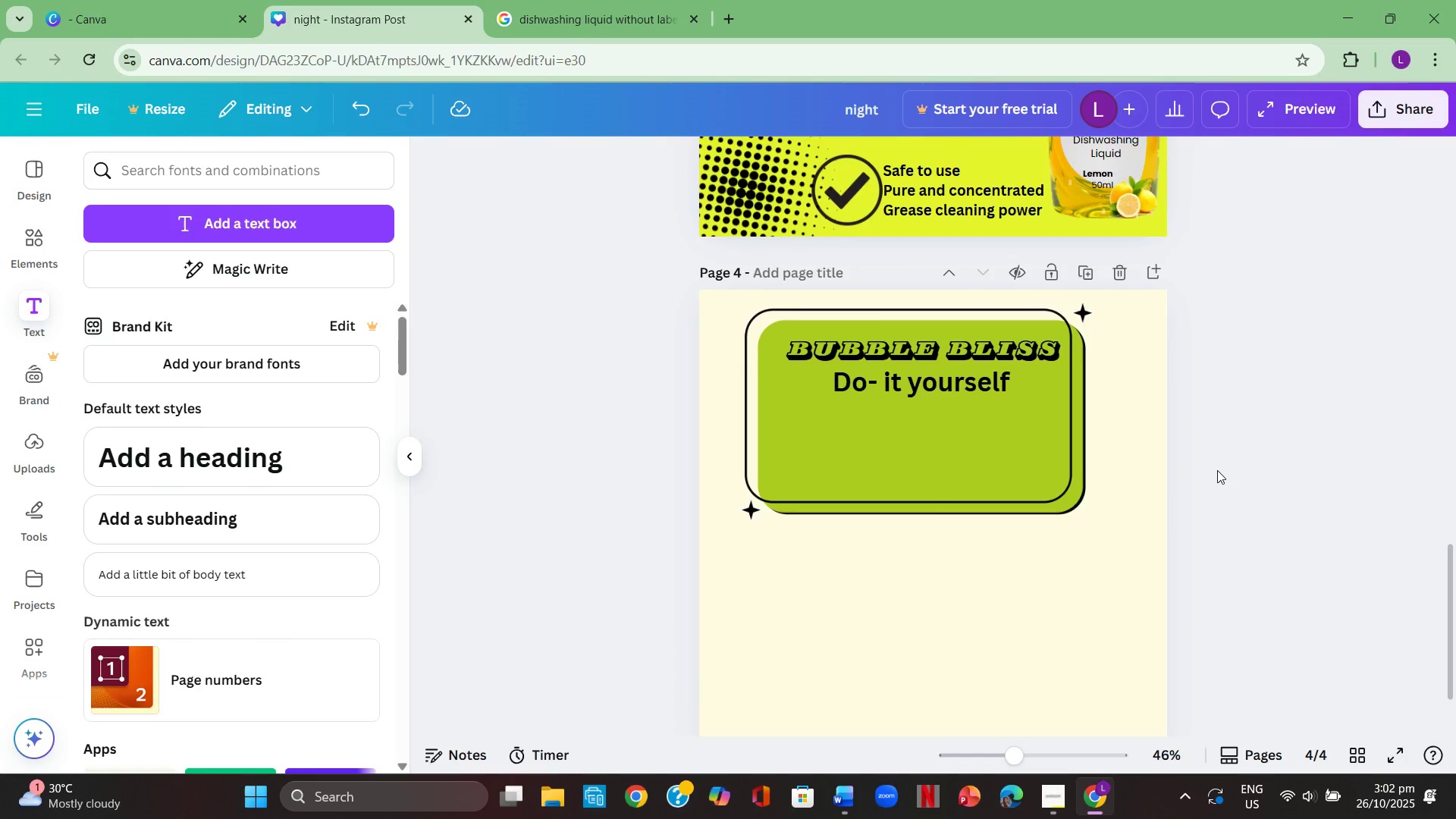 
scroll: coordinate [1212, 481], scroll_direction: down, amount: 2.0
 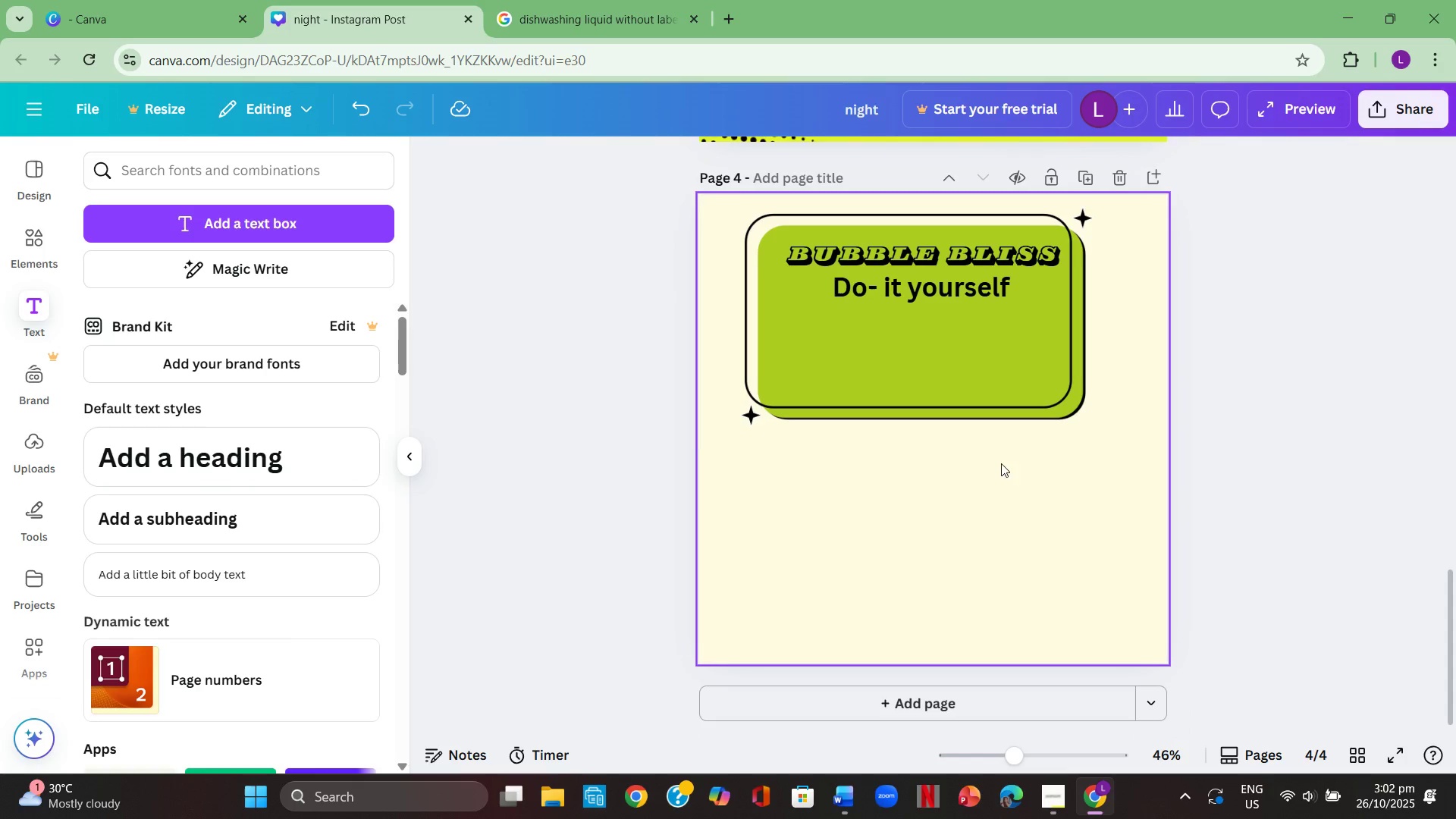 
left_click([595, 423])
 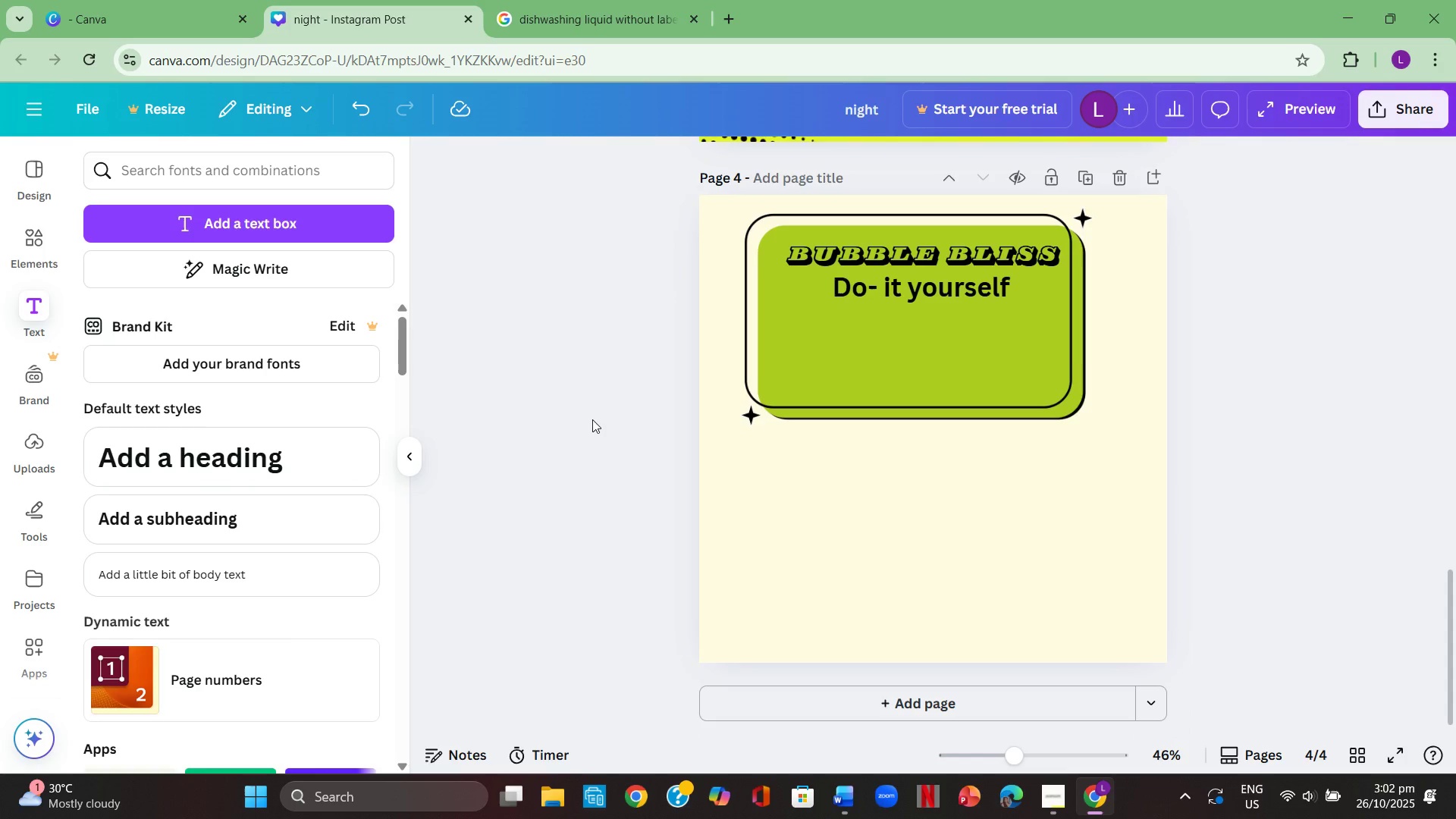 
scroll: coordinate [591, 416], scroll_direction: up, amount: 3.0
 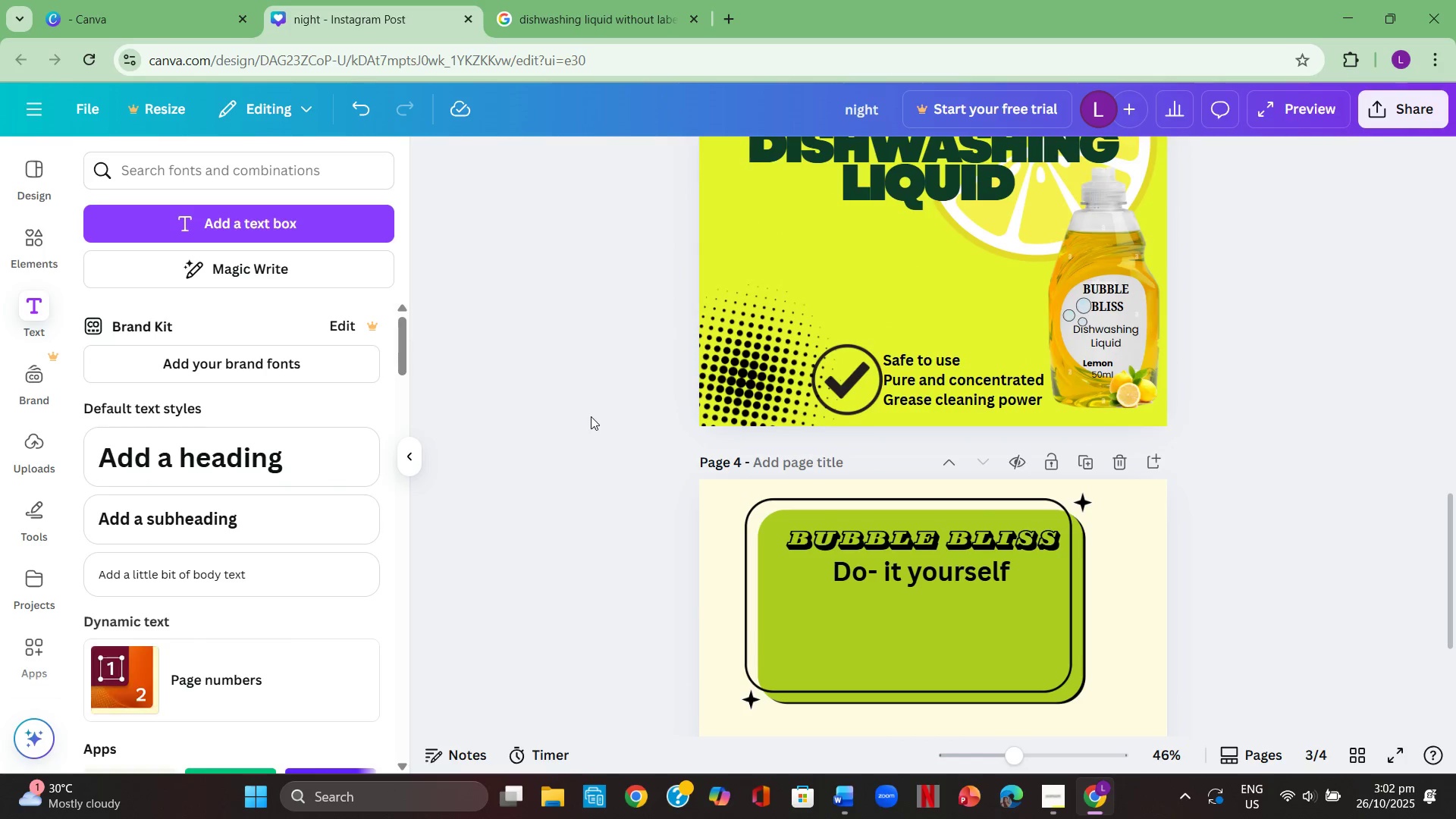 
scroll: coordinate [583, 412], scroll_direction: down, amount: 4.0
 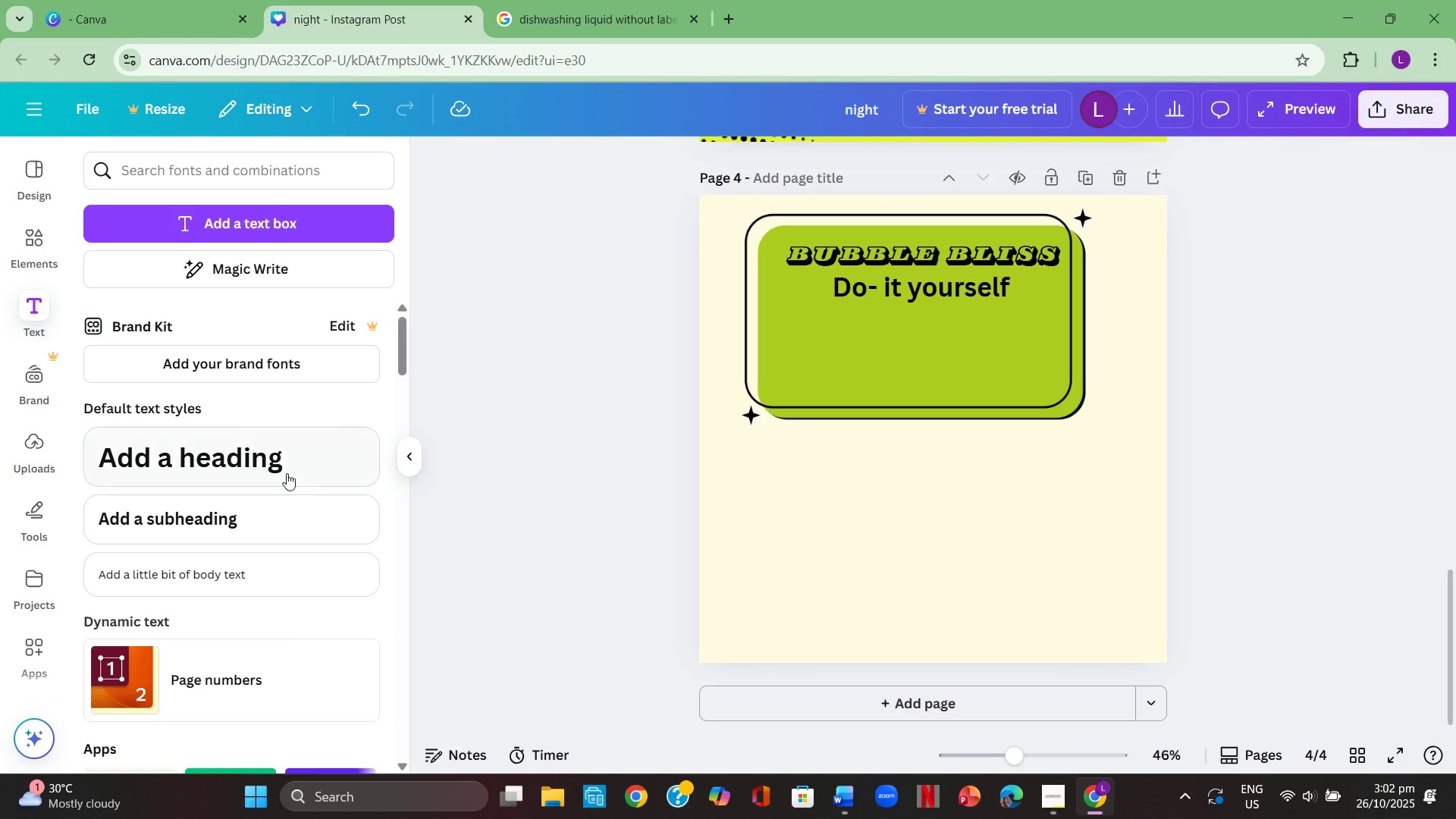 
left_click([272, 511])
 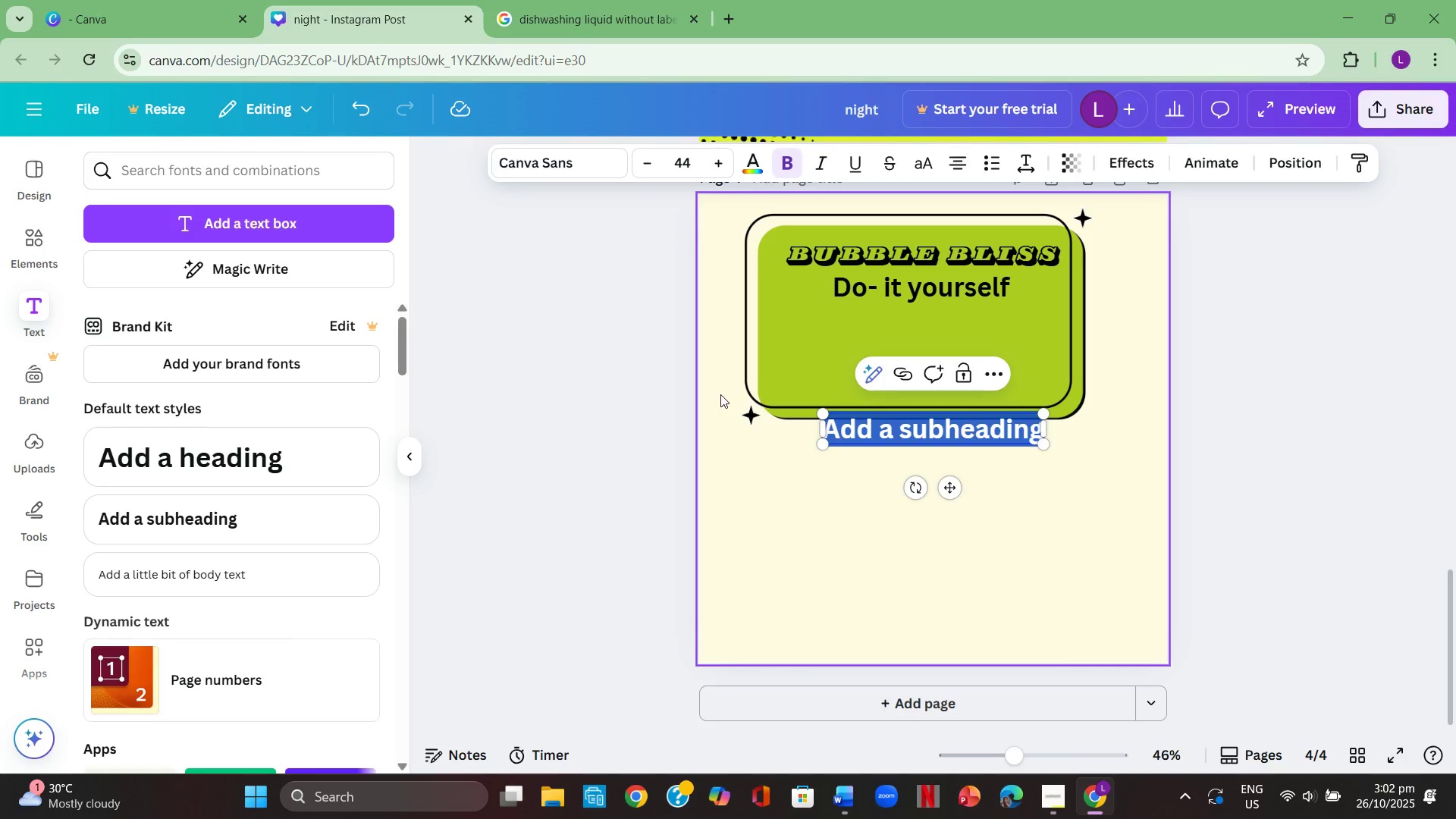 
key(Backspace)
 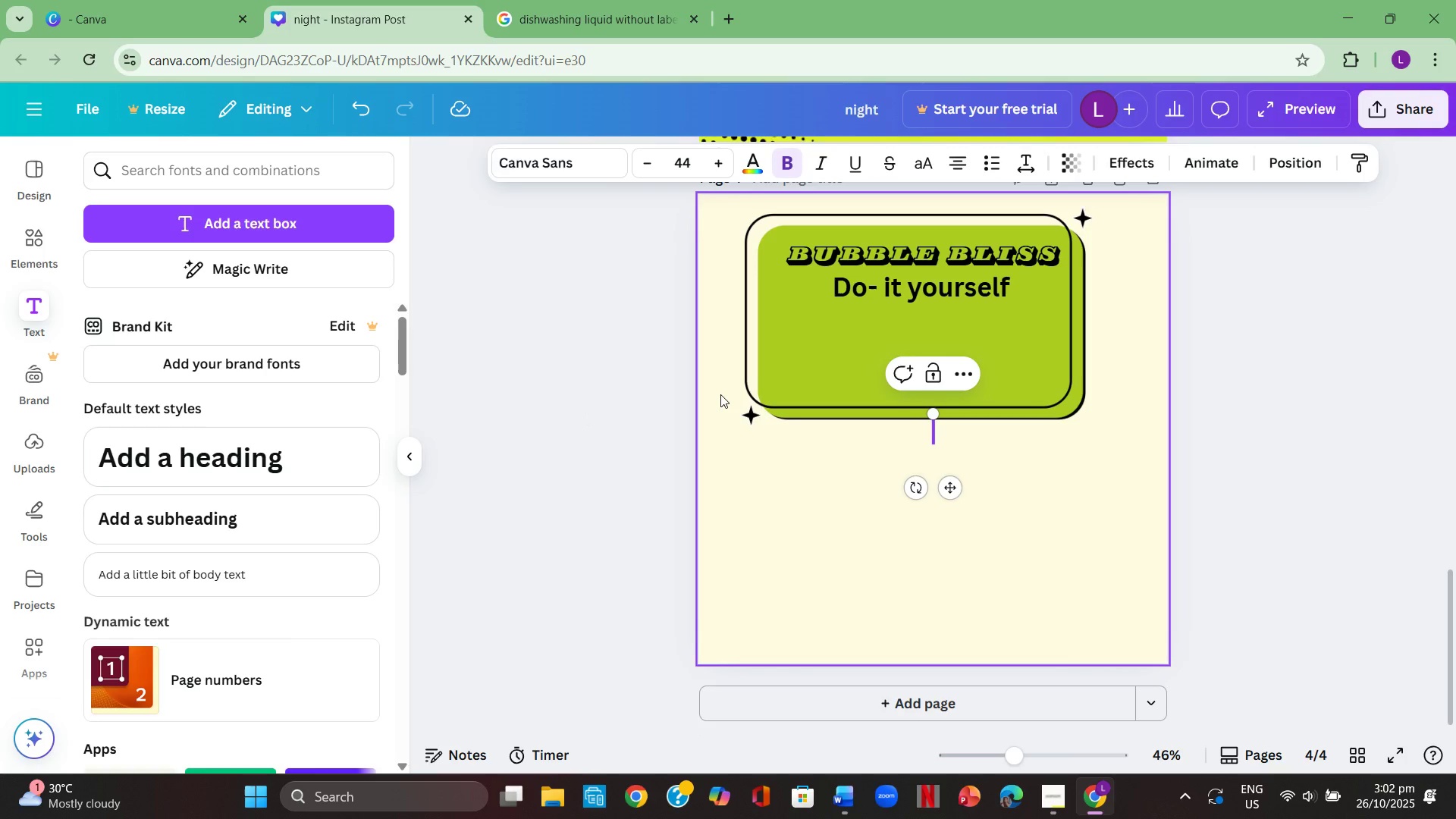 
left_click([720, 394])
 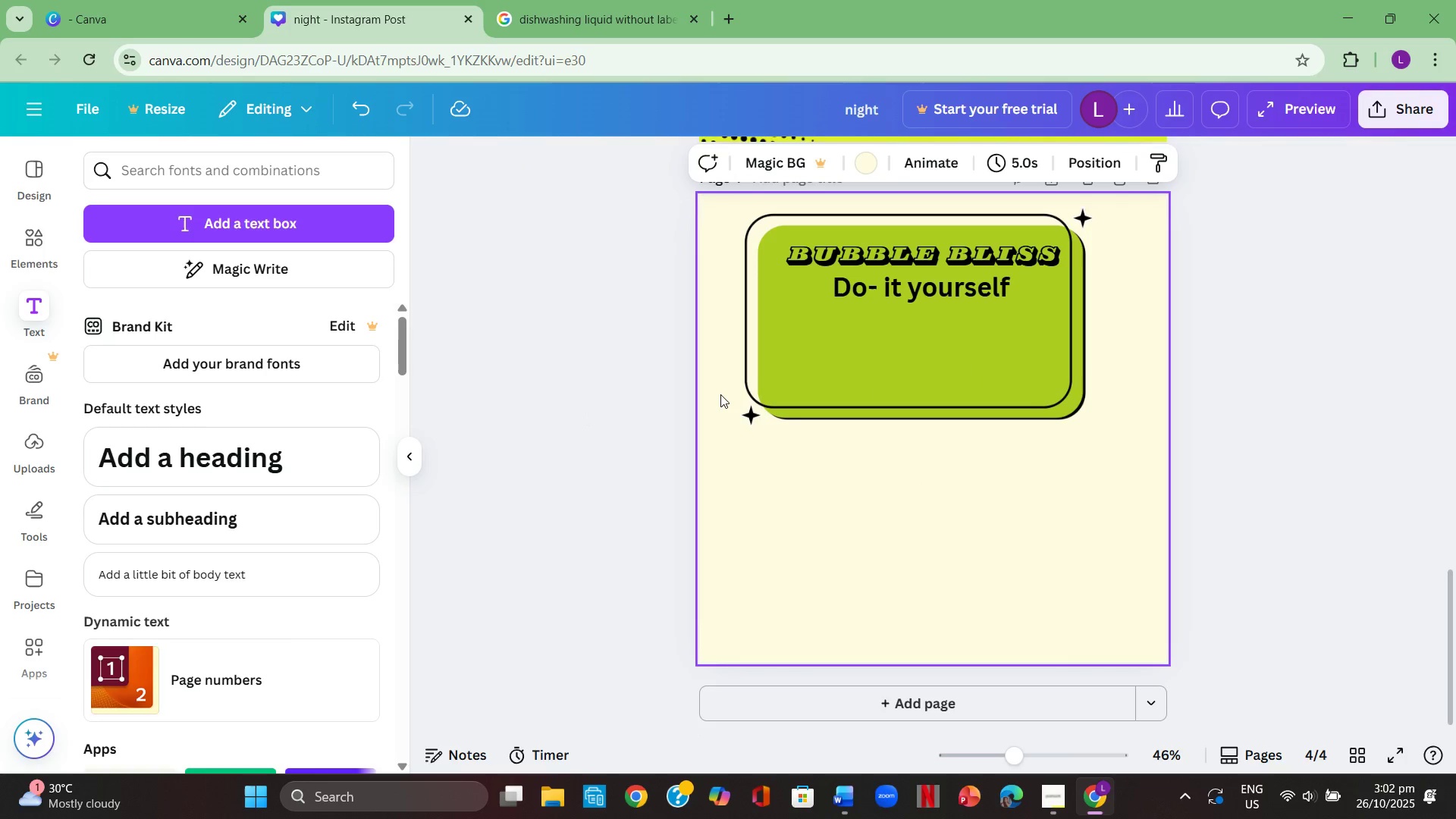 
type(Dis)
 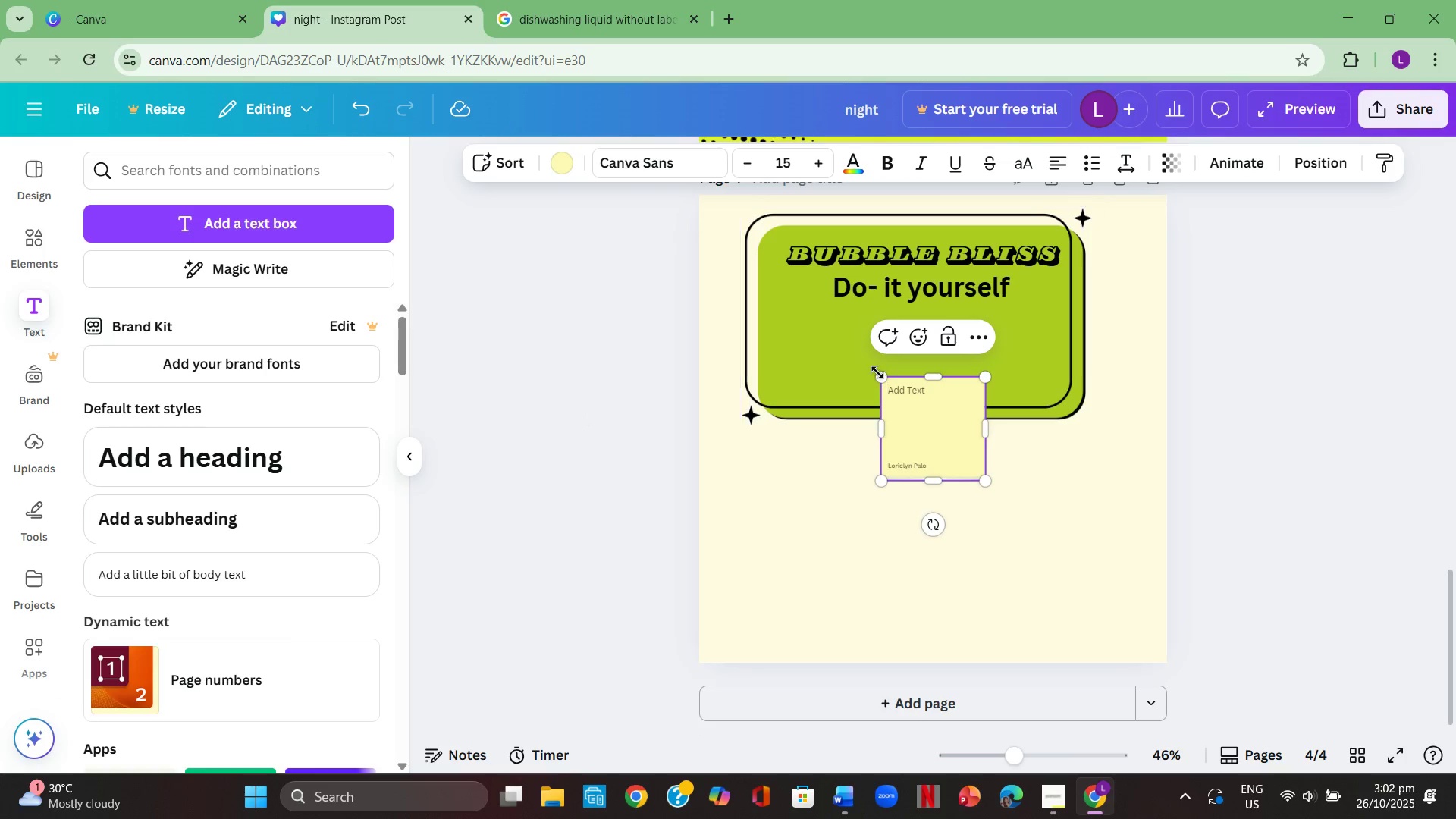 
left_click([895, 386])
 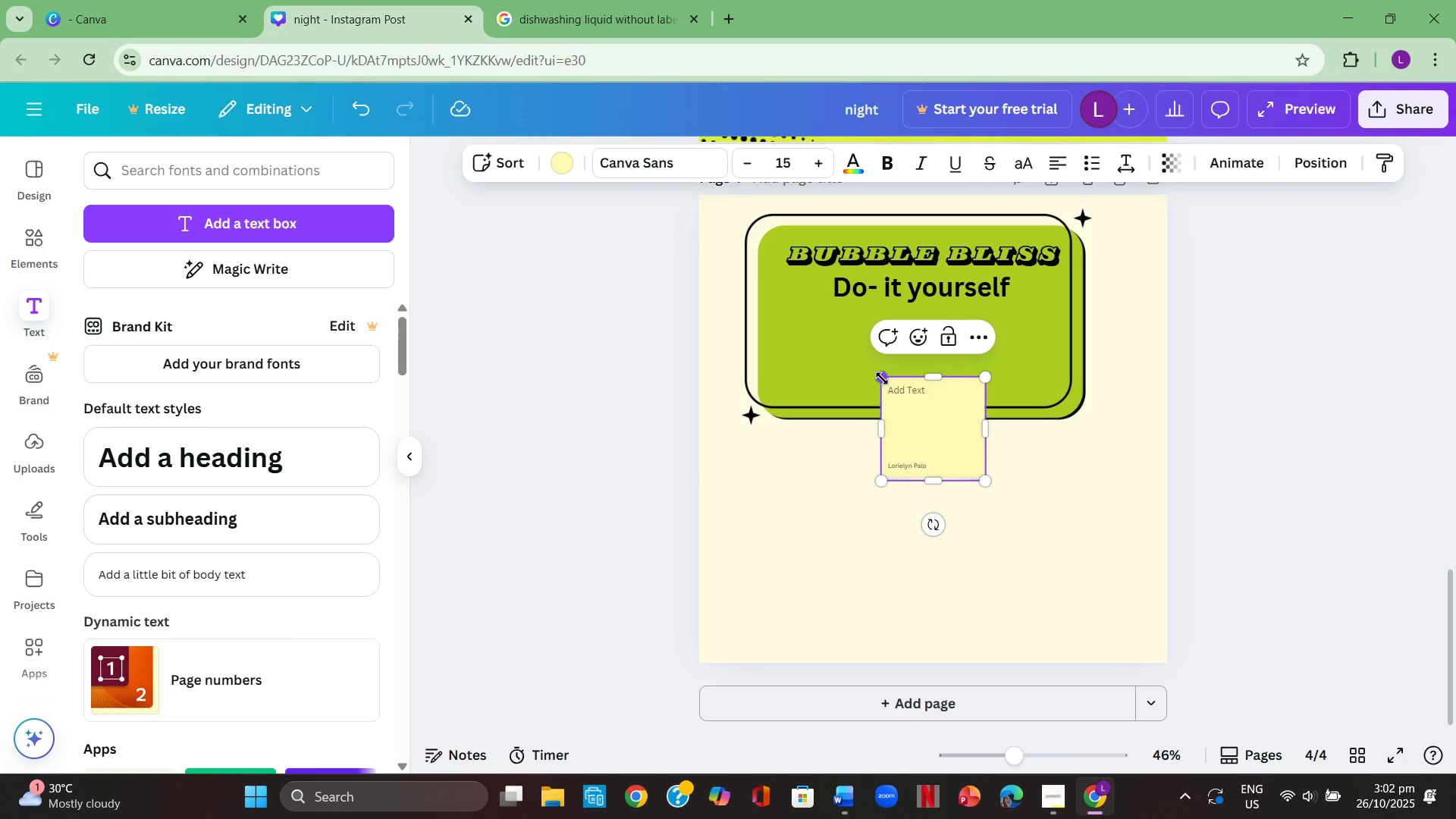 
left_click([882, 378])
 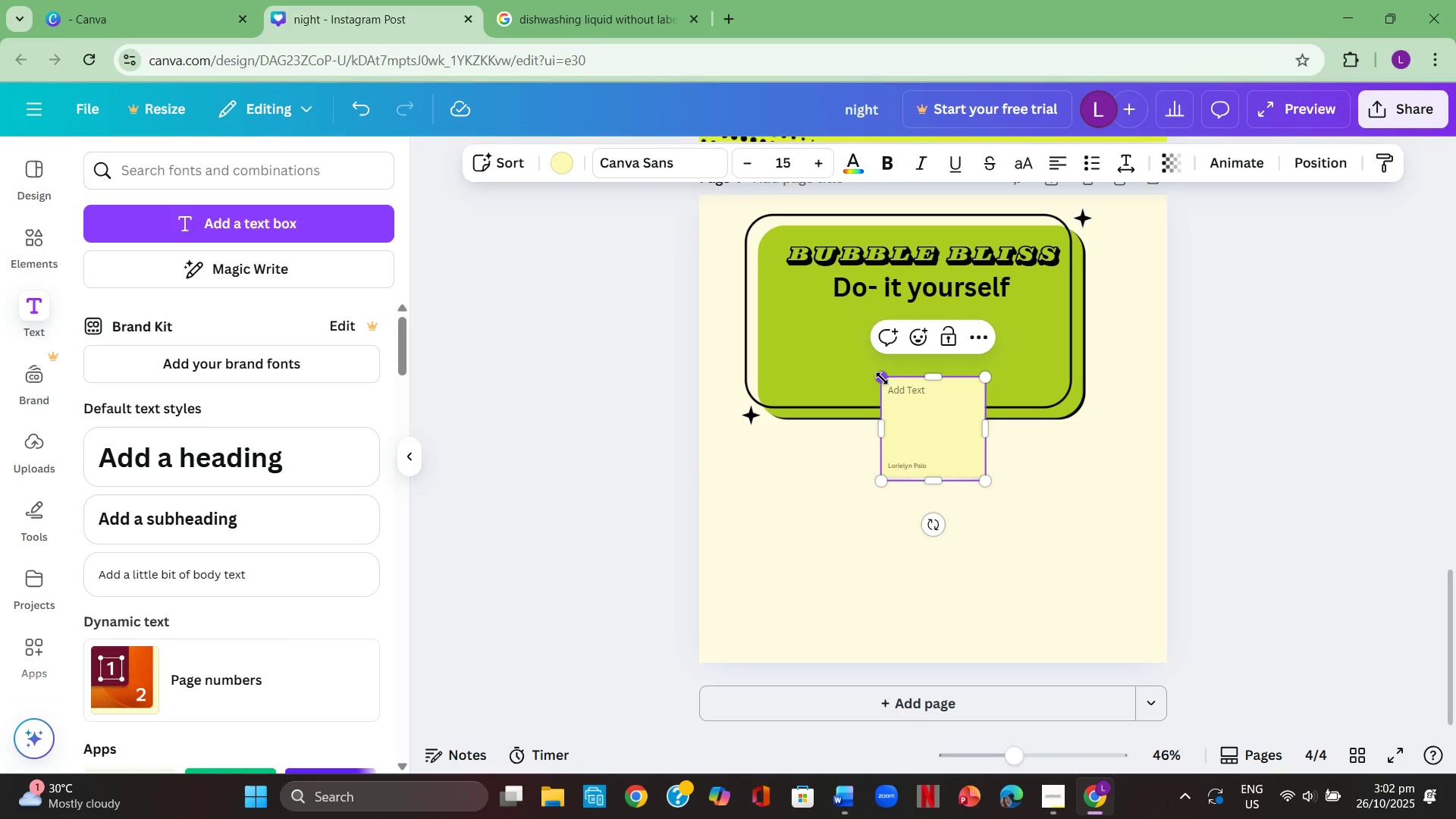 
key(Backspace)
 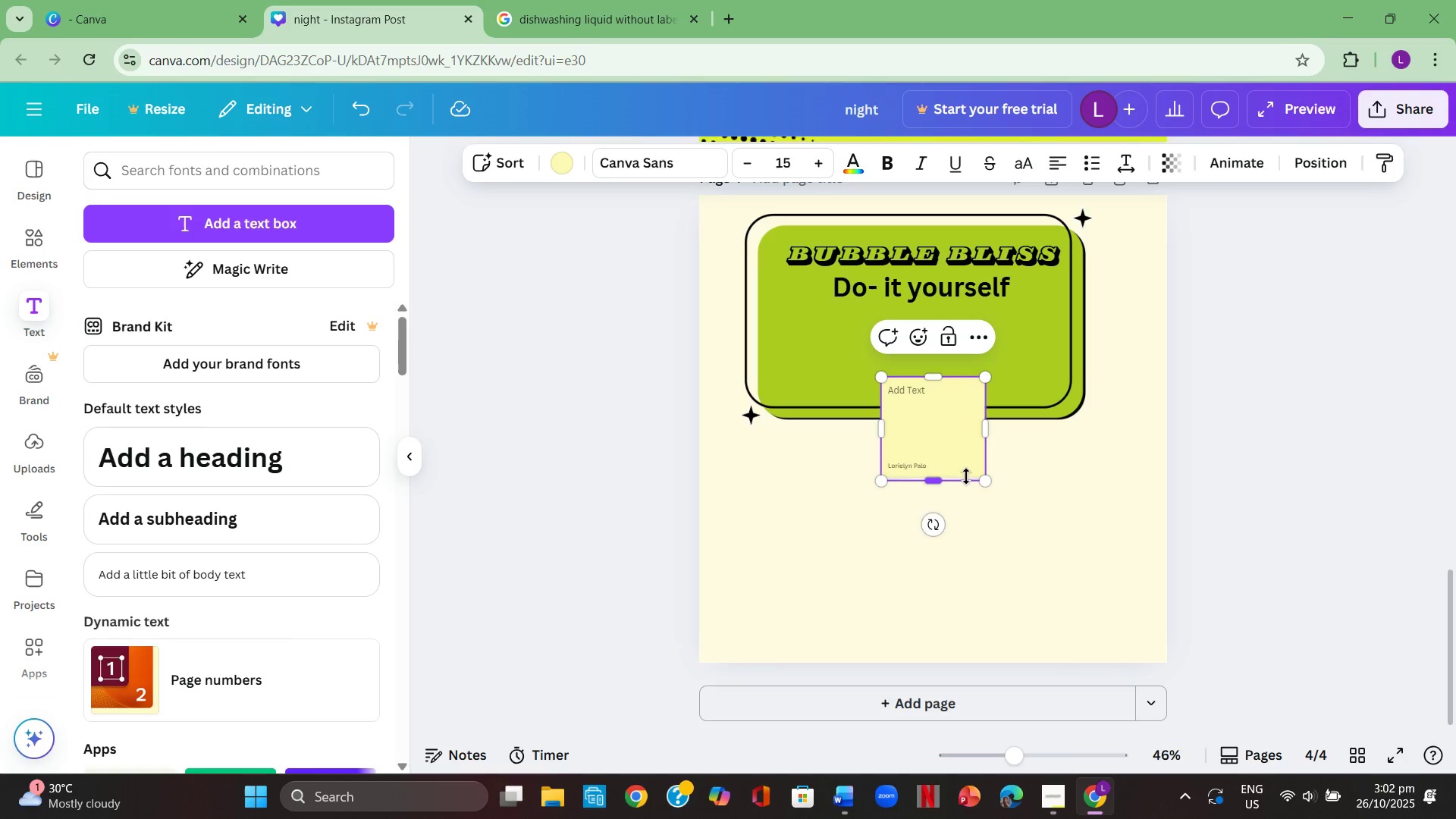 
double_click([969, 466])
 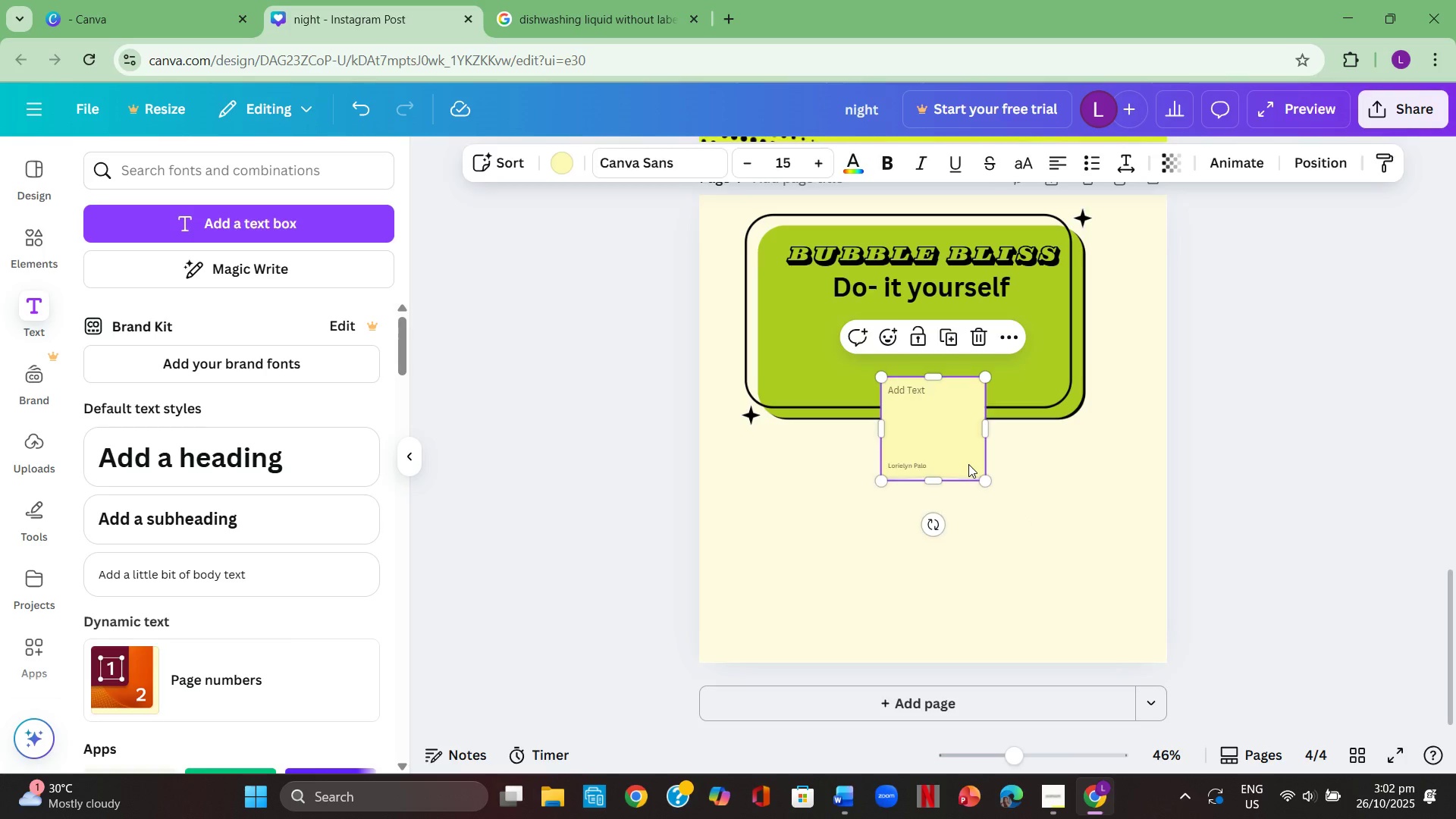 
key(Backspace)
 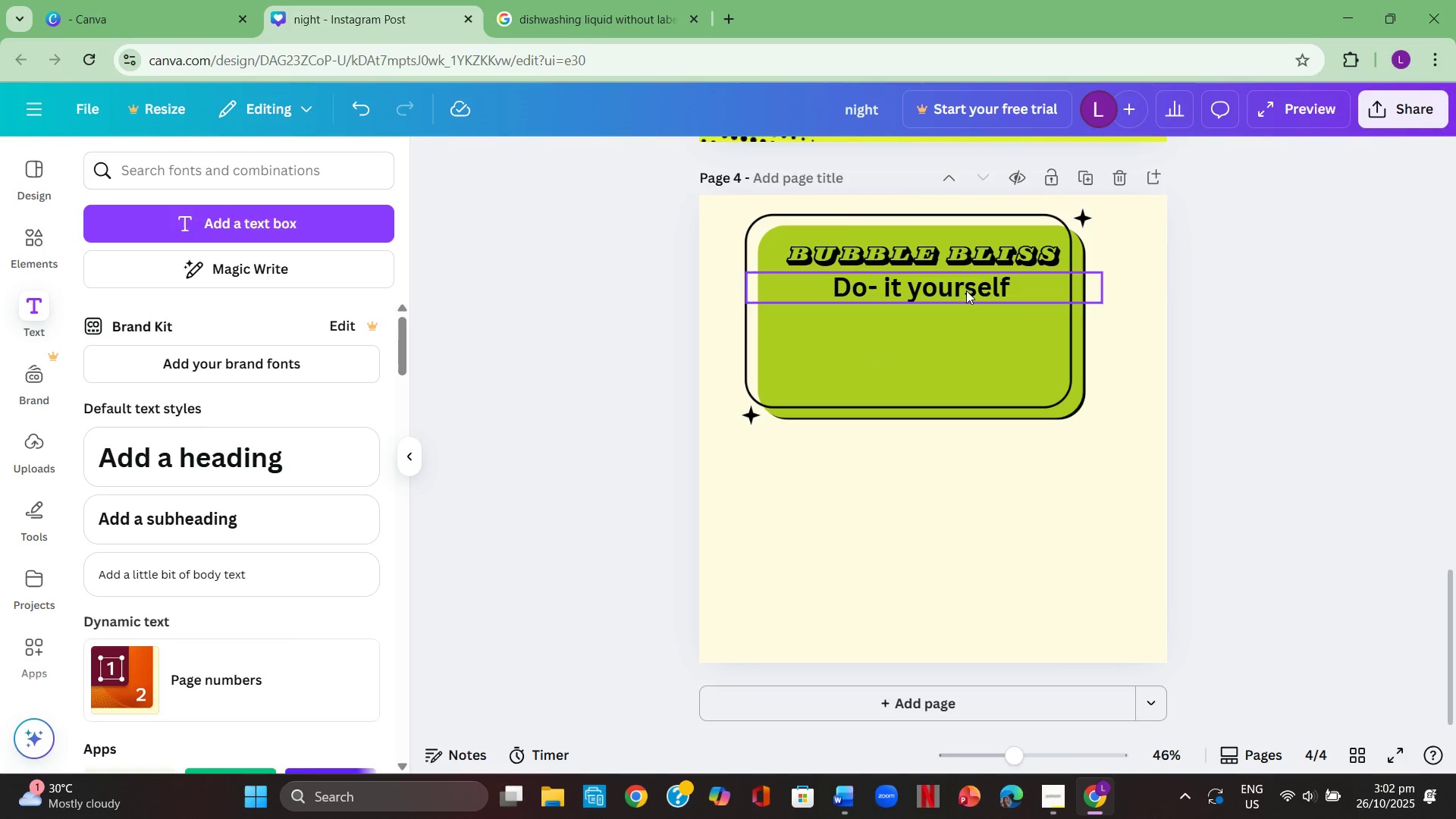 
left_click([966, 290])
 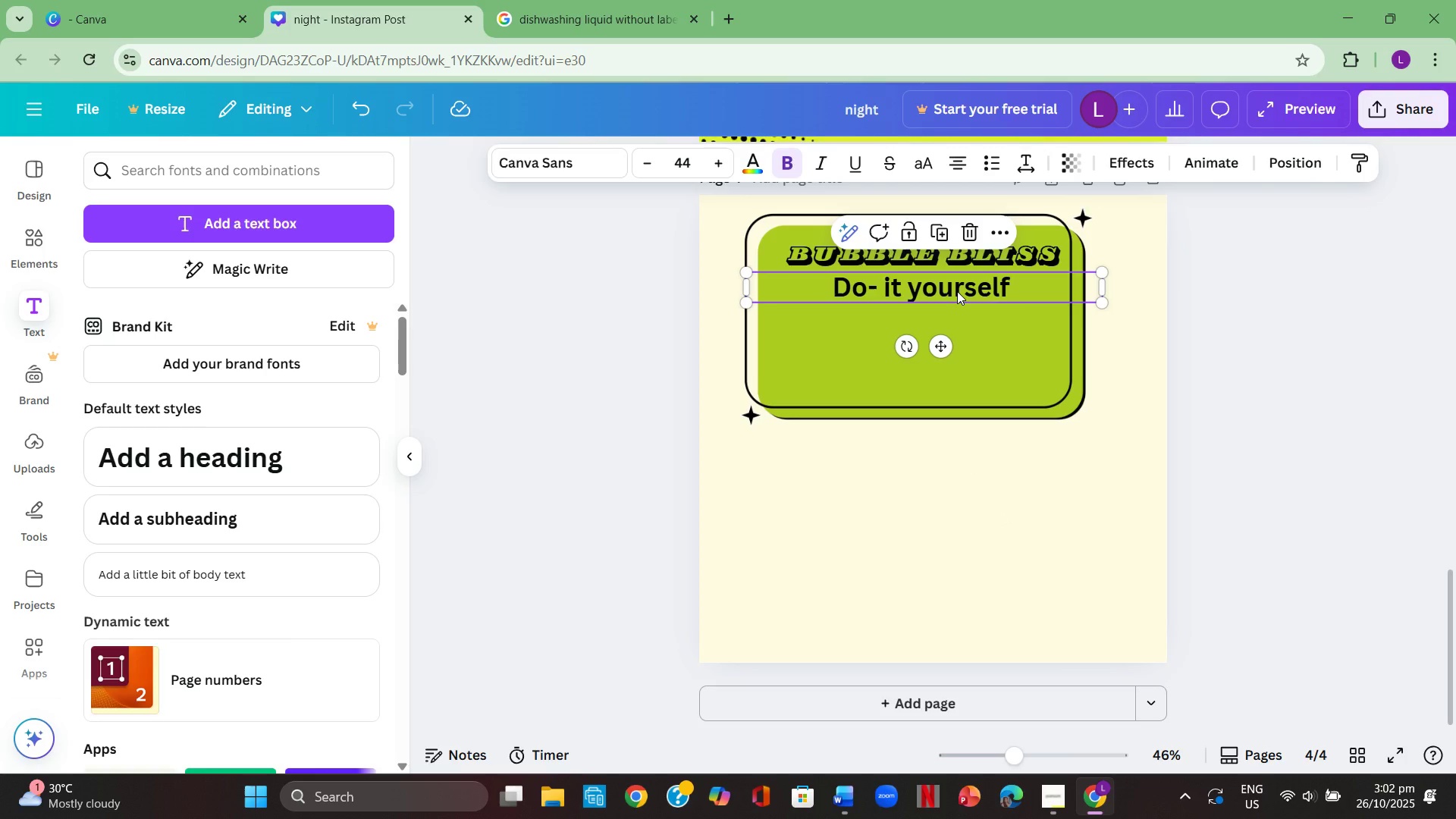 
key(Control+ControlLeft)
 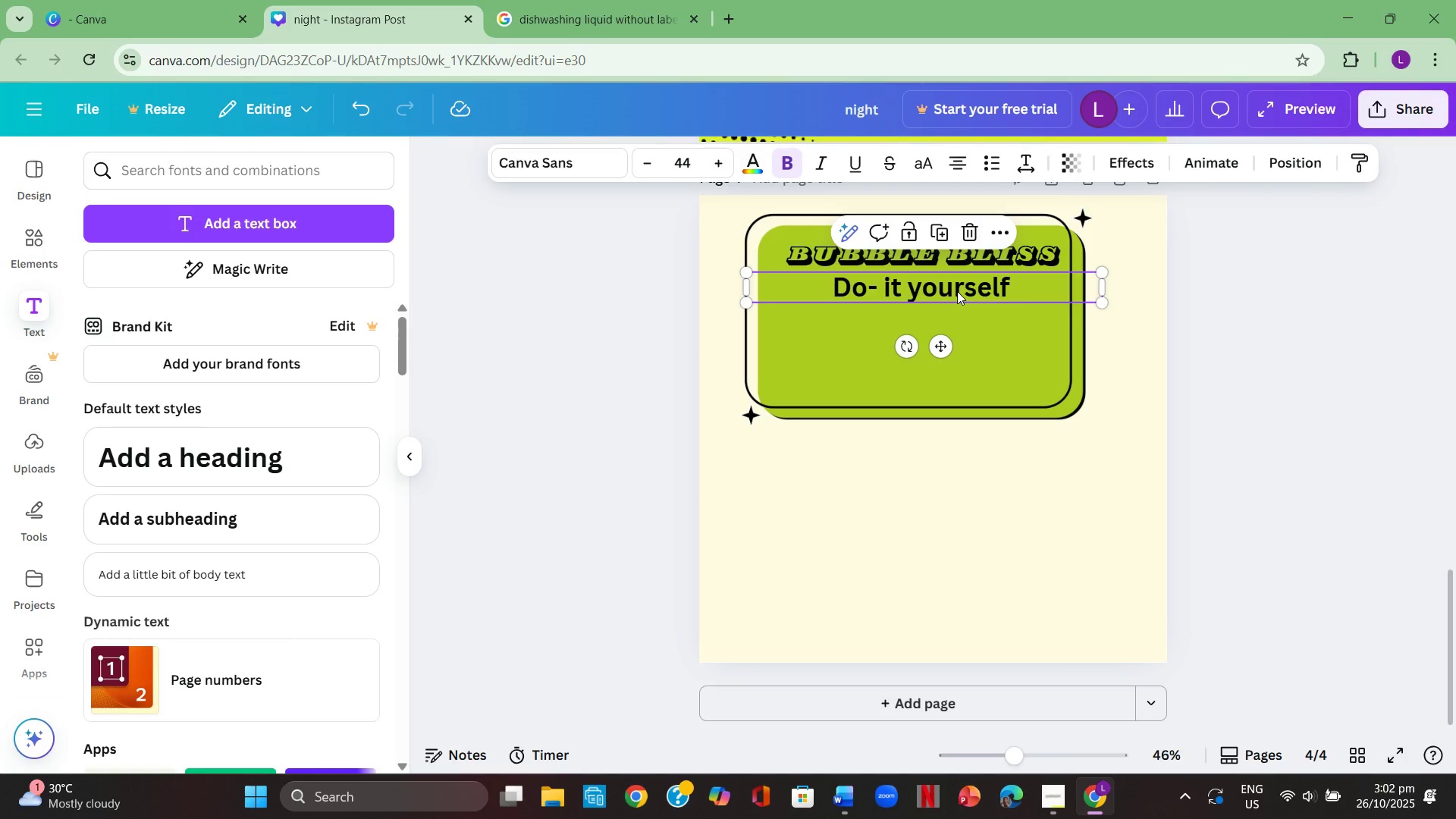 
key(Control+C)
 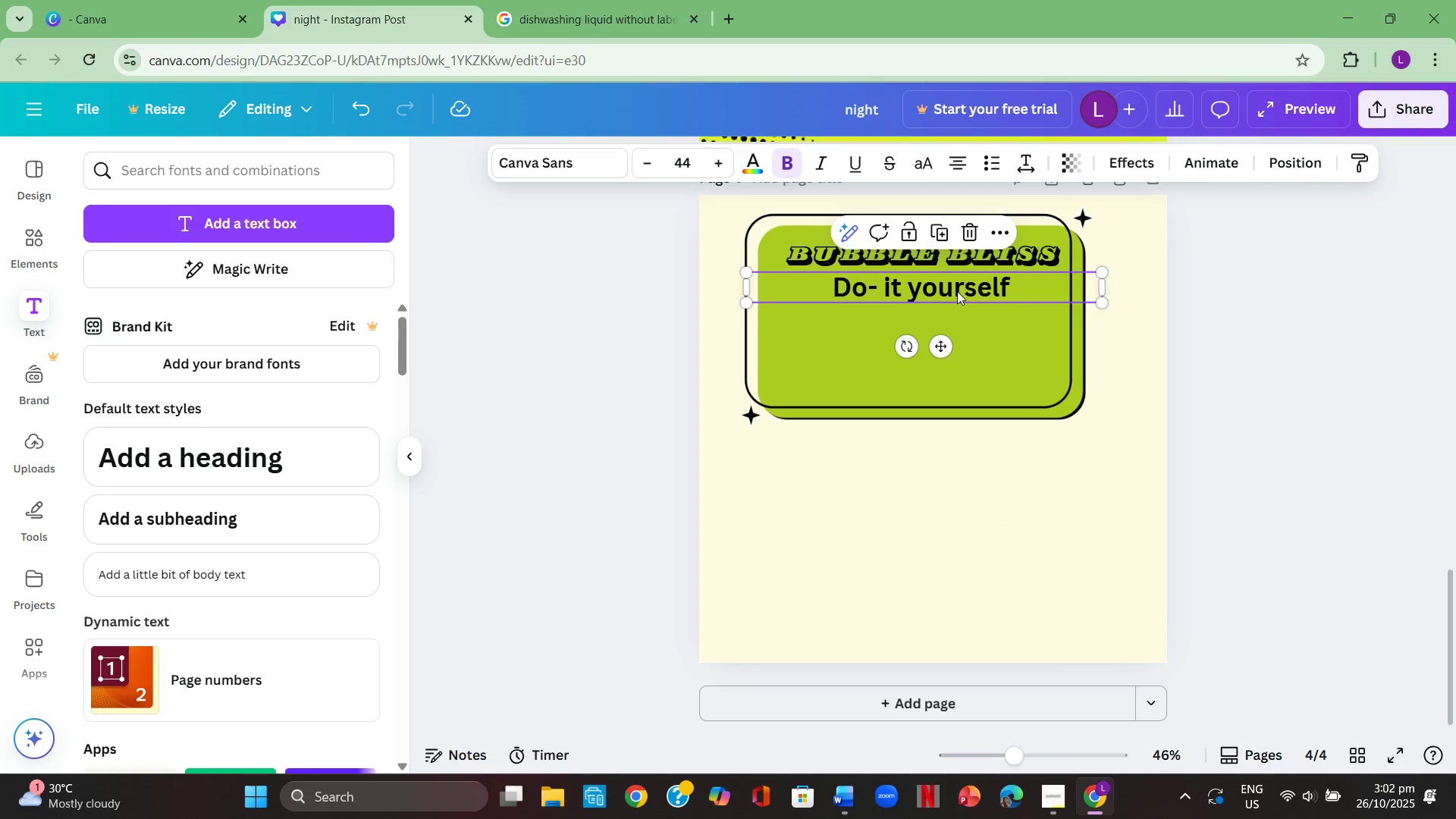 
key(Control+ControlLeft)
 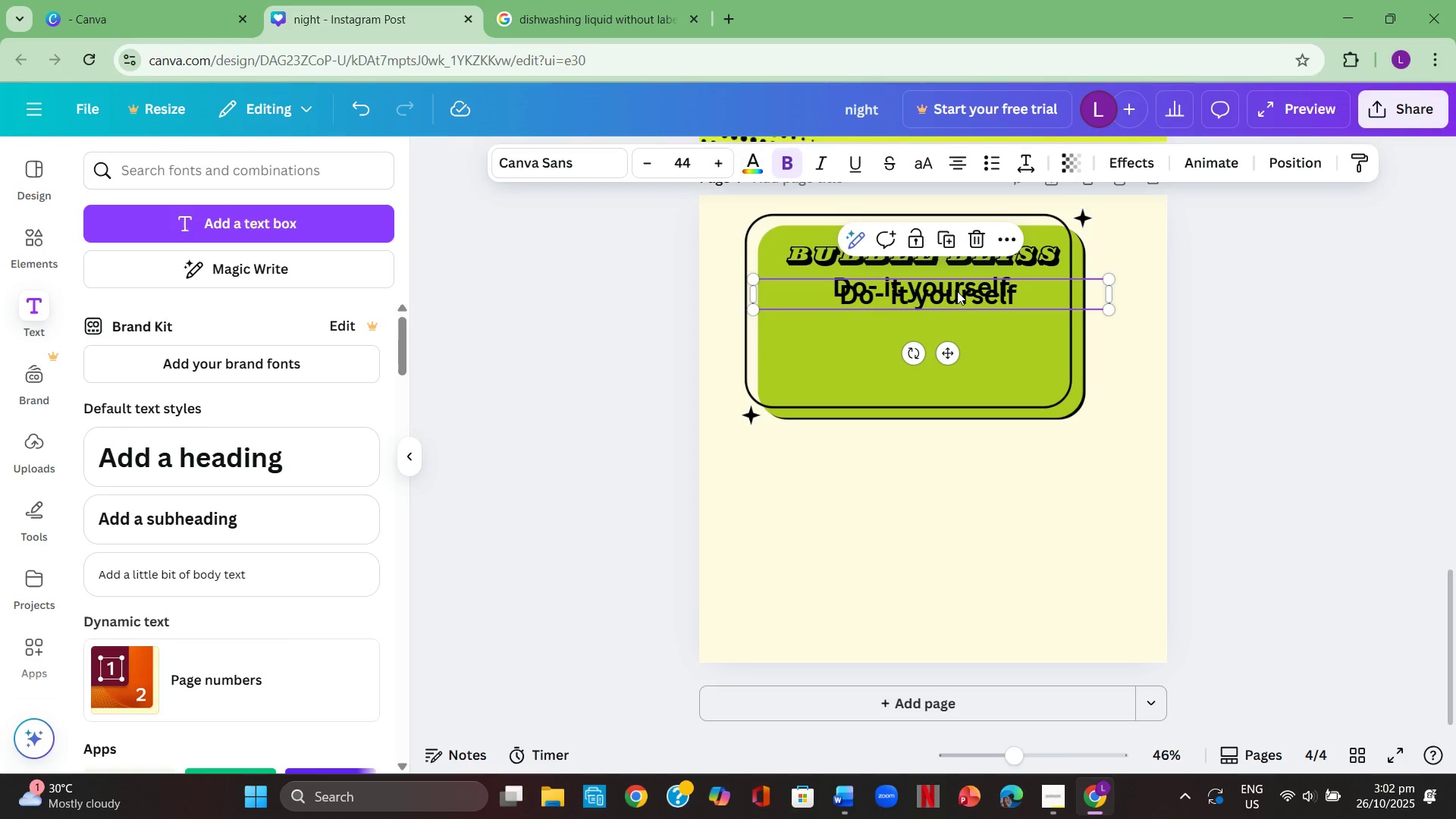 
key(Control+V)
 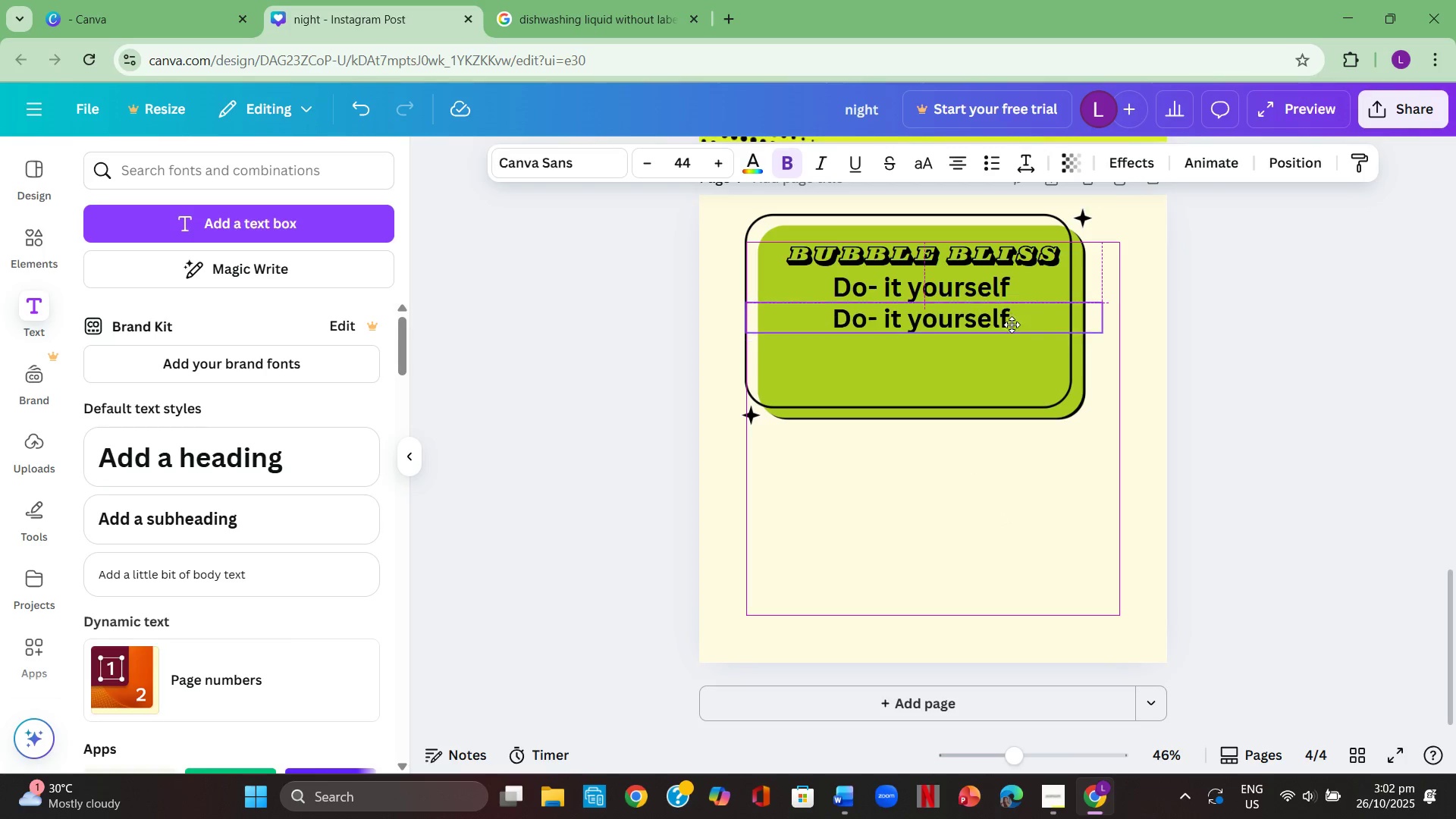 
double_click([1009, 322])
 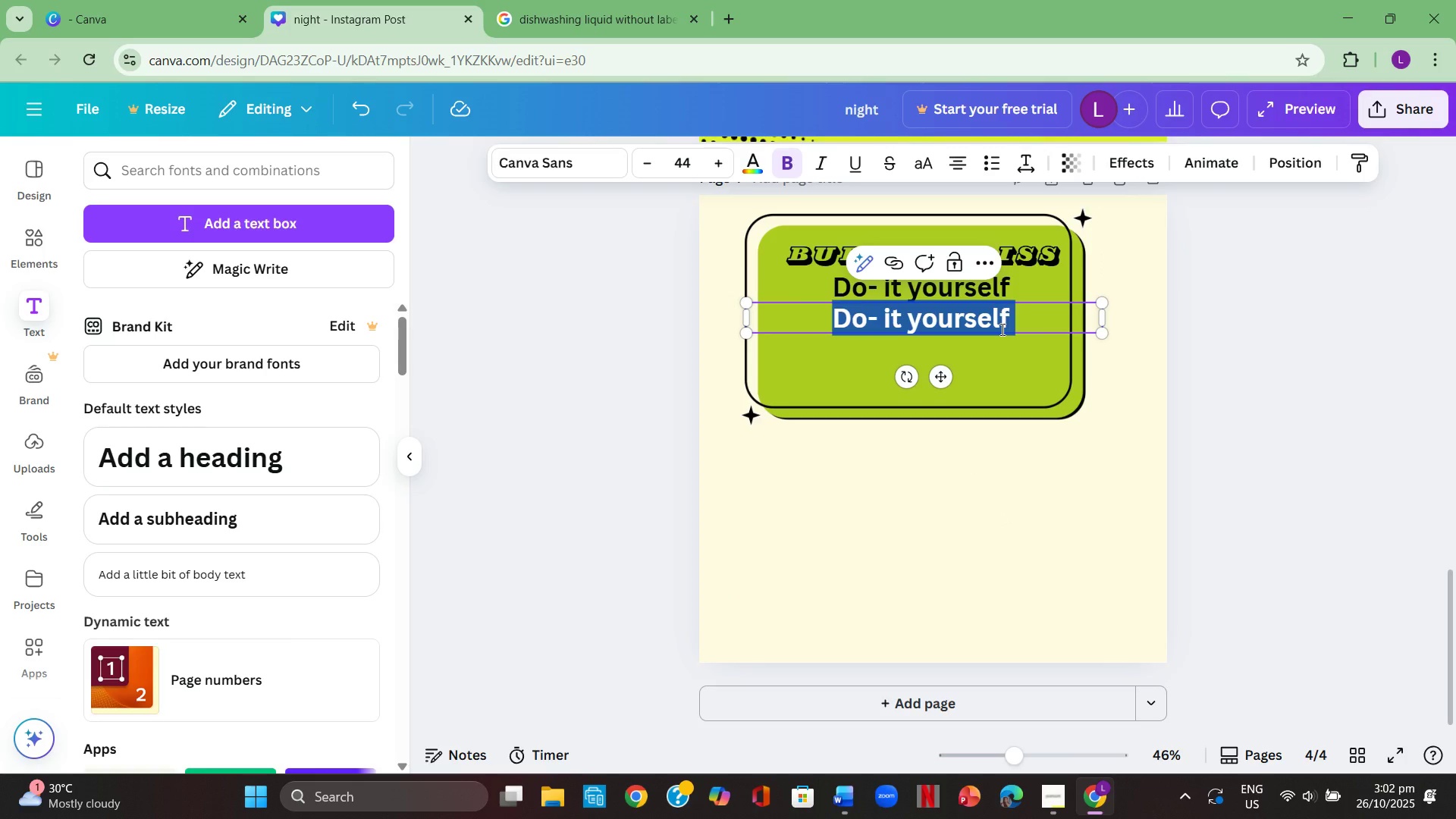 
key(Backspace)
type(Dish)
key(Backspace)
key(Backspace)
key(Backspace)
key(Backspace)
type(DISHWASHING )
 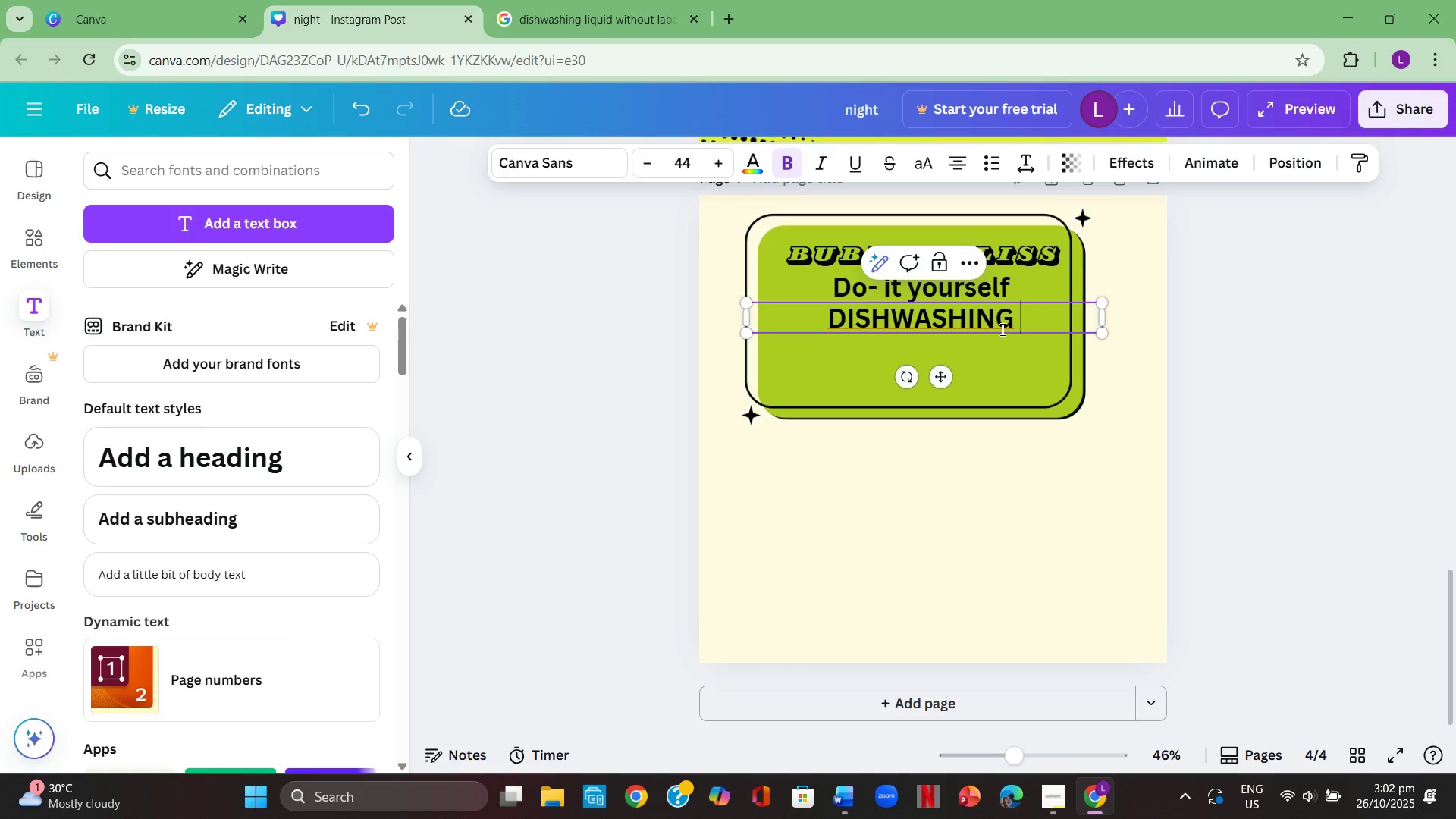 
key(Enter)
 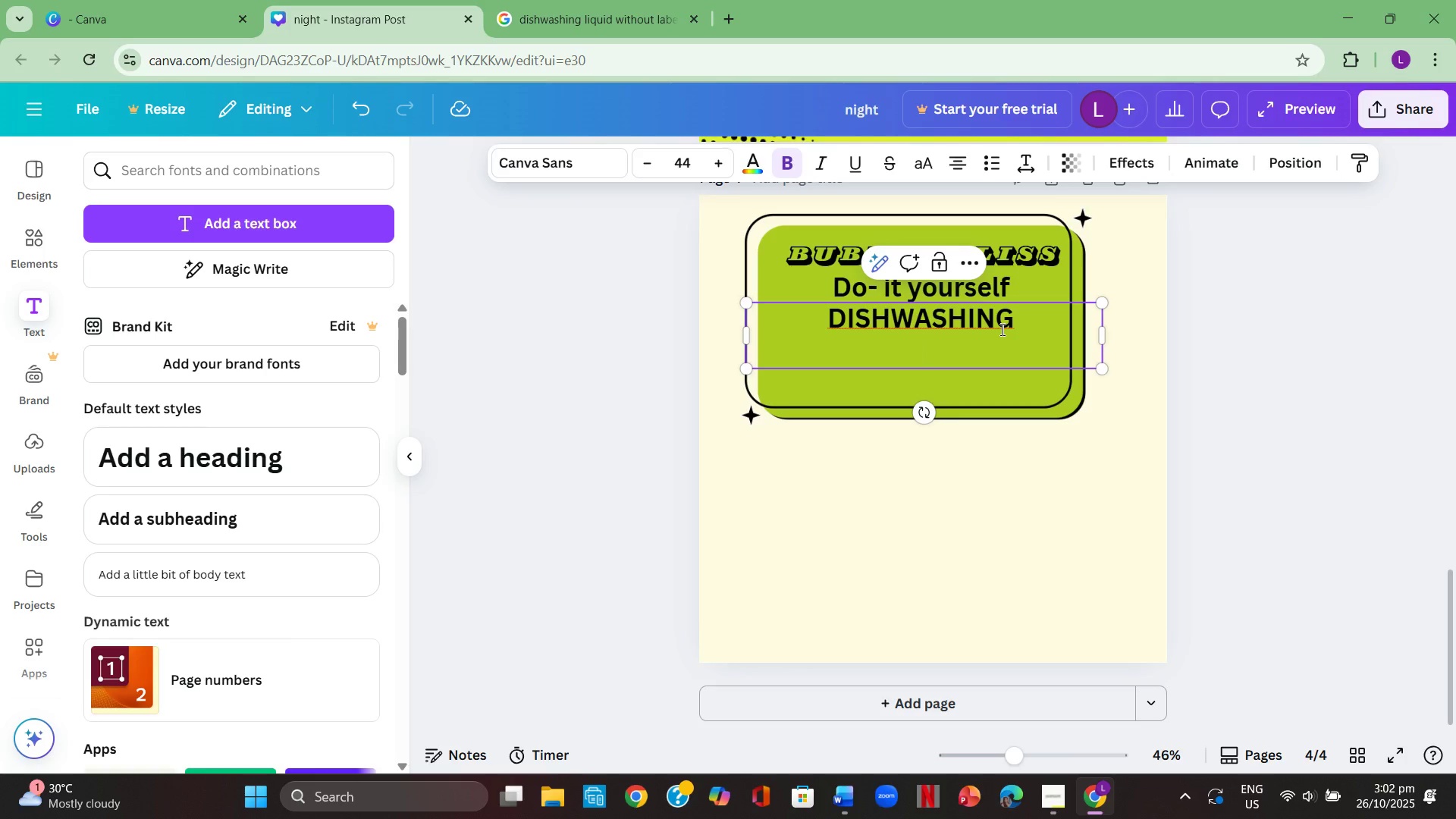 
wait(5.03)
 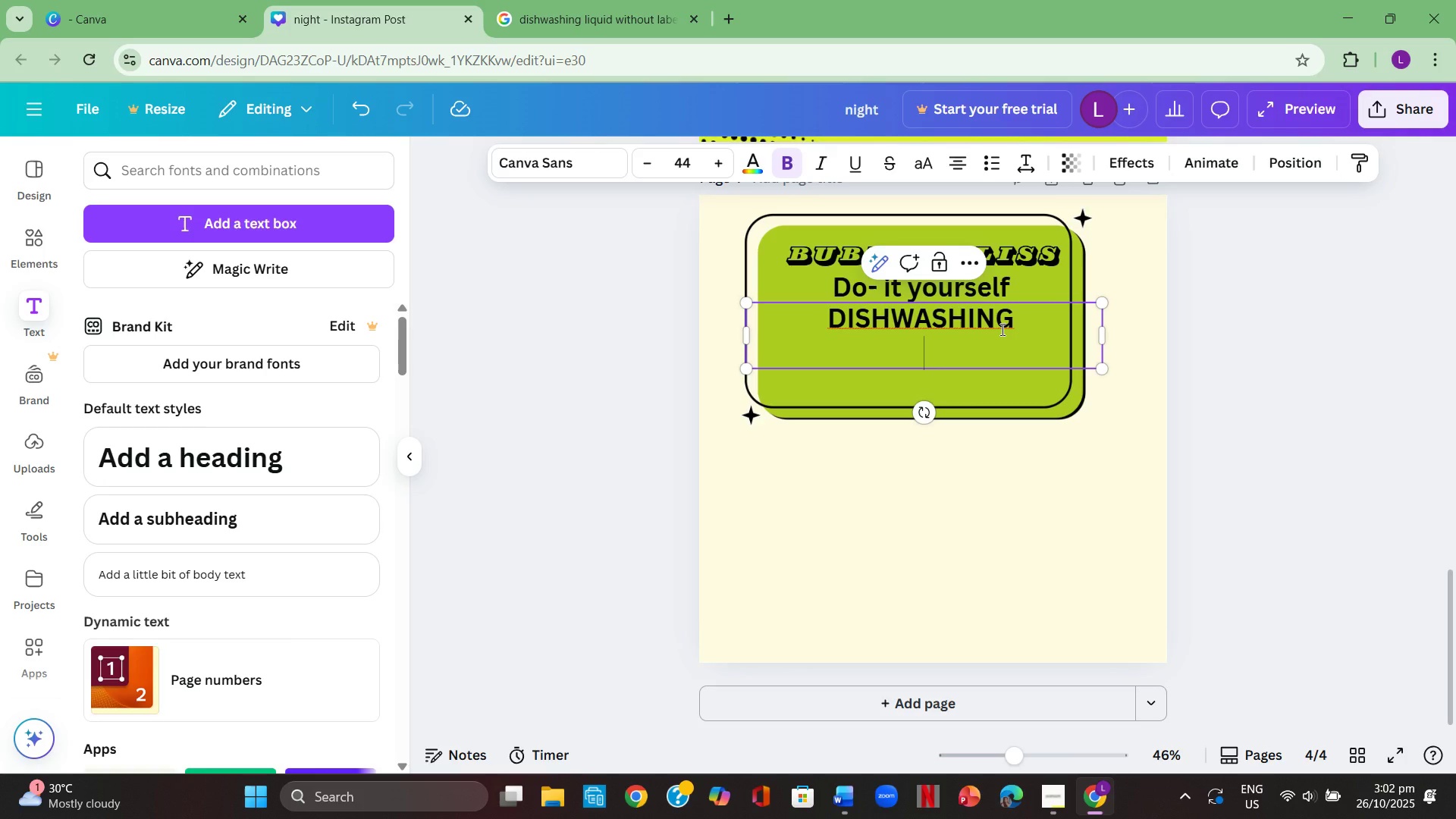 
type(LIQUID KIT )
 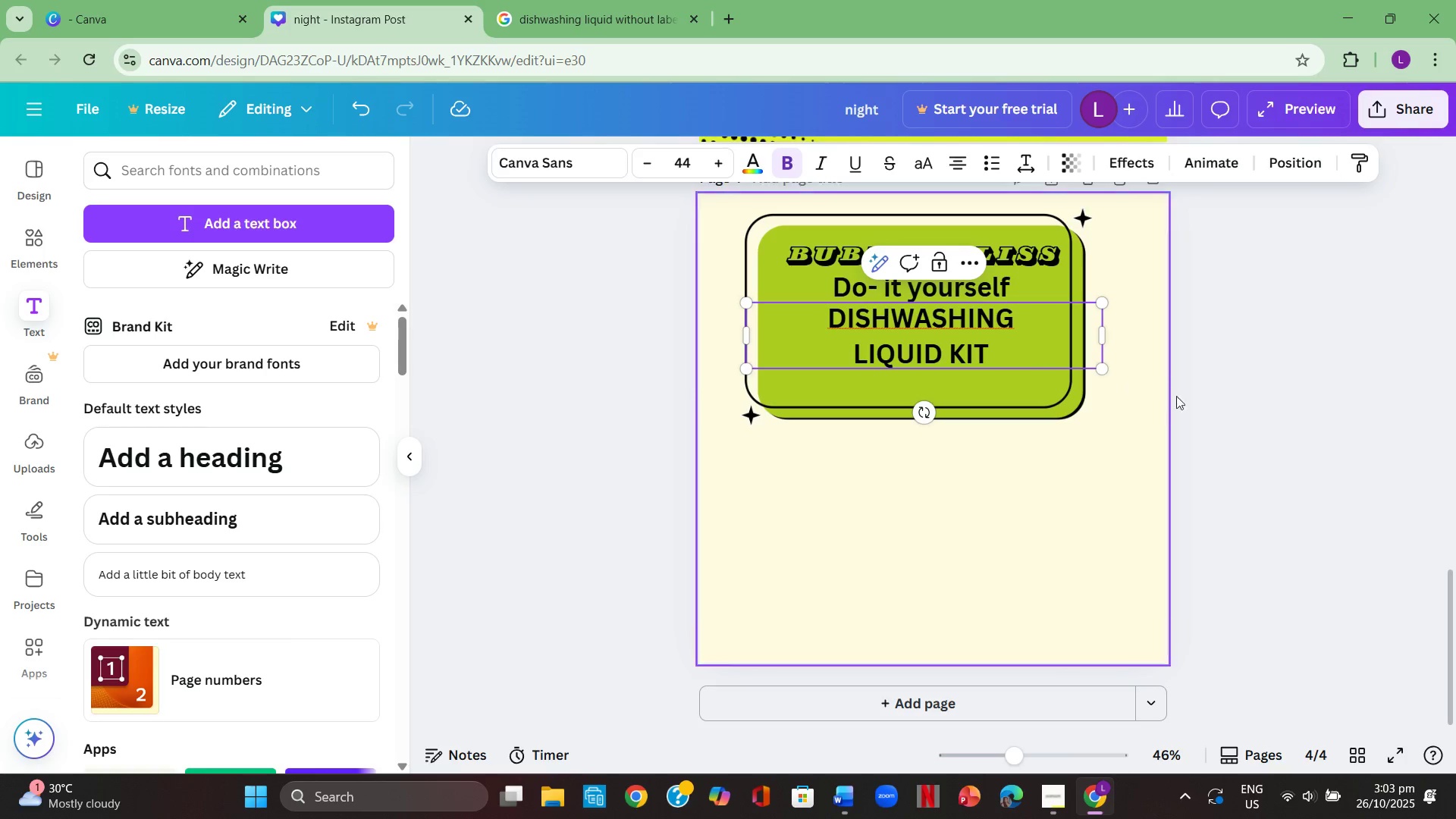 
left_click([1312, 450])
 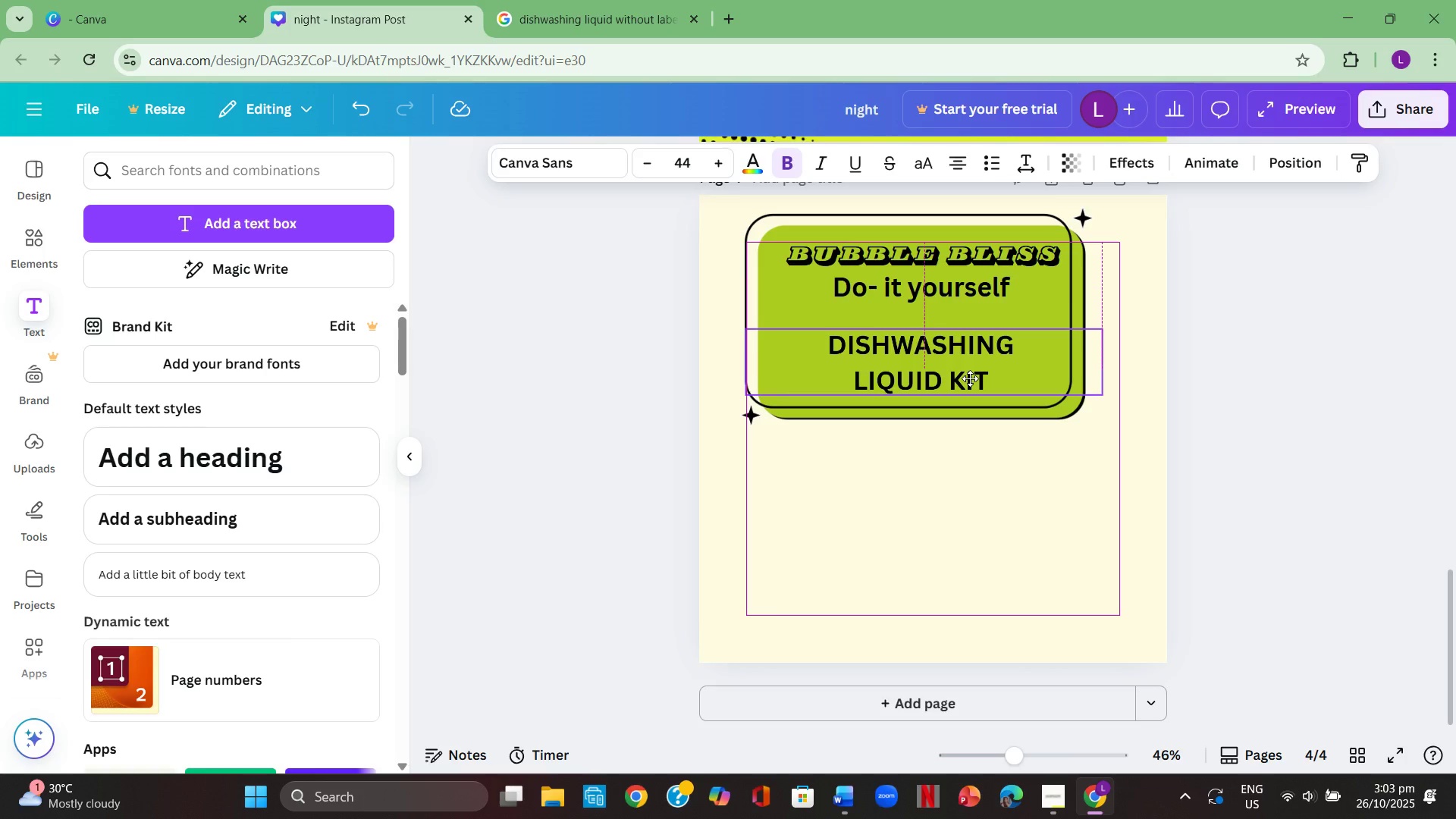 
double_click([970, 378])
 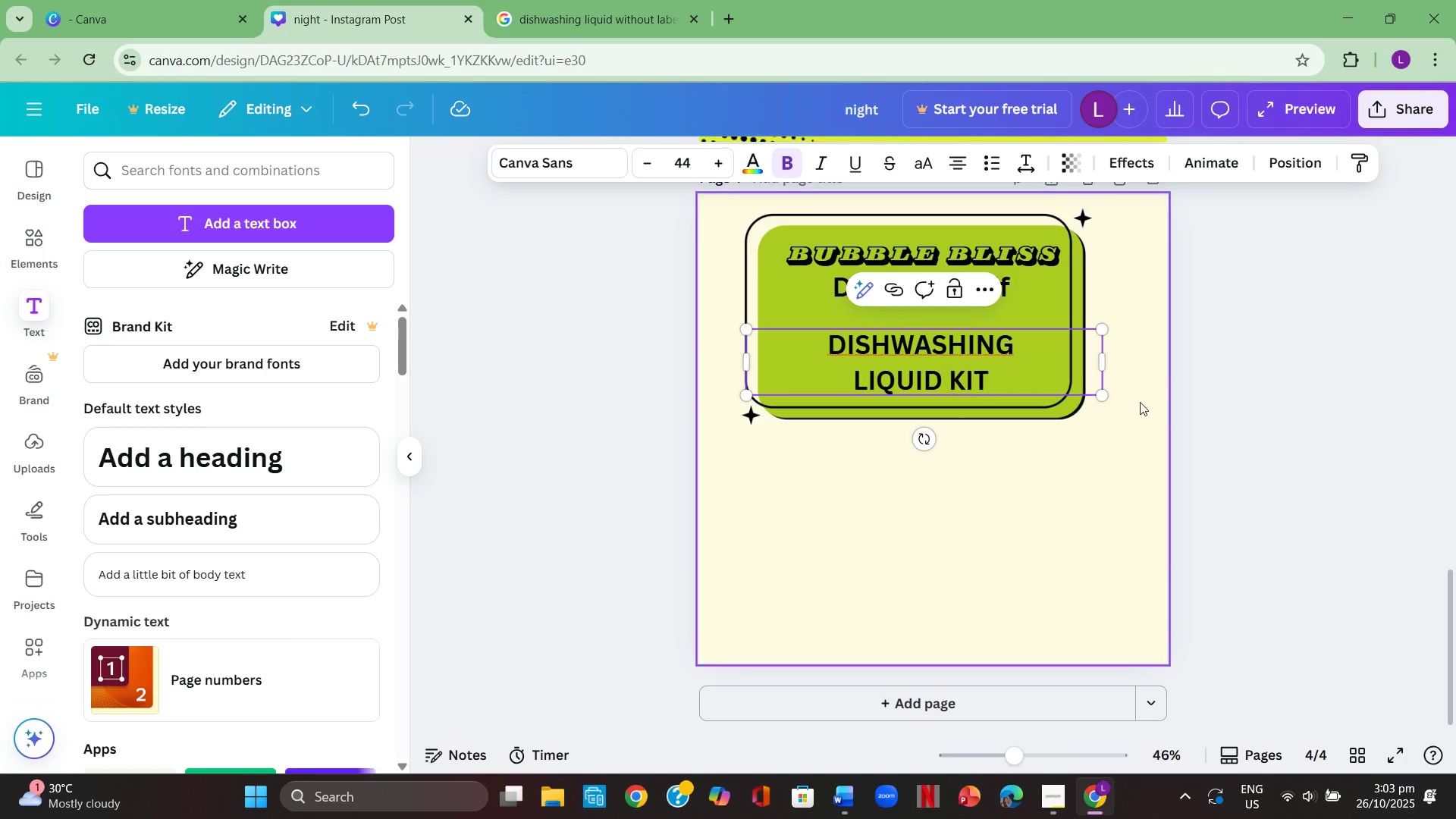 
triple_click([1140, 402])
 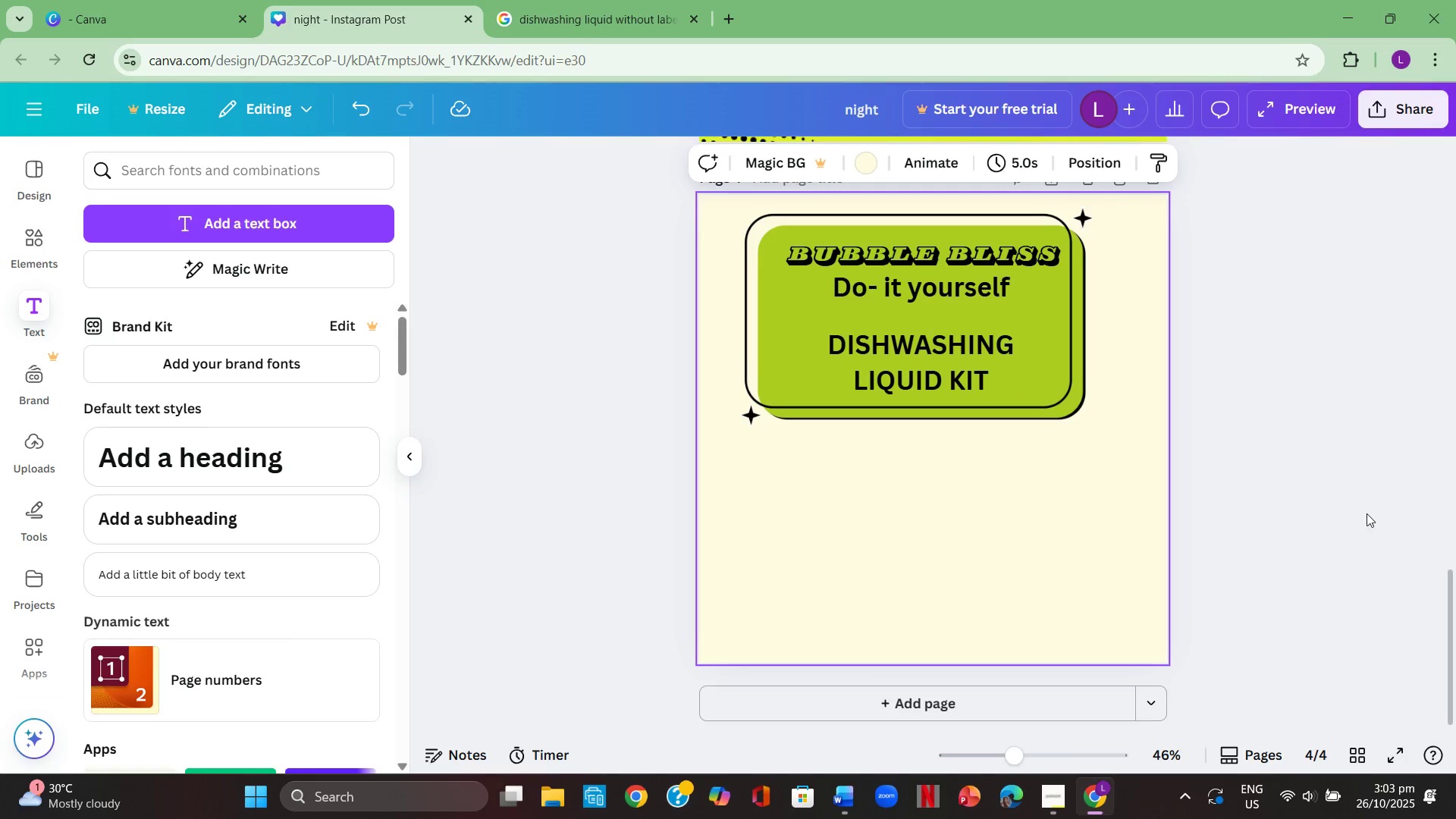 
scroll: coordinate [1367, 513], scroll_direction: up, amount: 1.0
 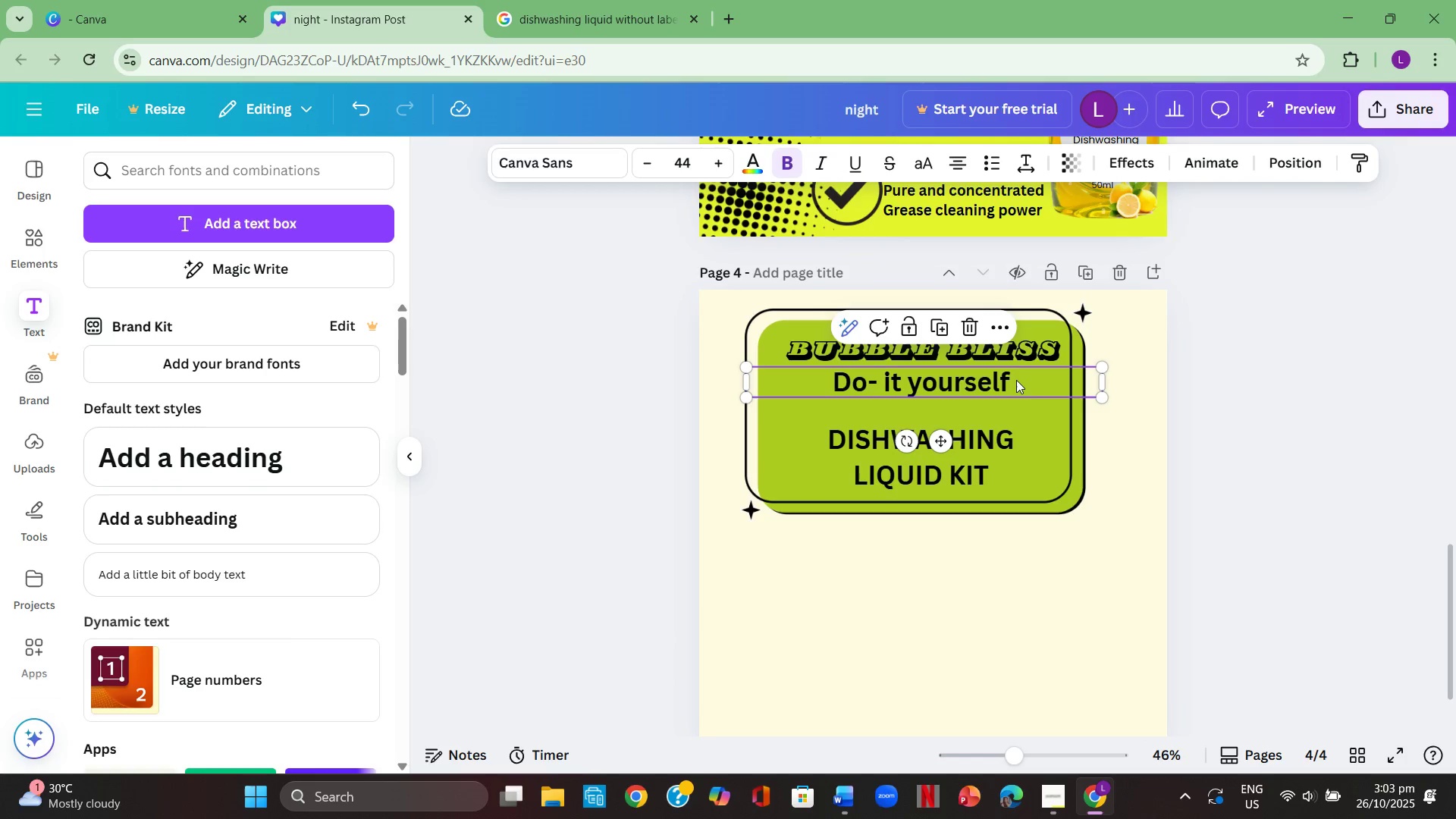 
double_click([1021, 381])
 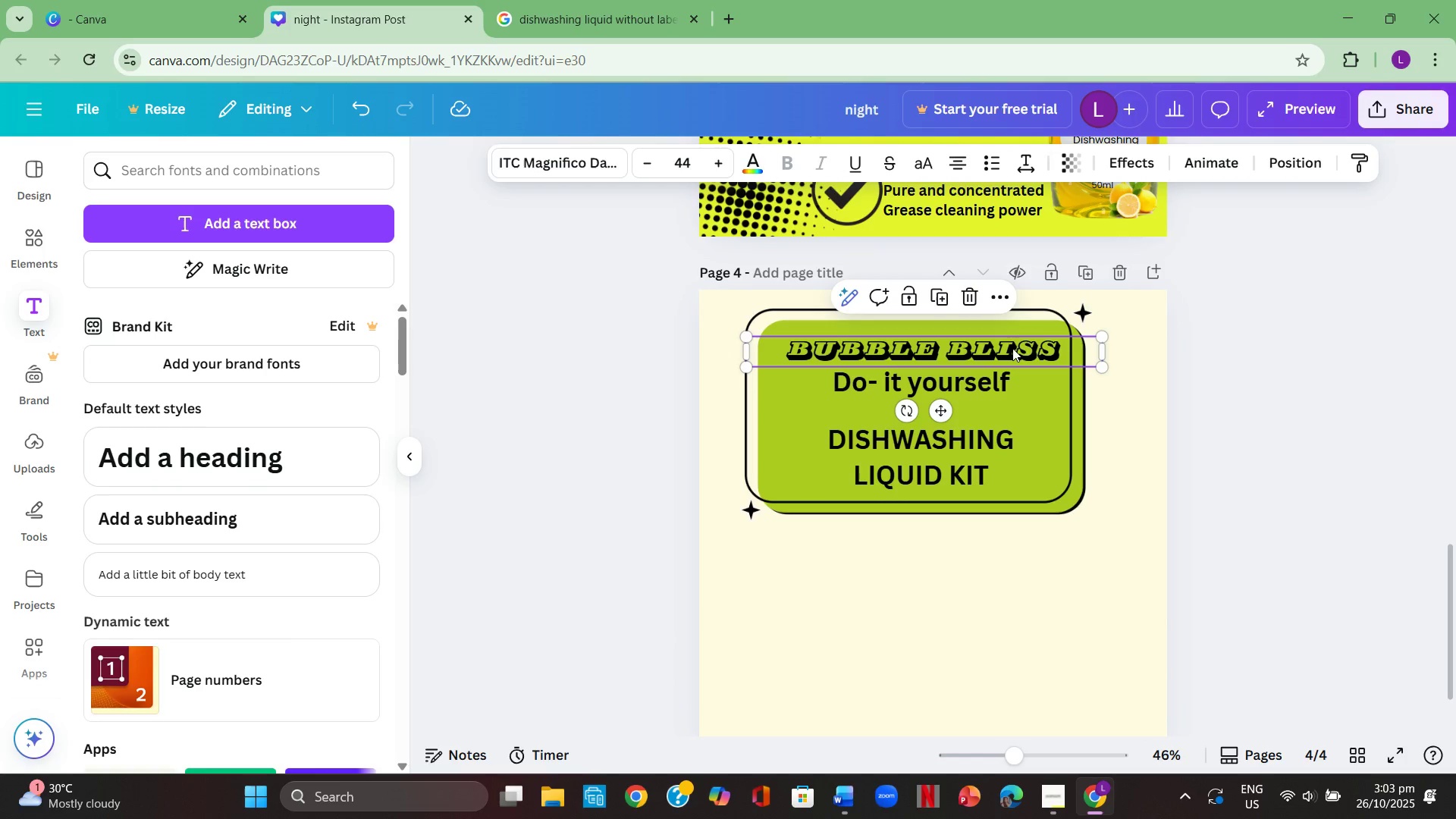 
double_click([1012, 348])
 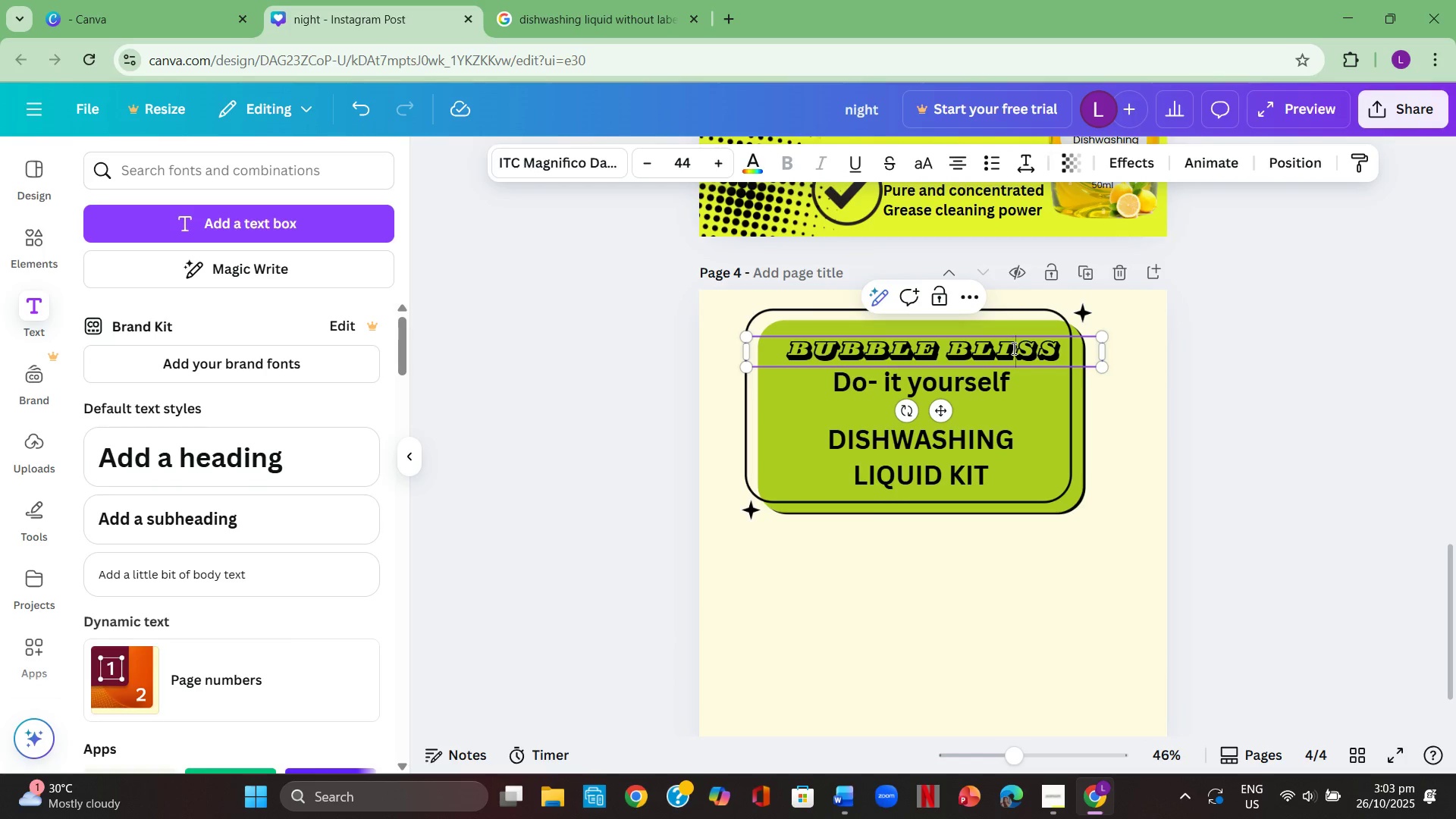 
key(Control+A)
 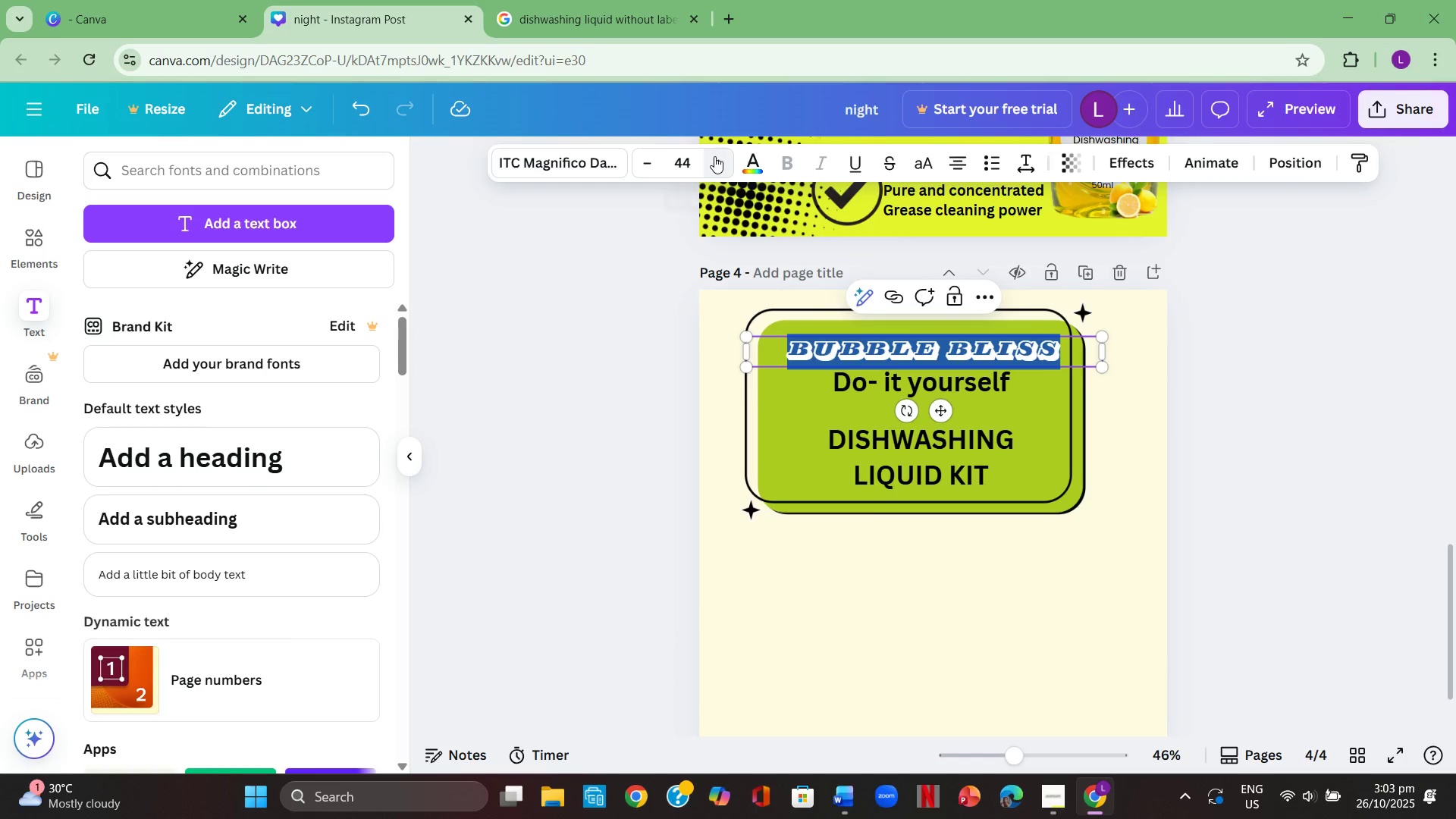 
double_click([714, 156])
 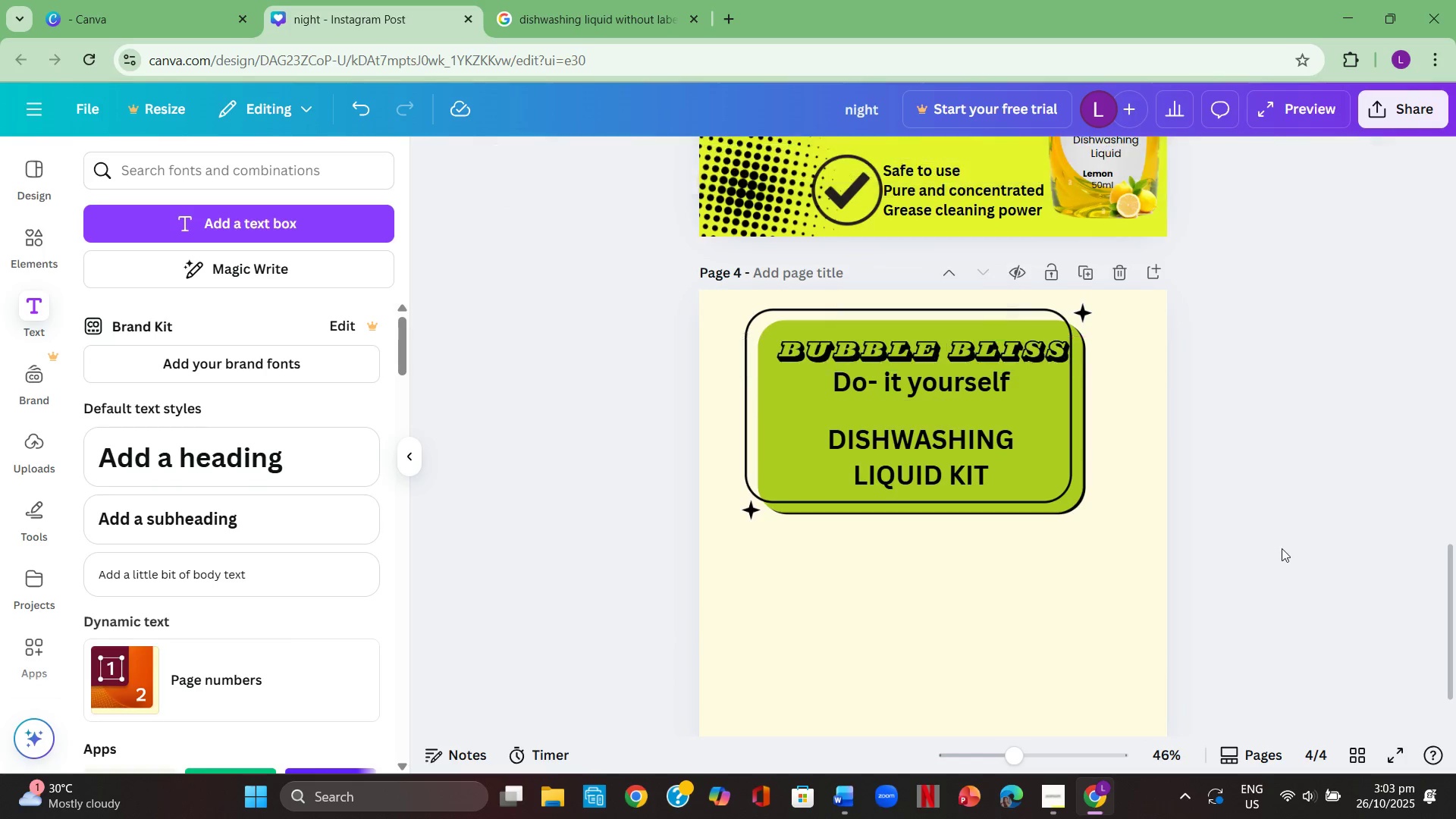 
double_click([1060, 500])
 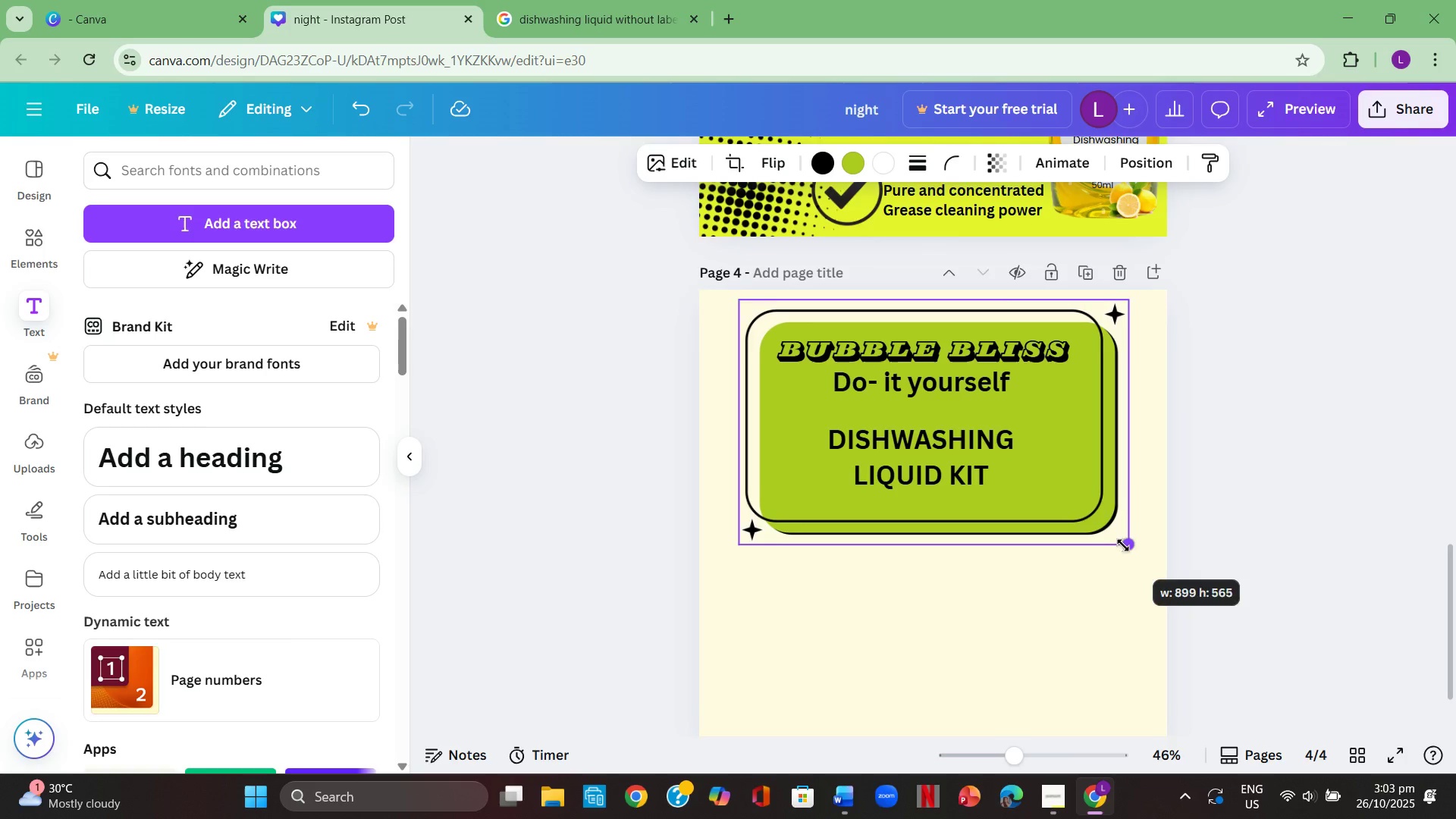 
left_click([1374, 518])
 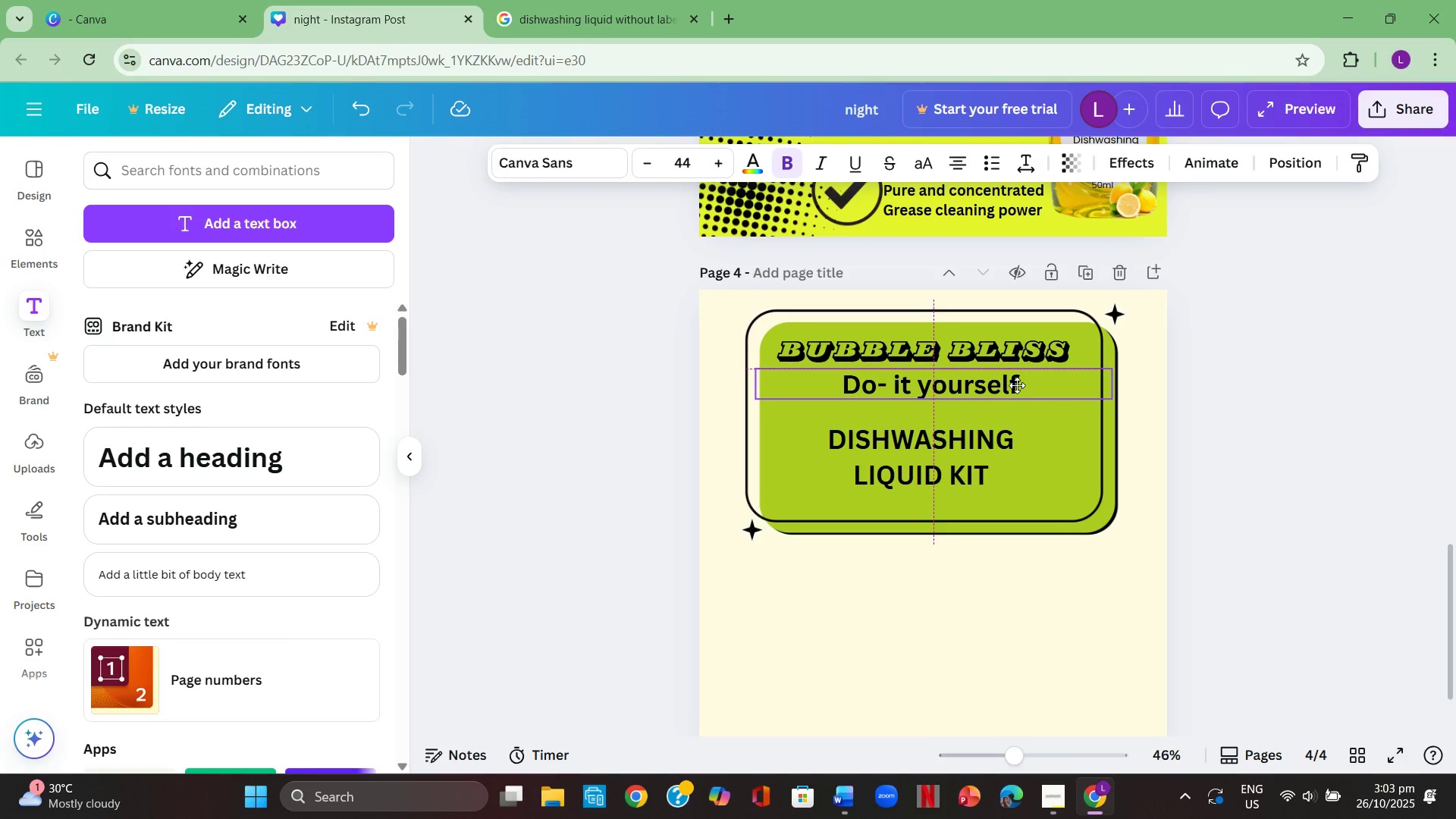 
left_click([1328, 448])
 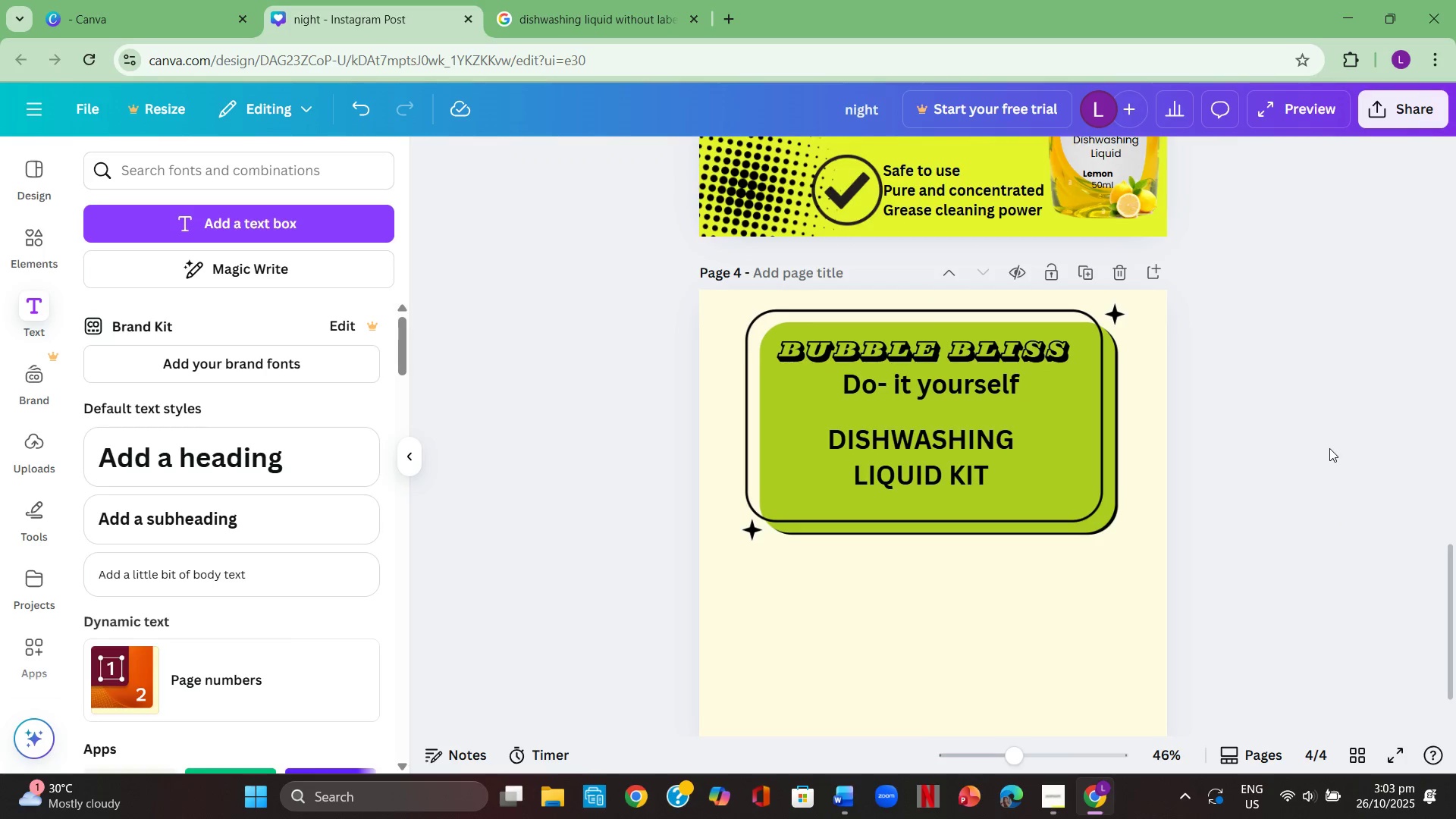 
scroll: coordinate [1331, 448], scroll_direction: down, amount: 4.0
 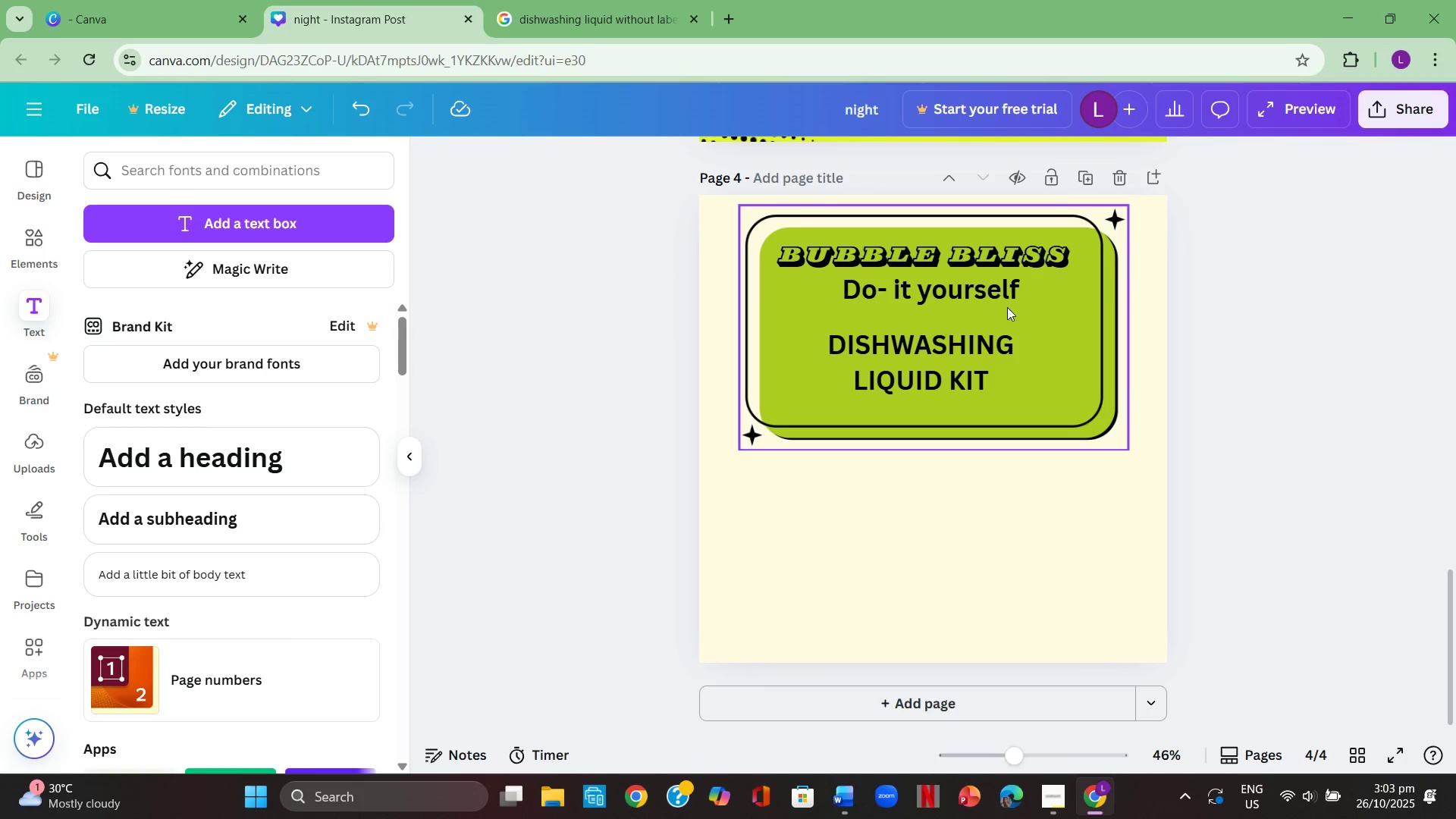 
left_click([1003, 302])
 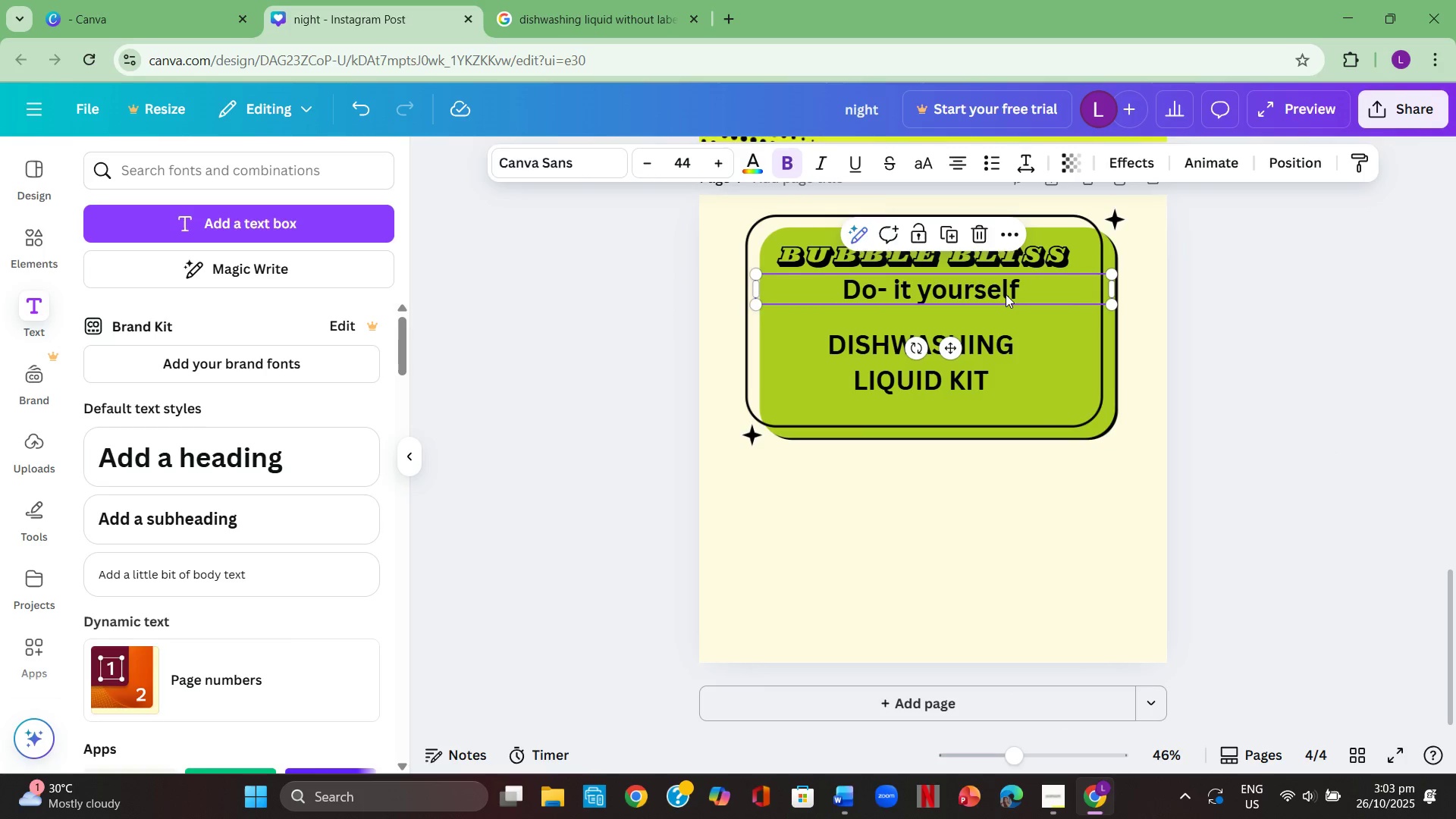 
double_click([1006, 294])
 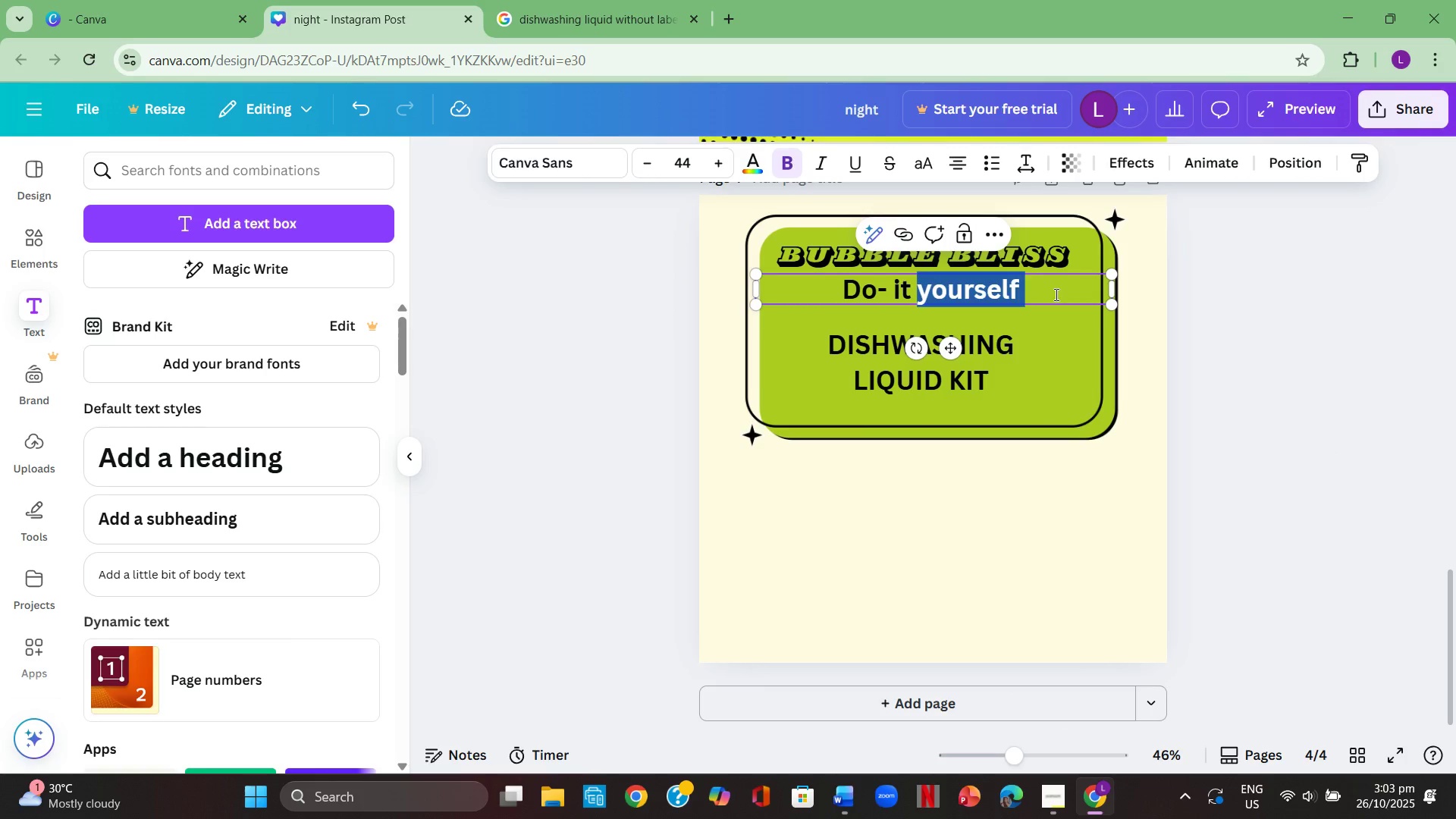 
left_click([1055, 294])
 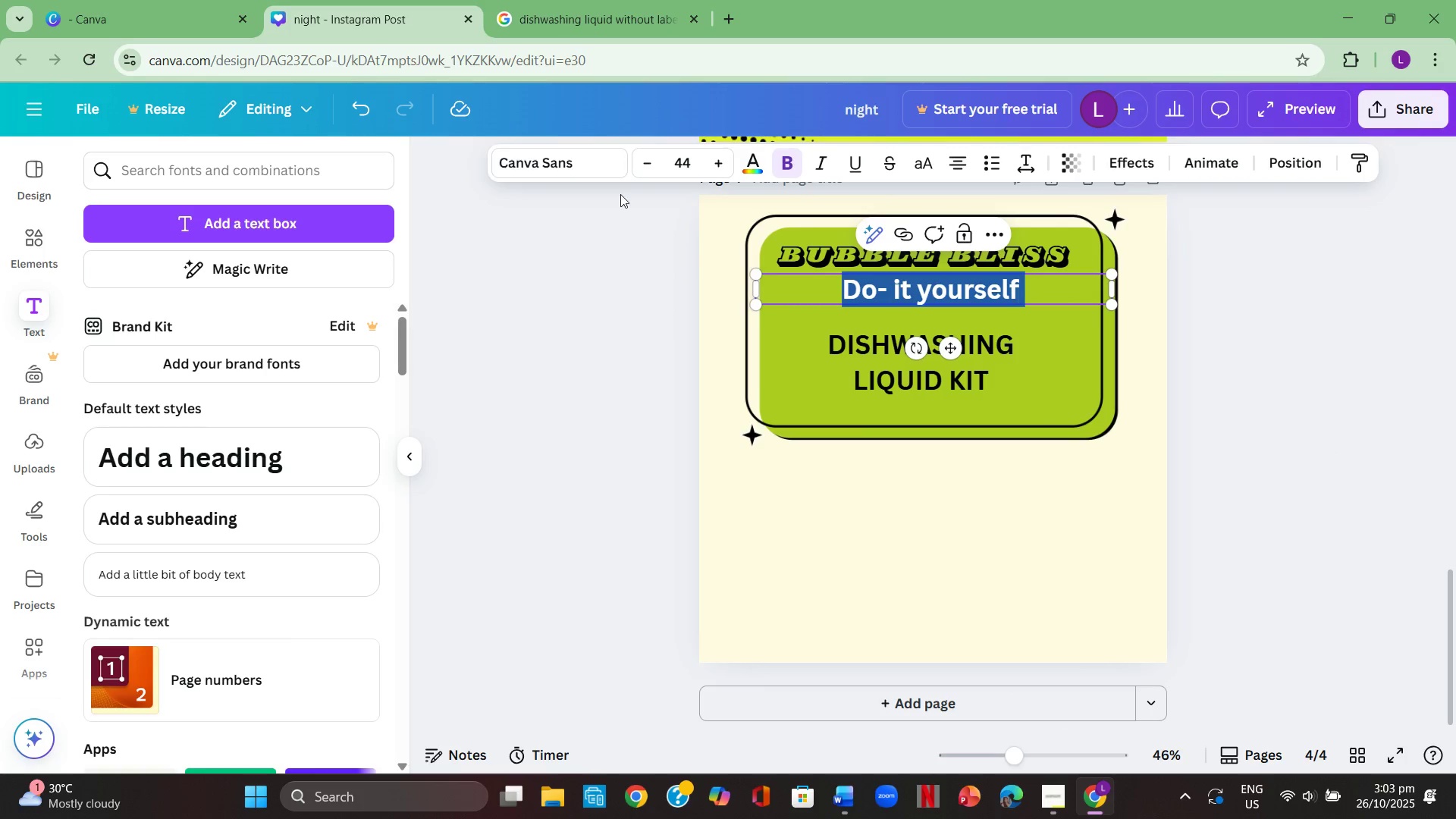 
left_click([566, 158])
 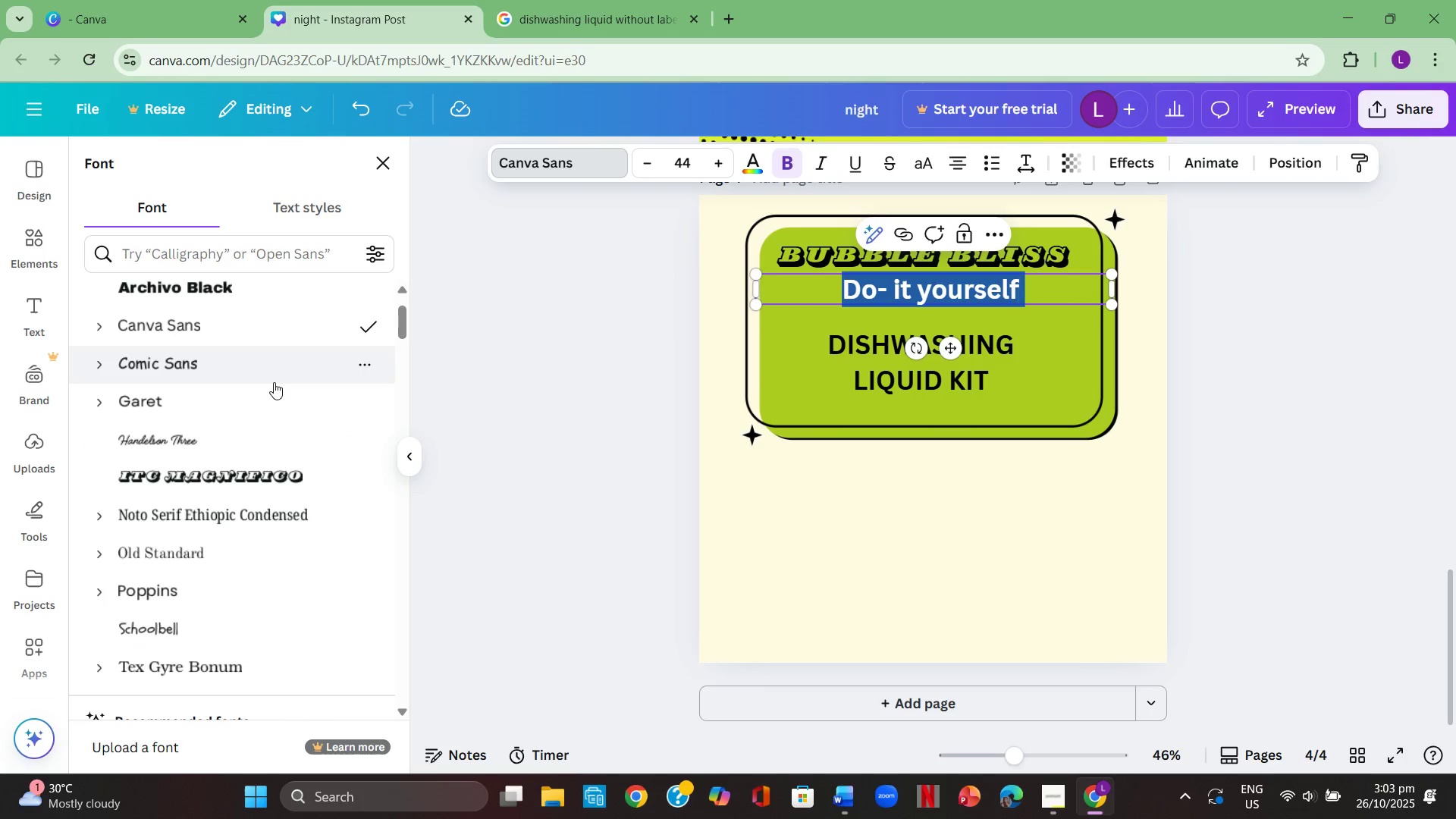 
left_click([273, 378])
 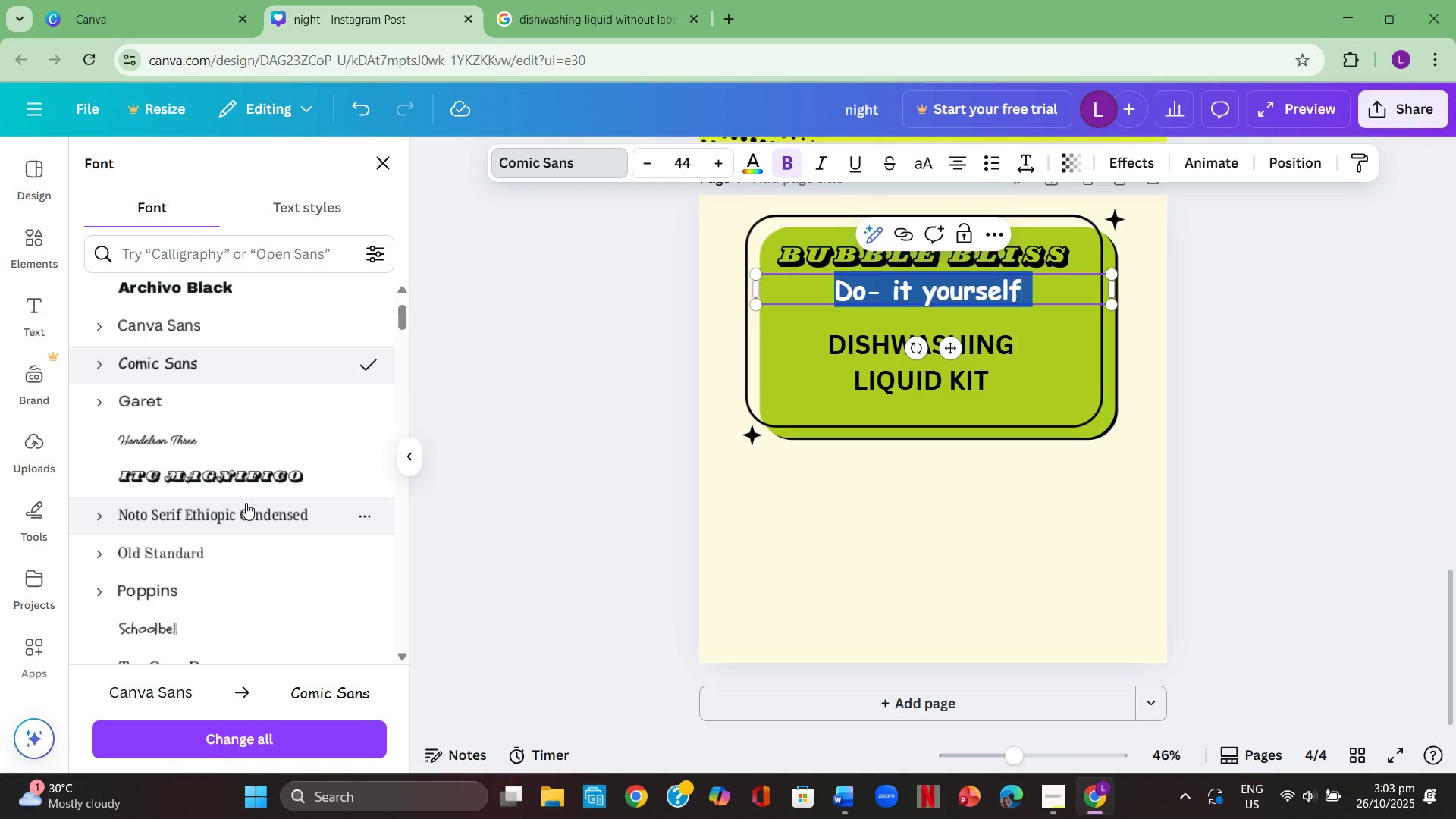 
left_click([246, 503])
 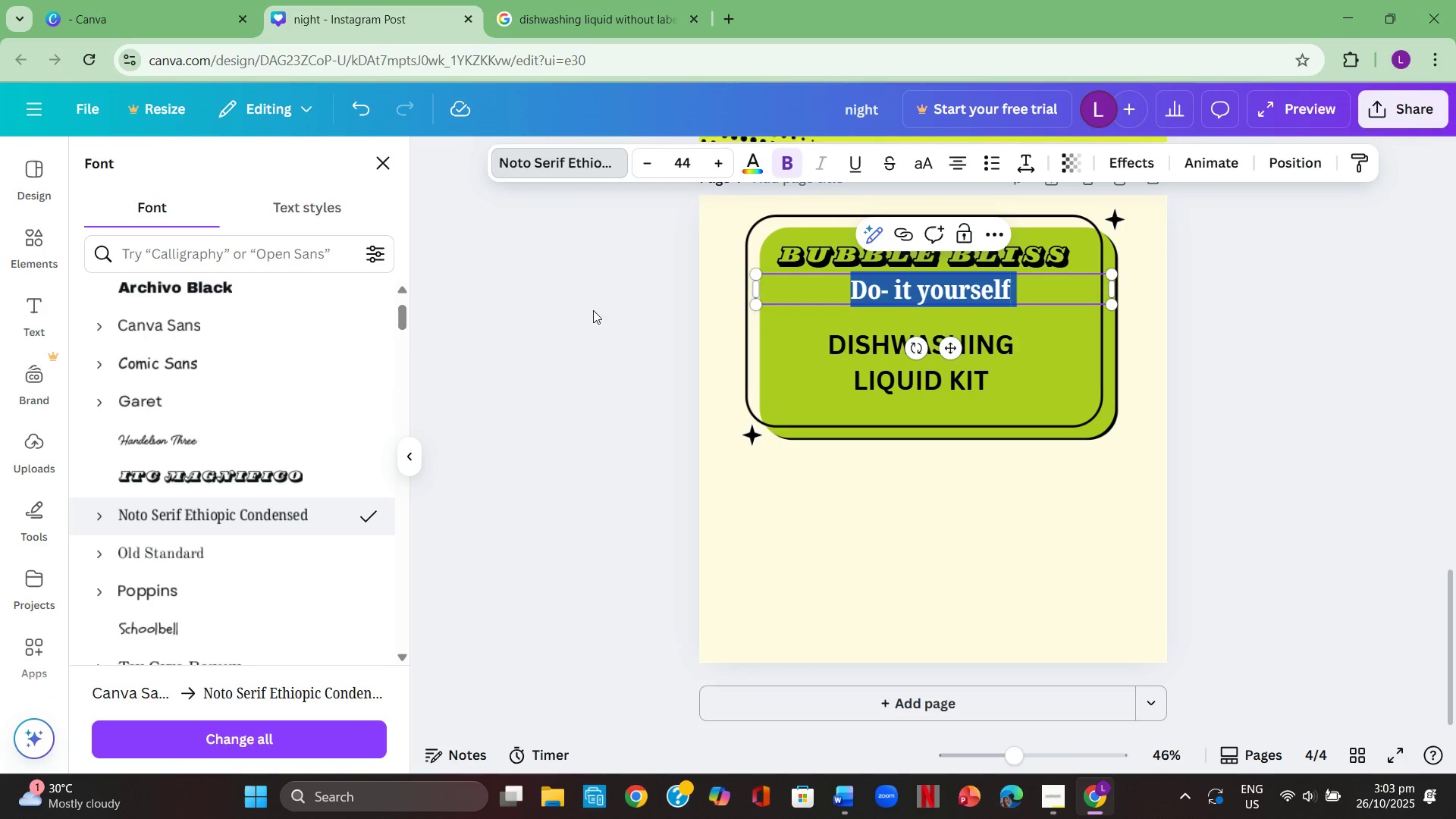 
double_click([594, 312])
 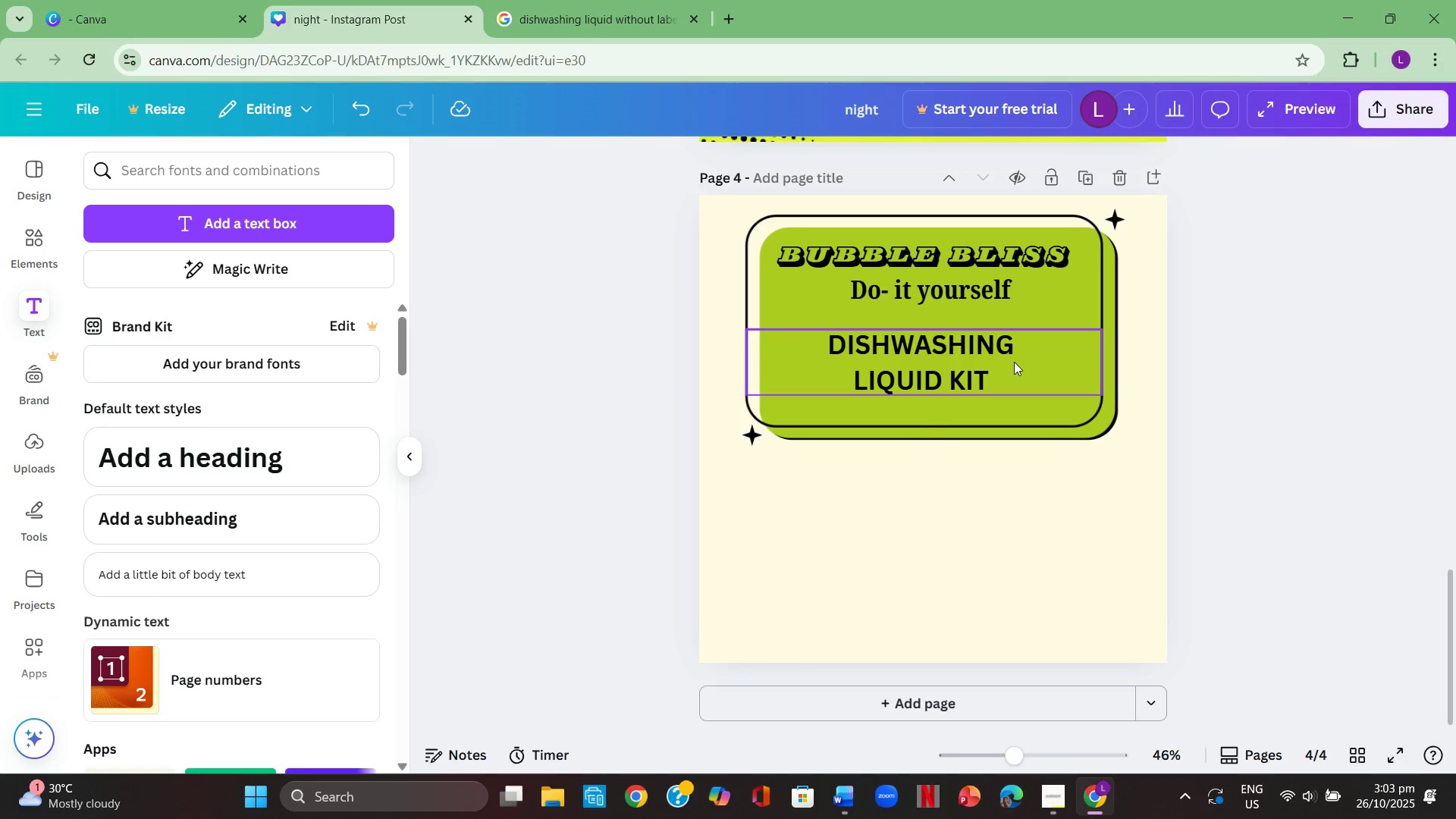 
double_click([1015, 362])
 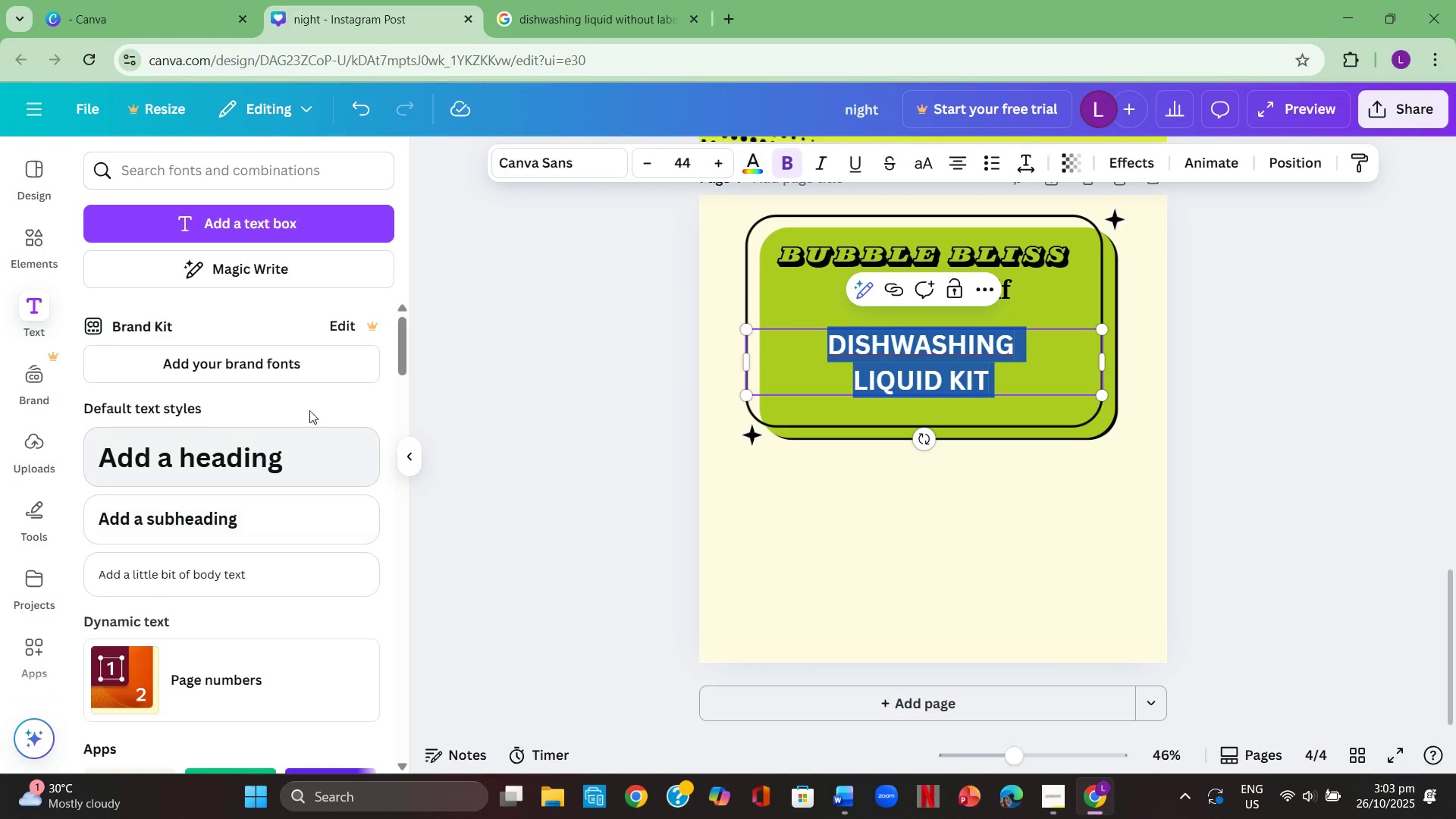 
left_click([541, 171])
 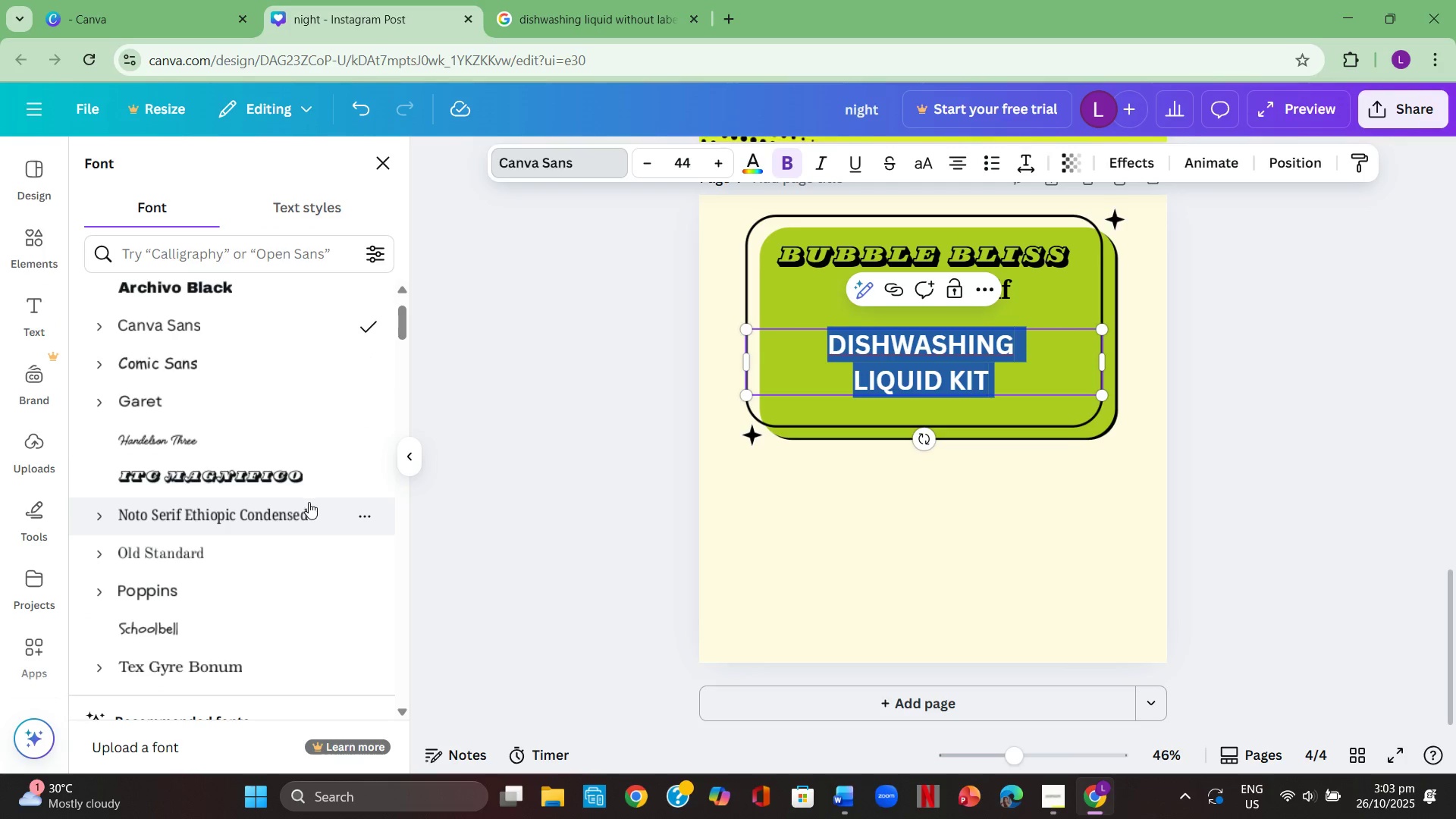 
scroll: coordinate [309, 501], scroll_direction: up, amount: 4.0
 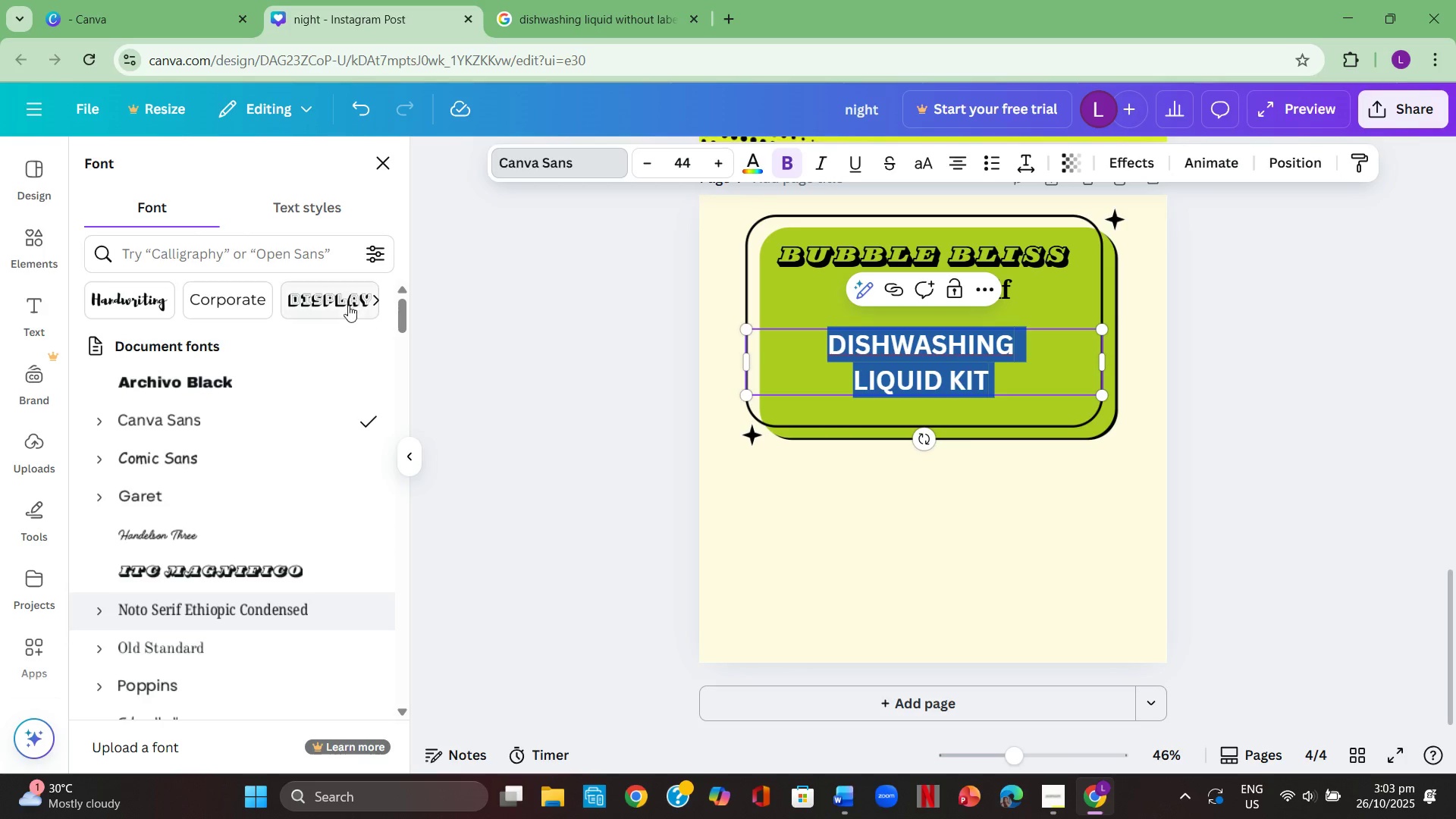 
left_click([348, 305])
 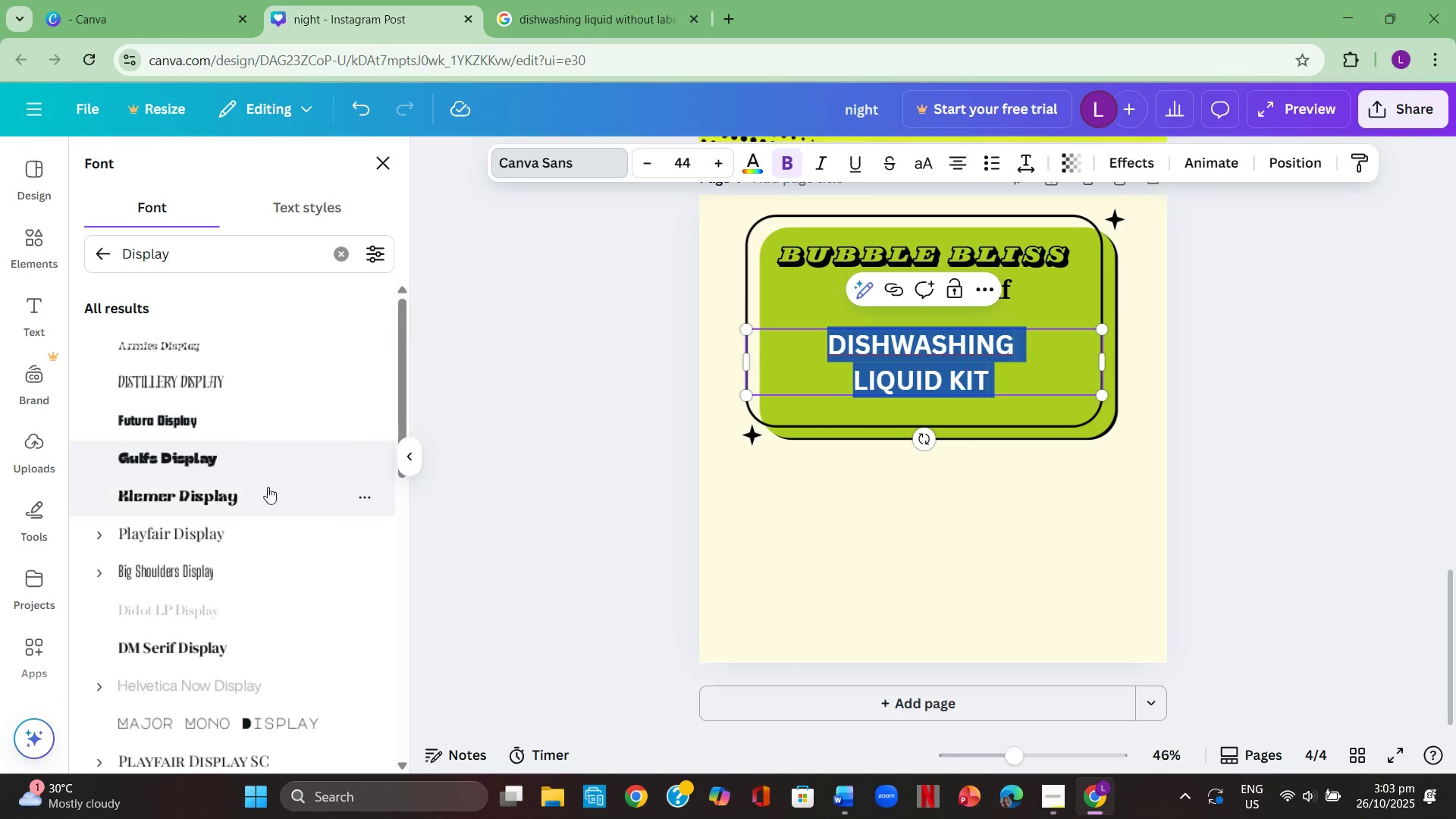 
scroll: coordinate [268, 505], scroll_direction: down, amount: 1.0
 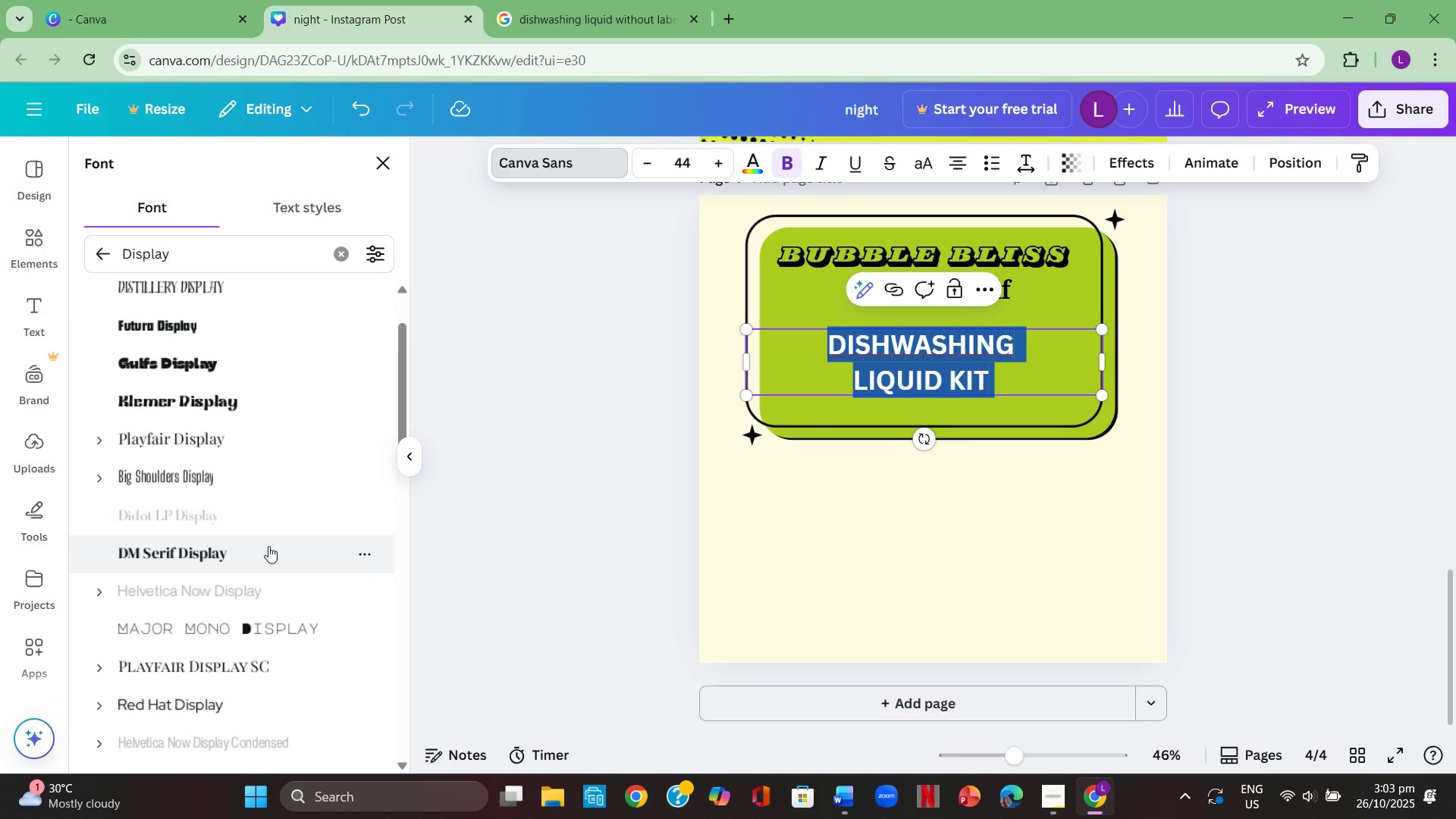 
left_click([268, 546])
 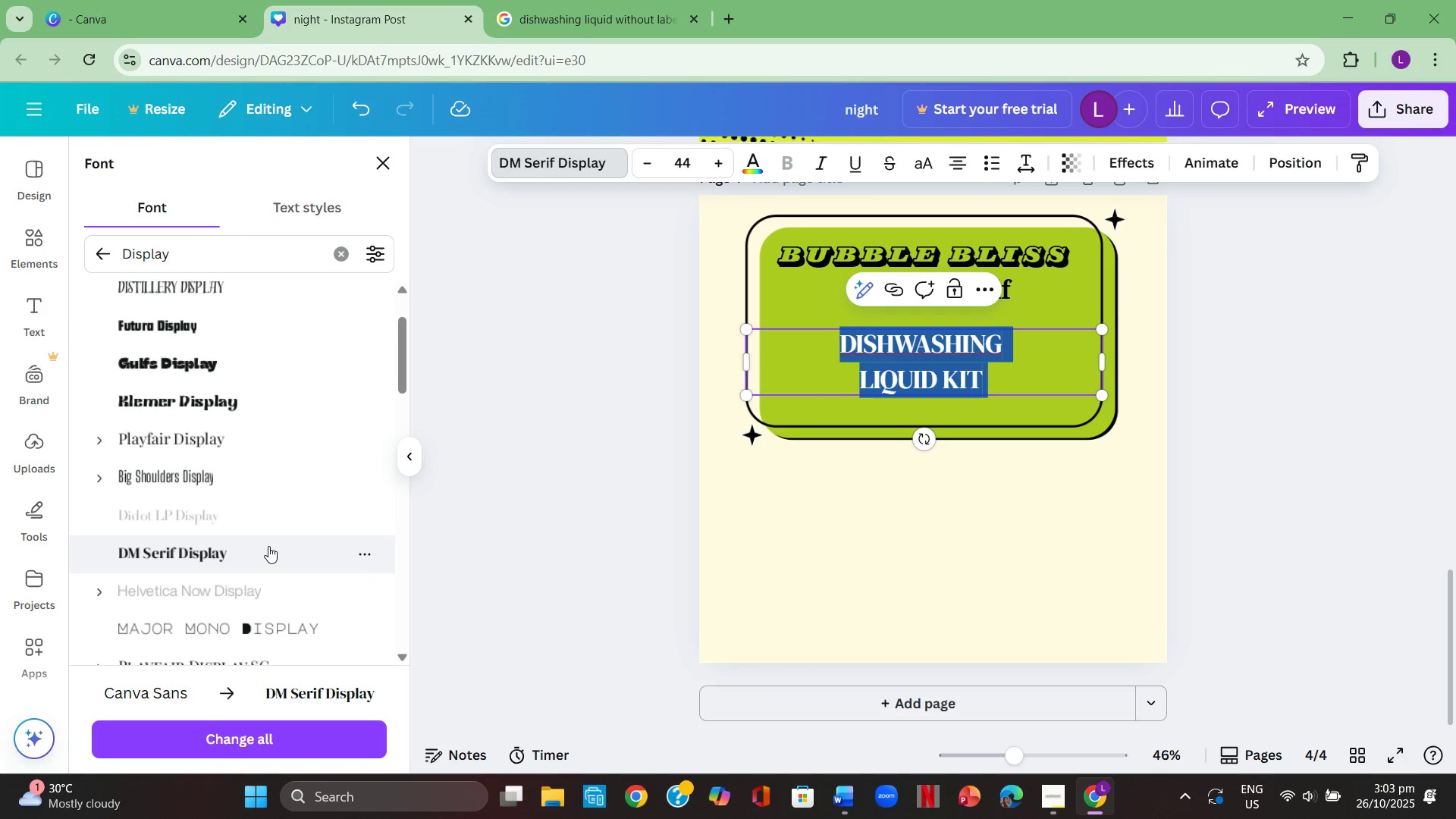 
scroll: coordinate [266, 535], scroll_direction: down, amount: 8.0
 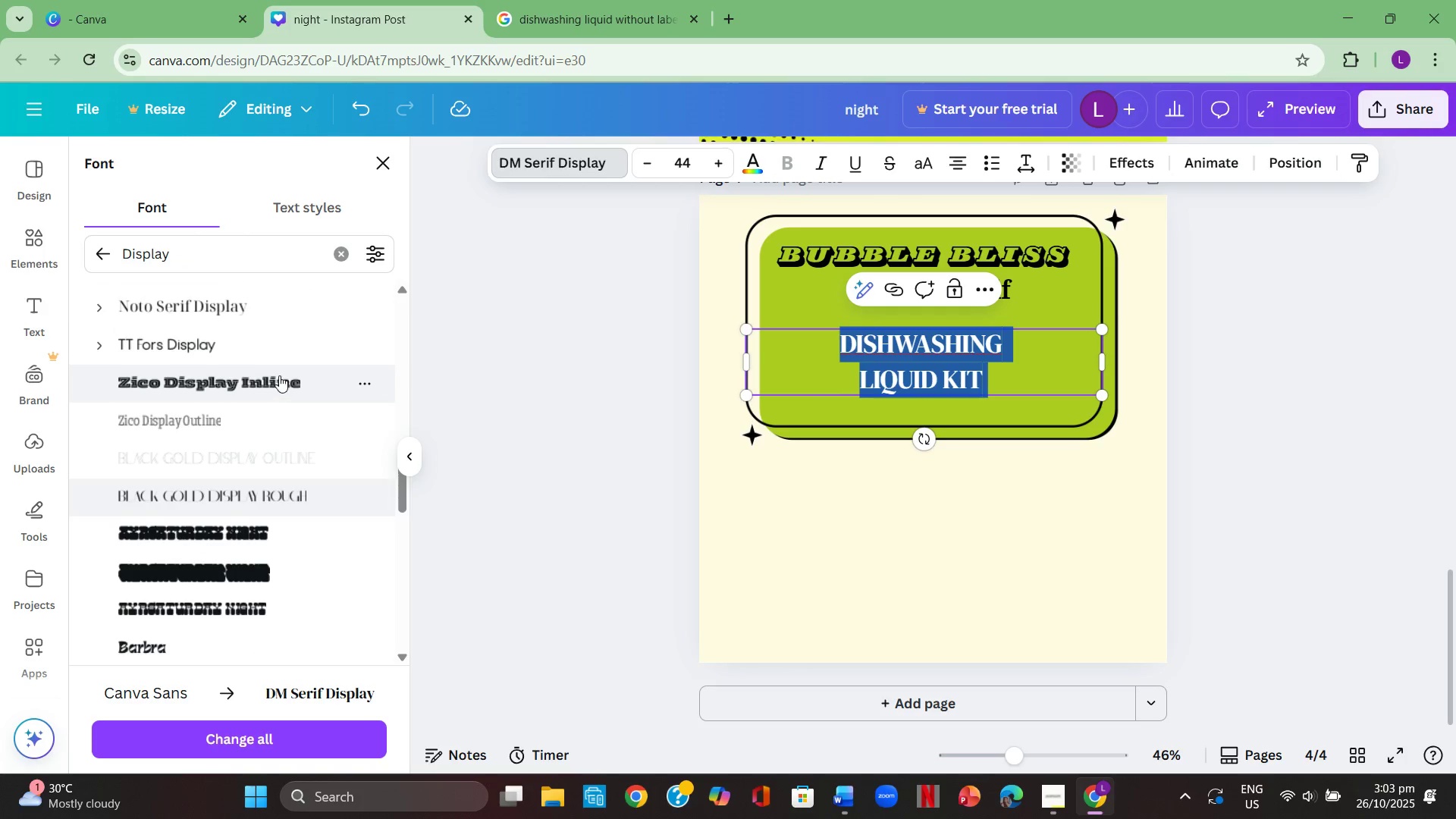 
left_click([279, 375])
 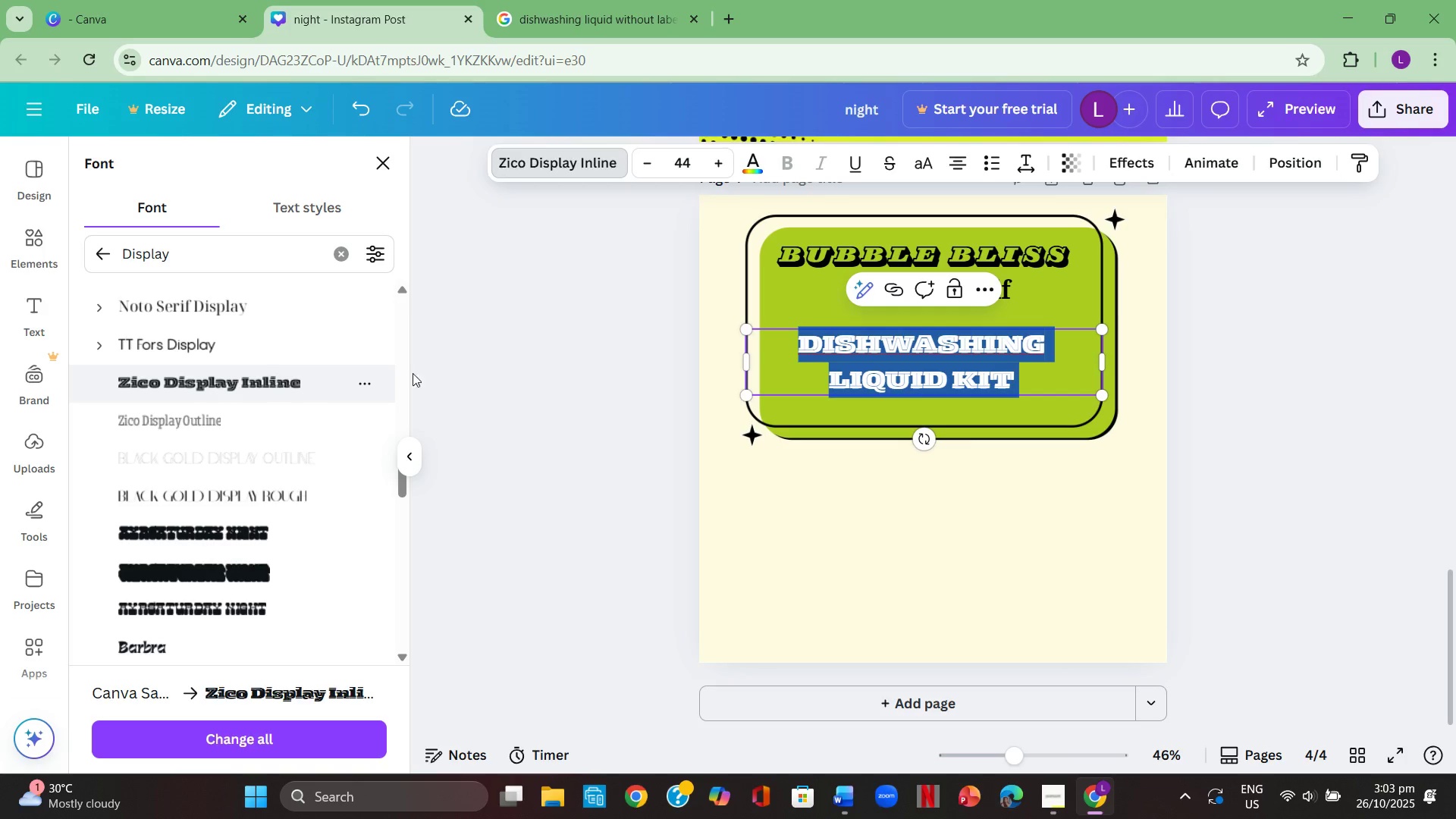 
left_click([614, 352])
 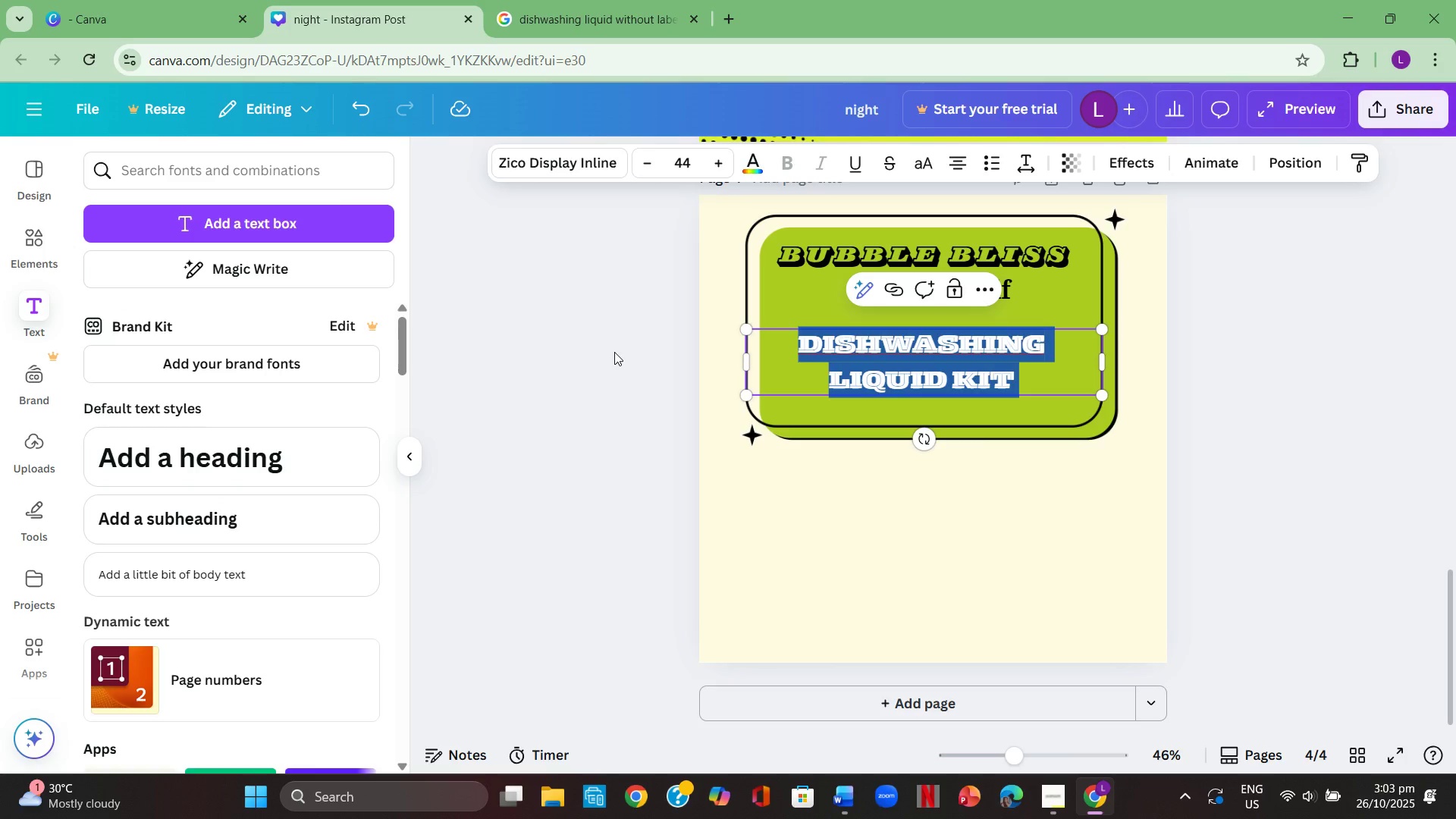 
double_click([614, 352])
 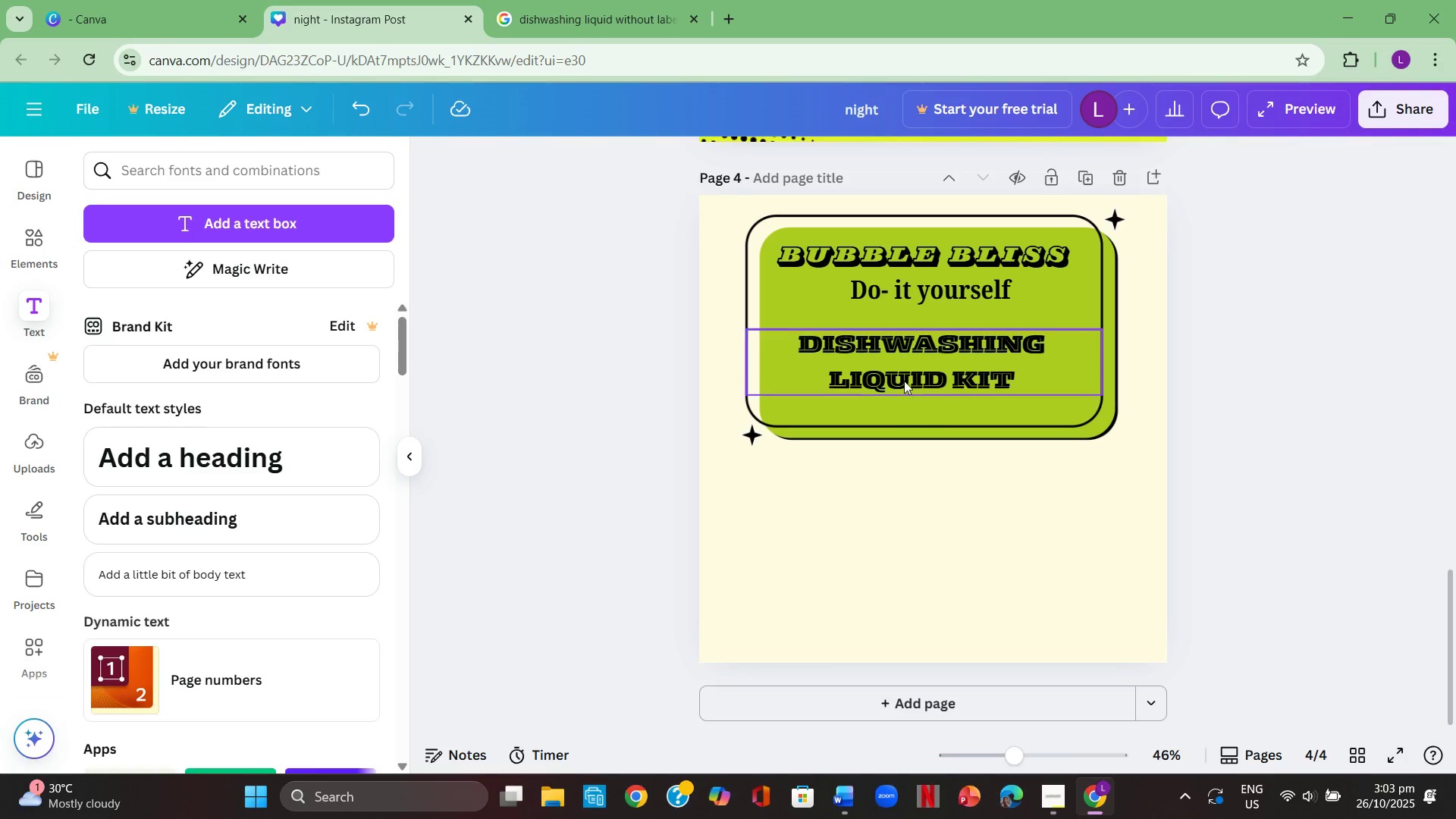 
left_click([910, 376])
 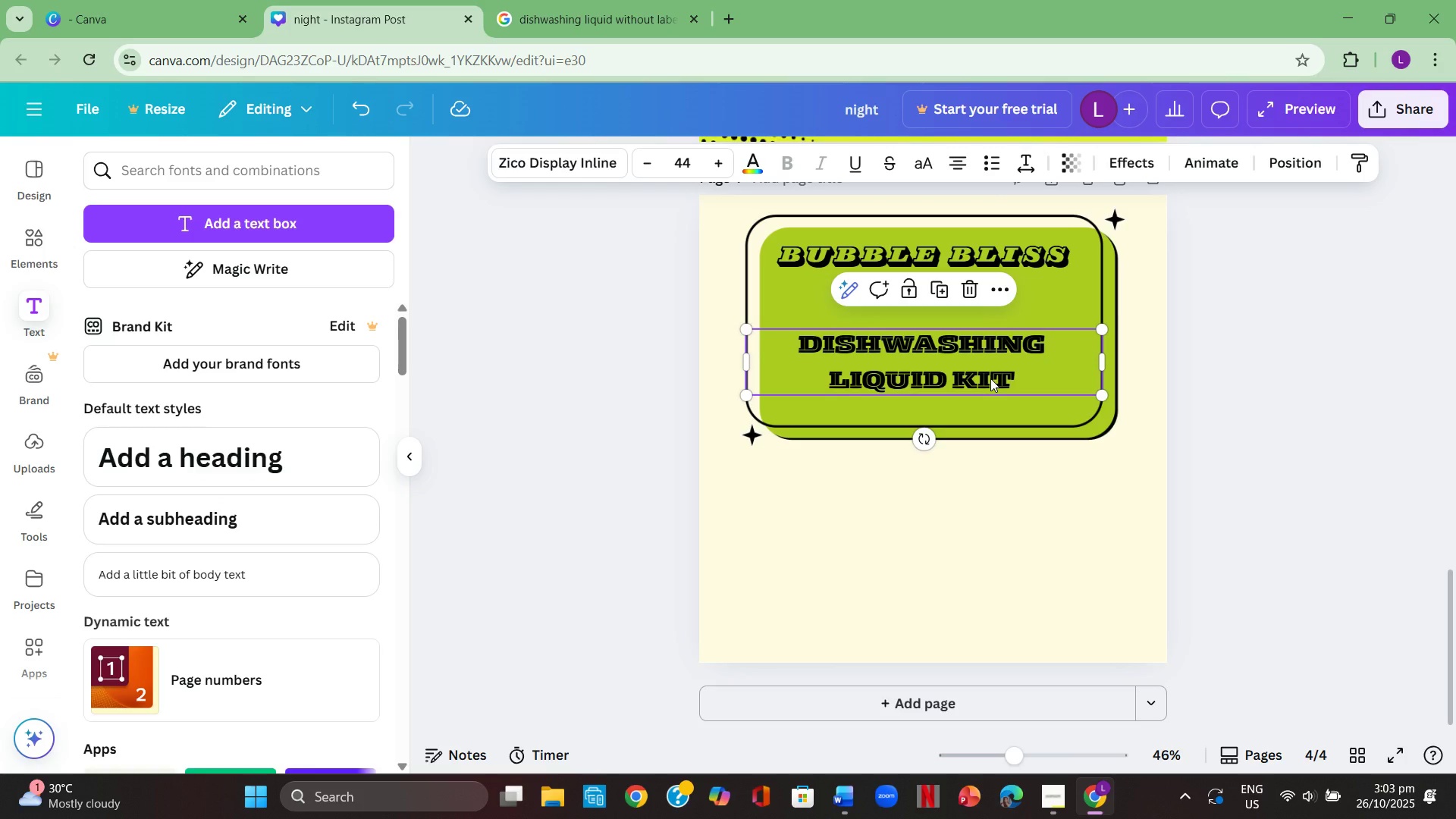 
left_click([990, 378])
 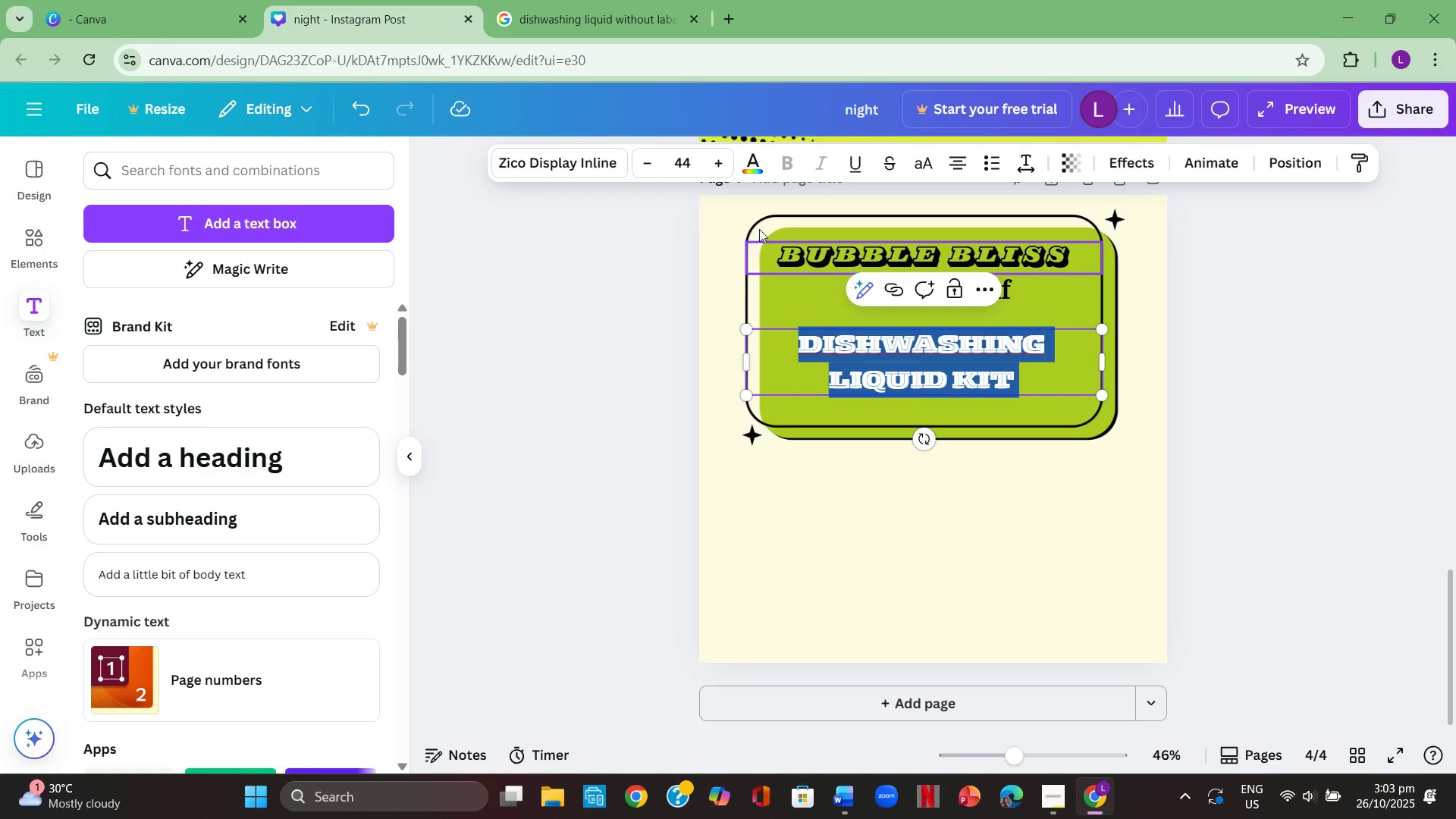 
left_click([761, 162])
 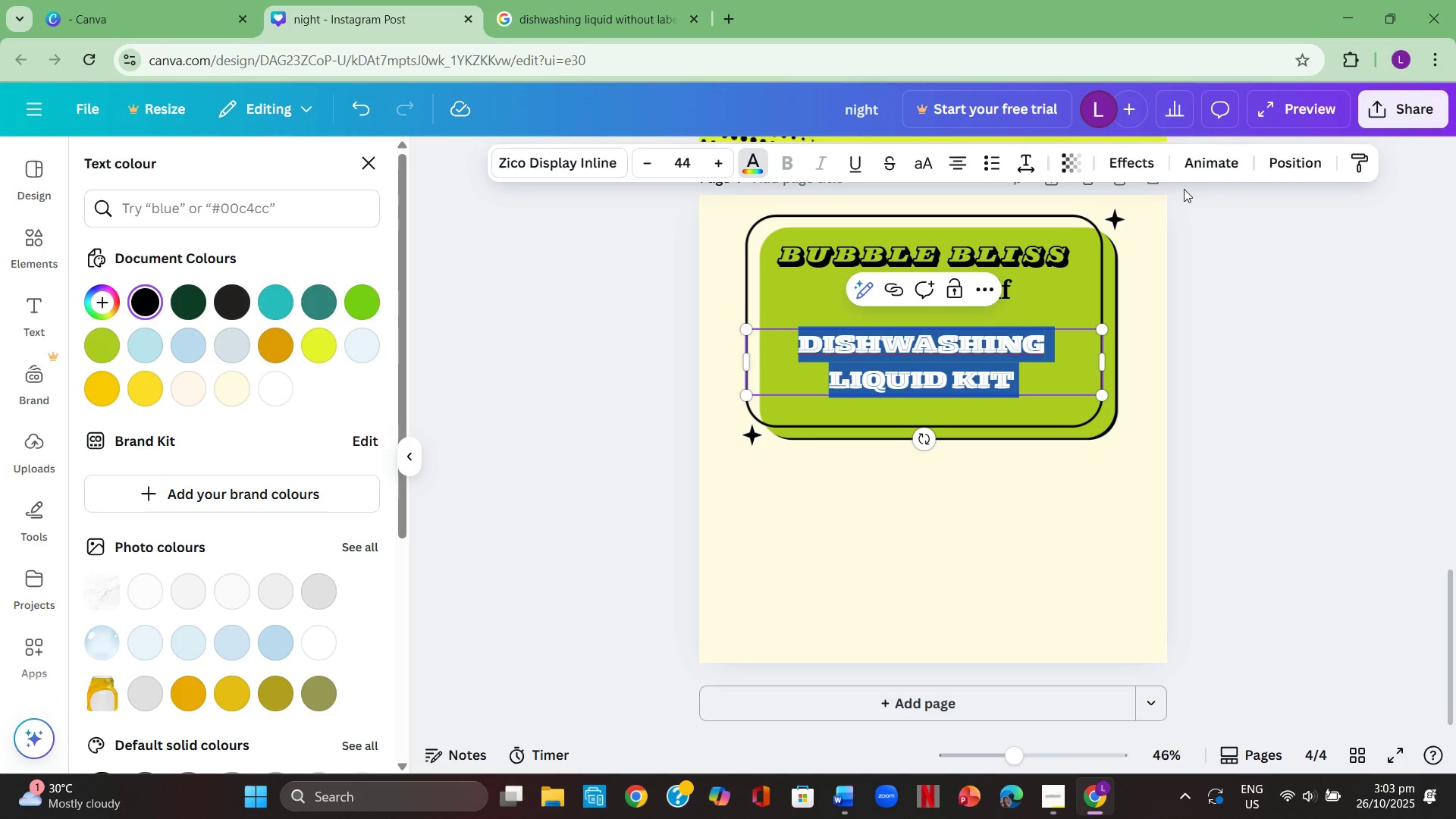 
left_click([1131, 163])
 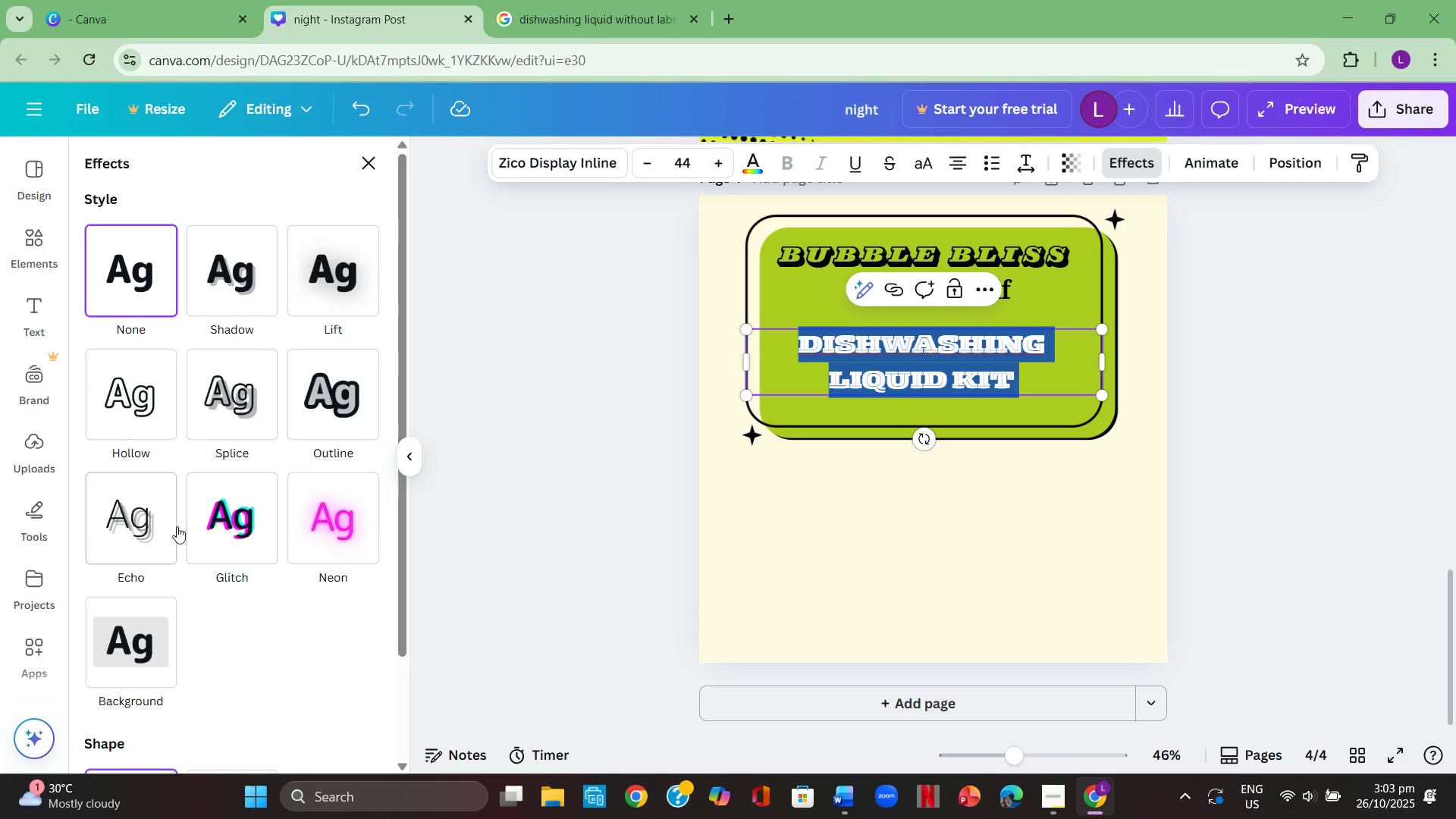 
left_click([178, 529])
 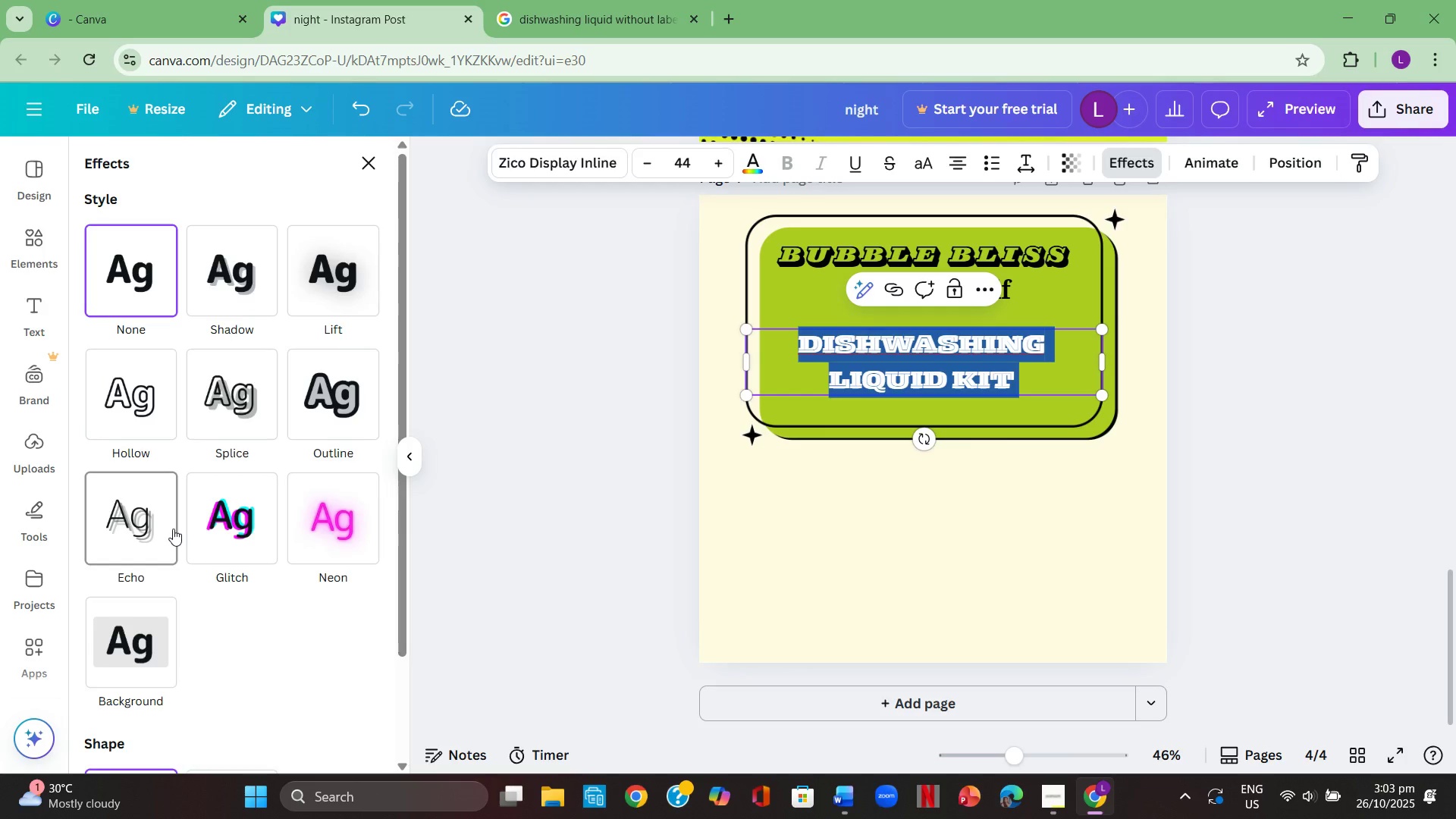 
mouse_move([190, 529])
 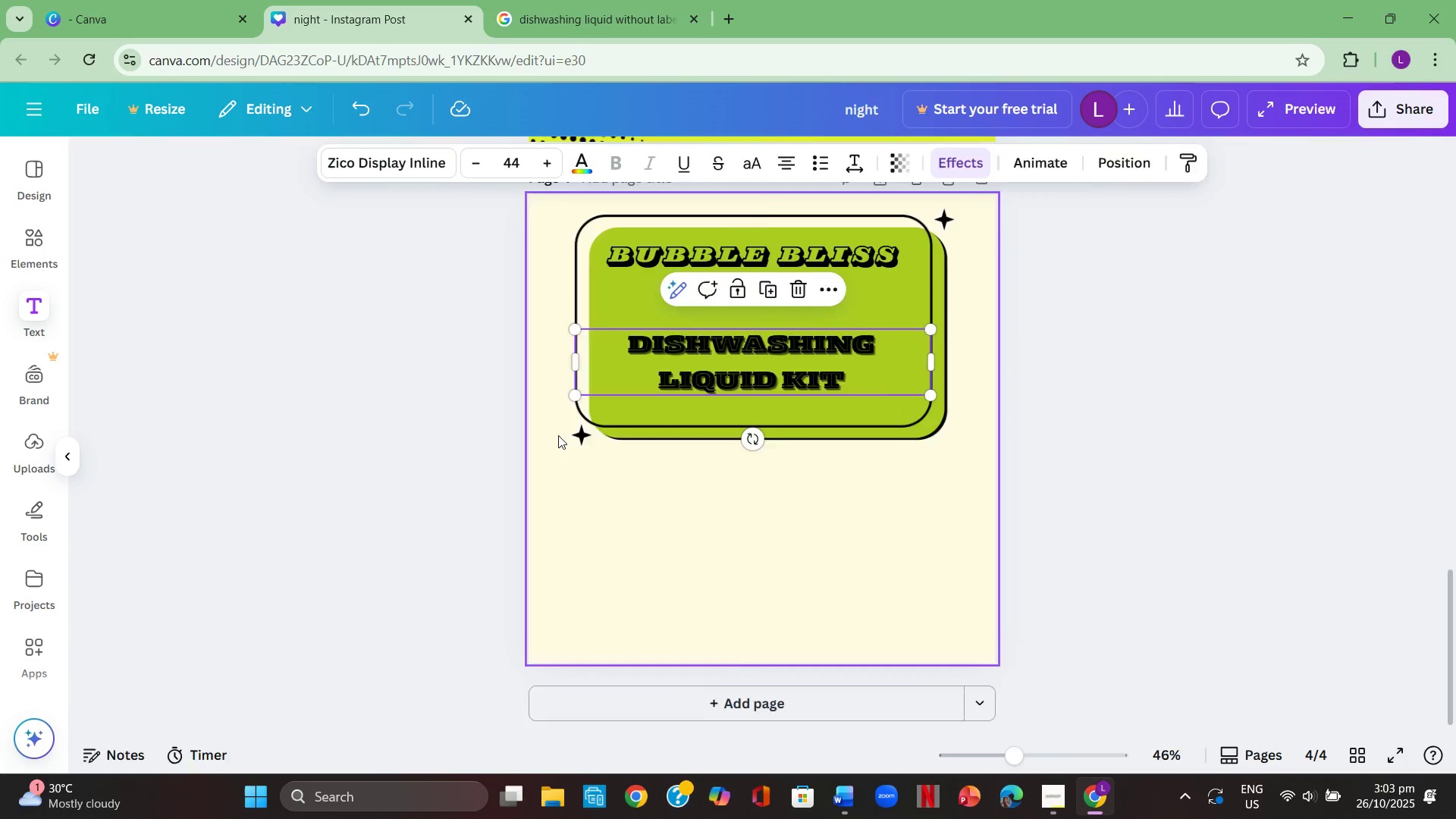 
double_click([558, 435])
 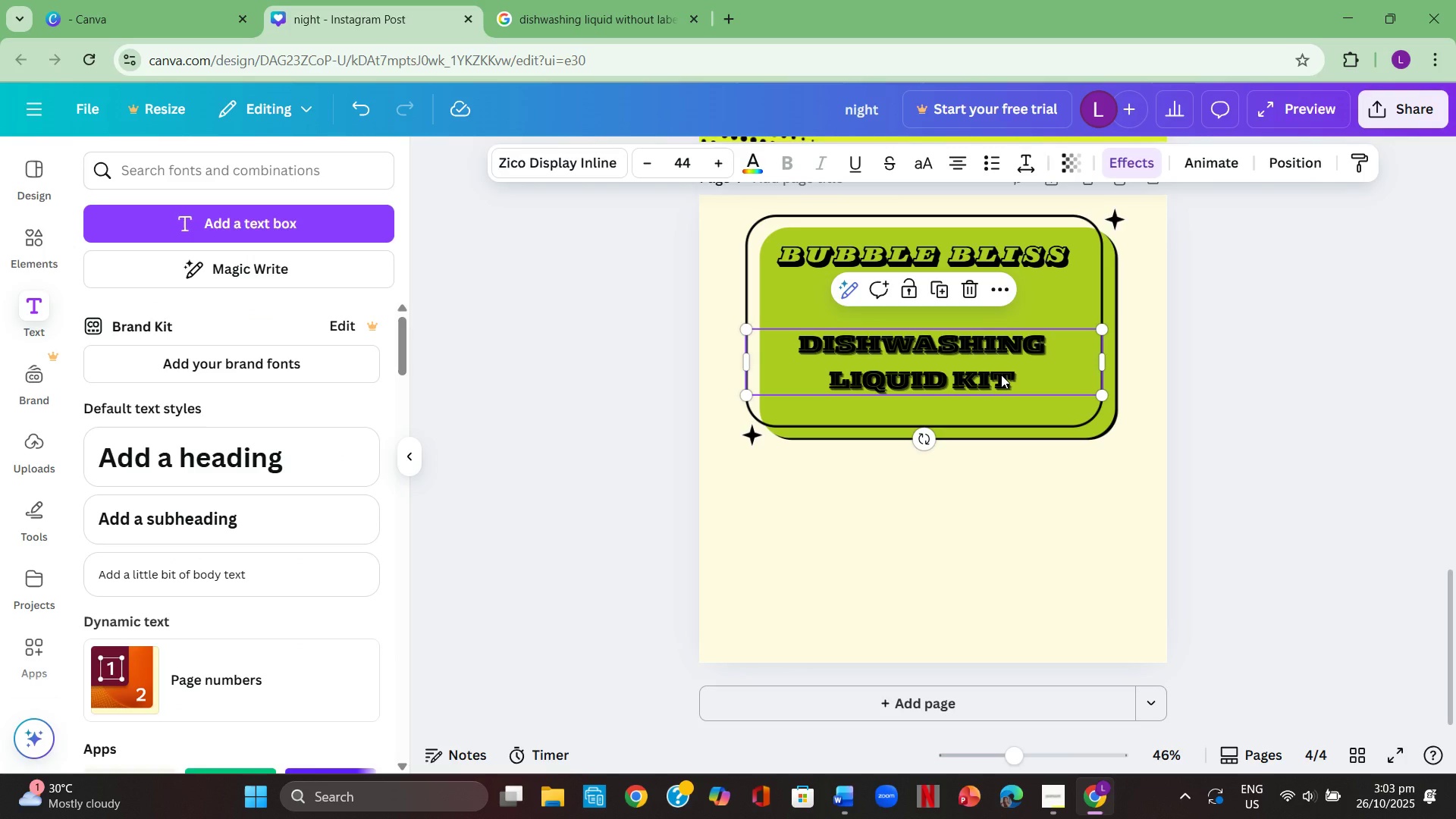 
double_click([1001, 375])
 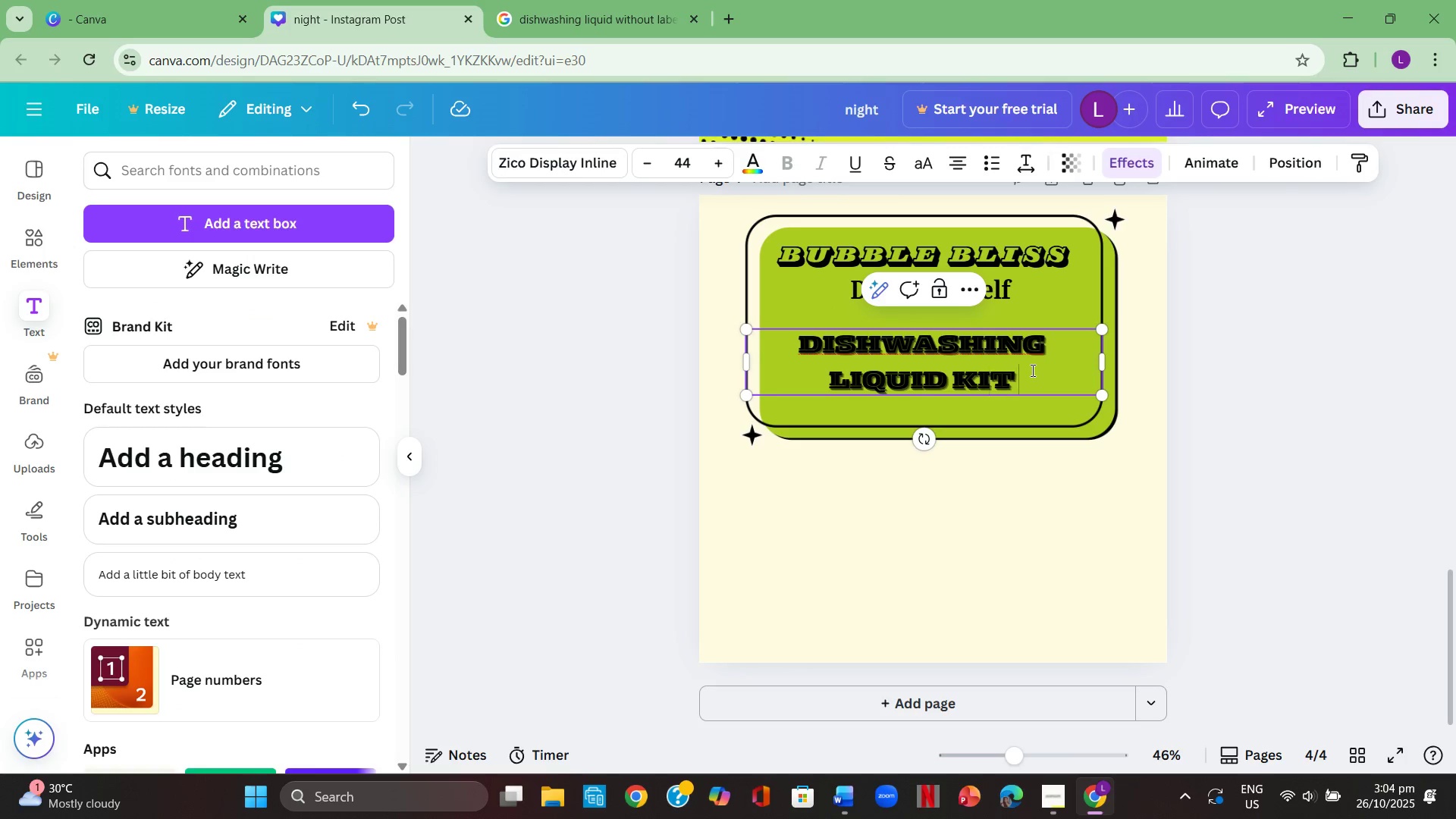 
triple_click([1031, 370])
 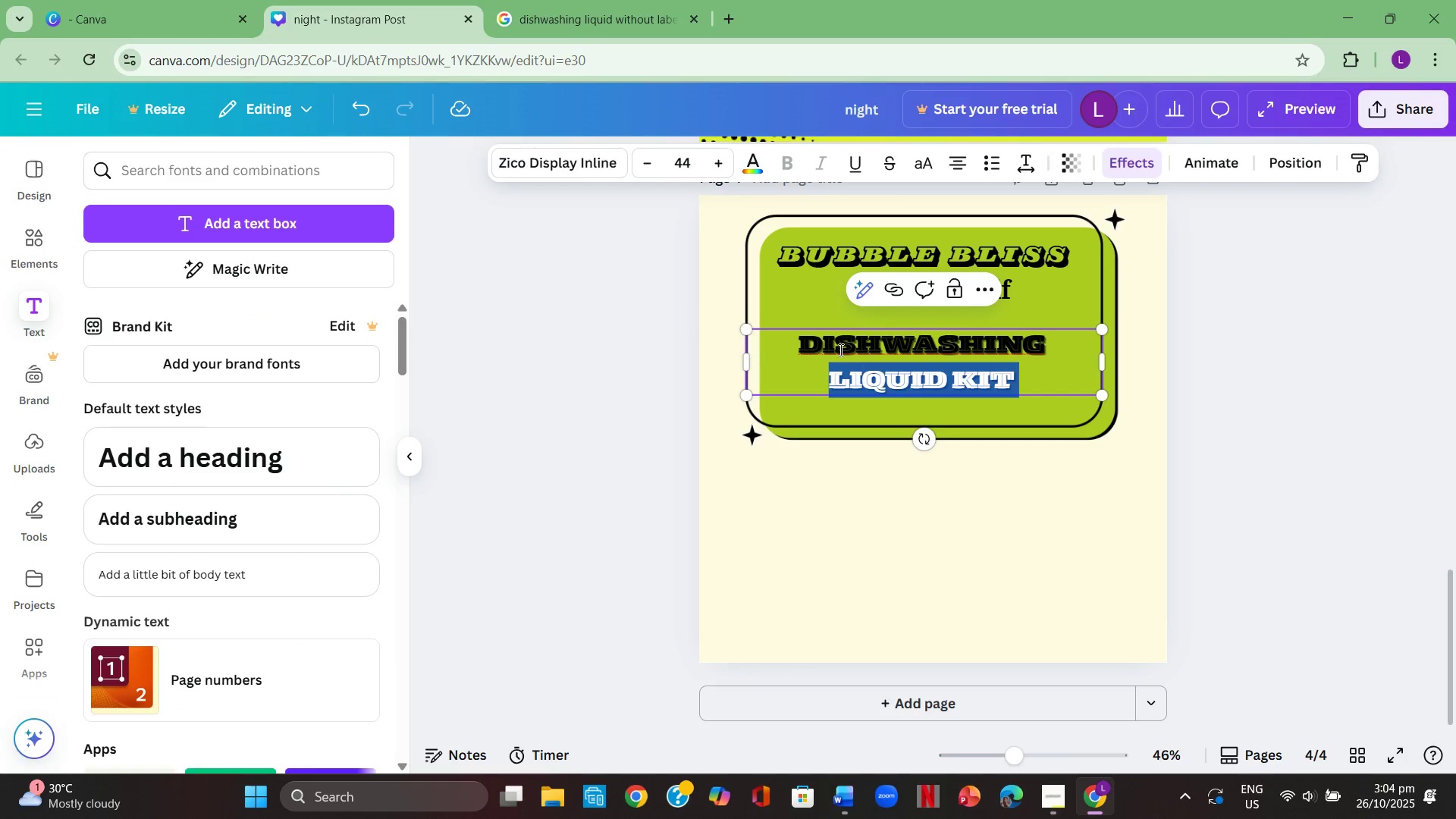 
left_click([924, 365])
 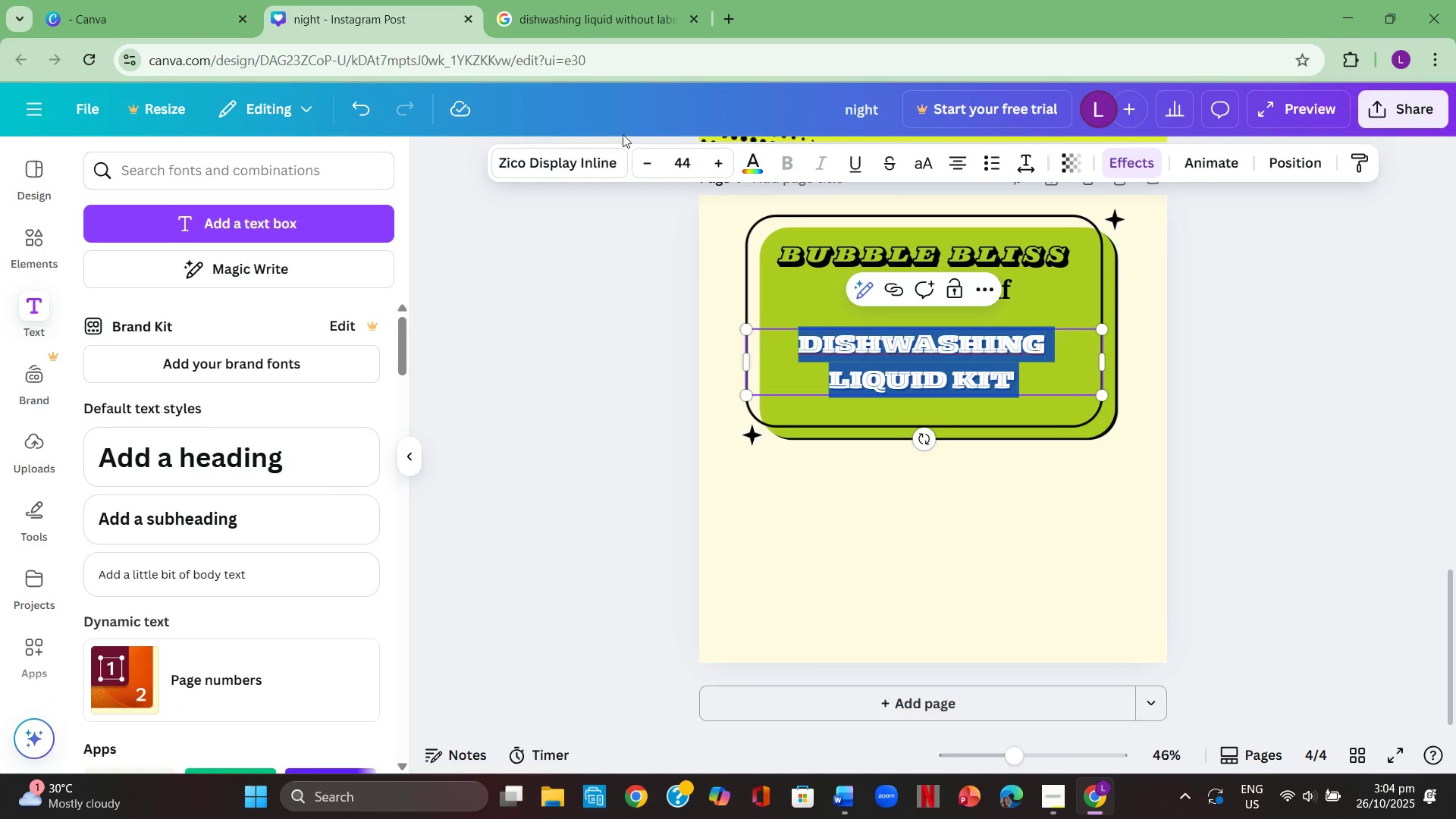 
left_click([580, 156])
 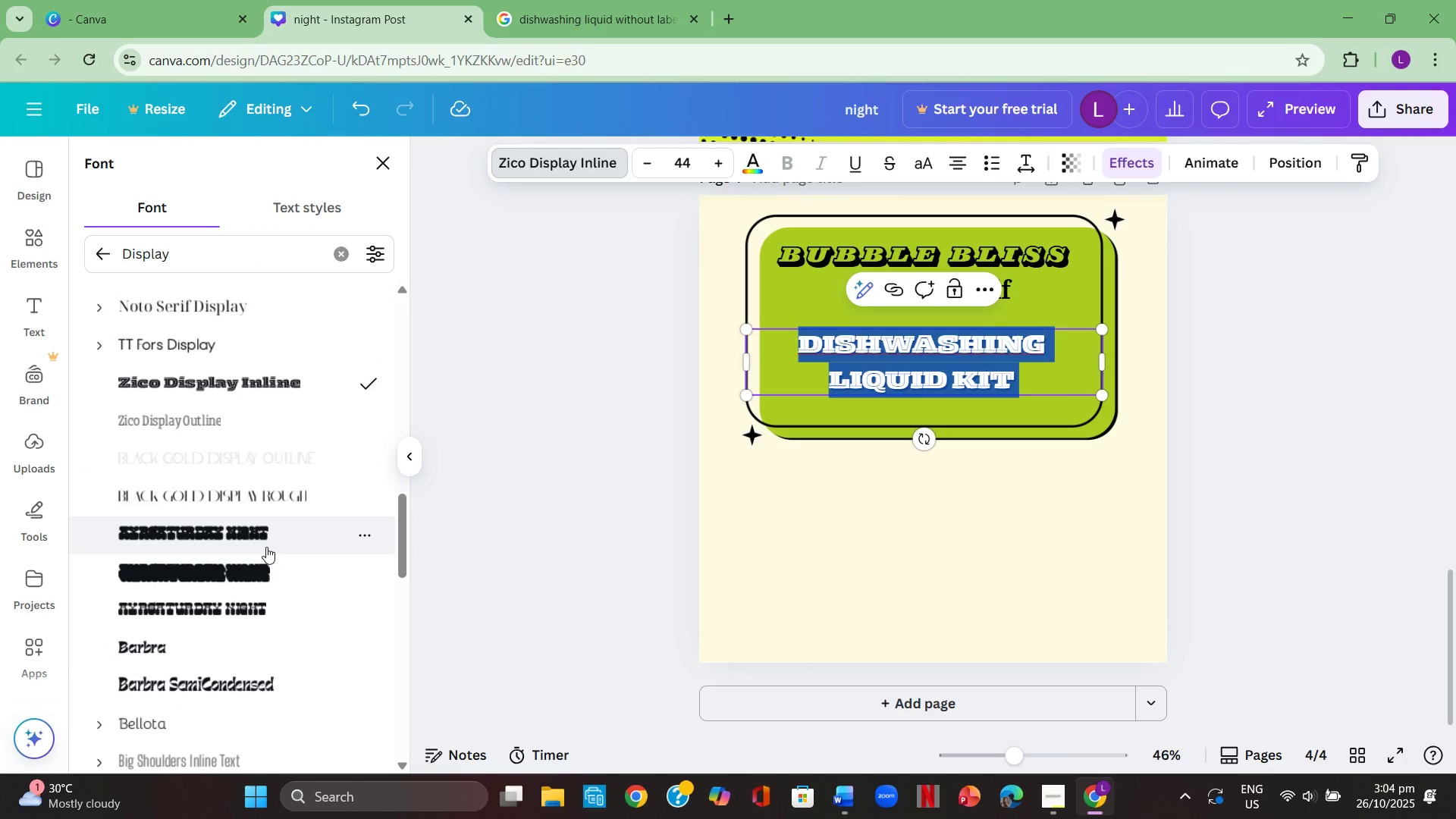 
scroll: coordinate [266, 547], scroll_direction: down, amount: 2.0
 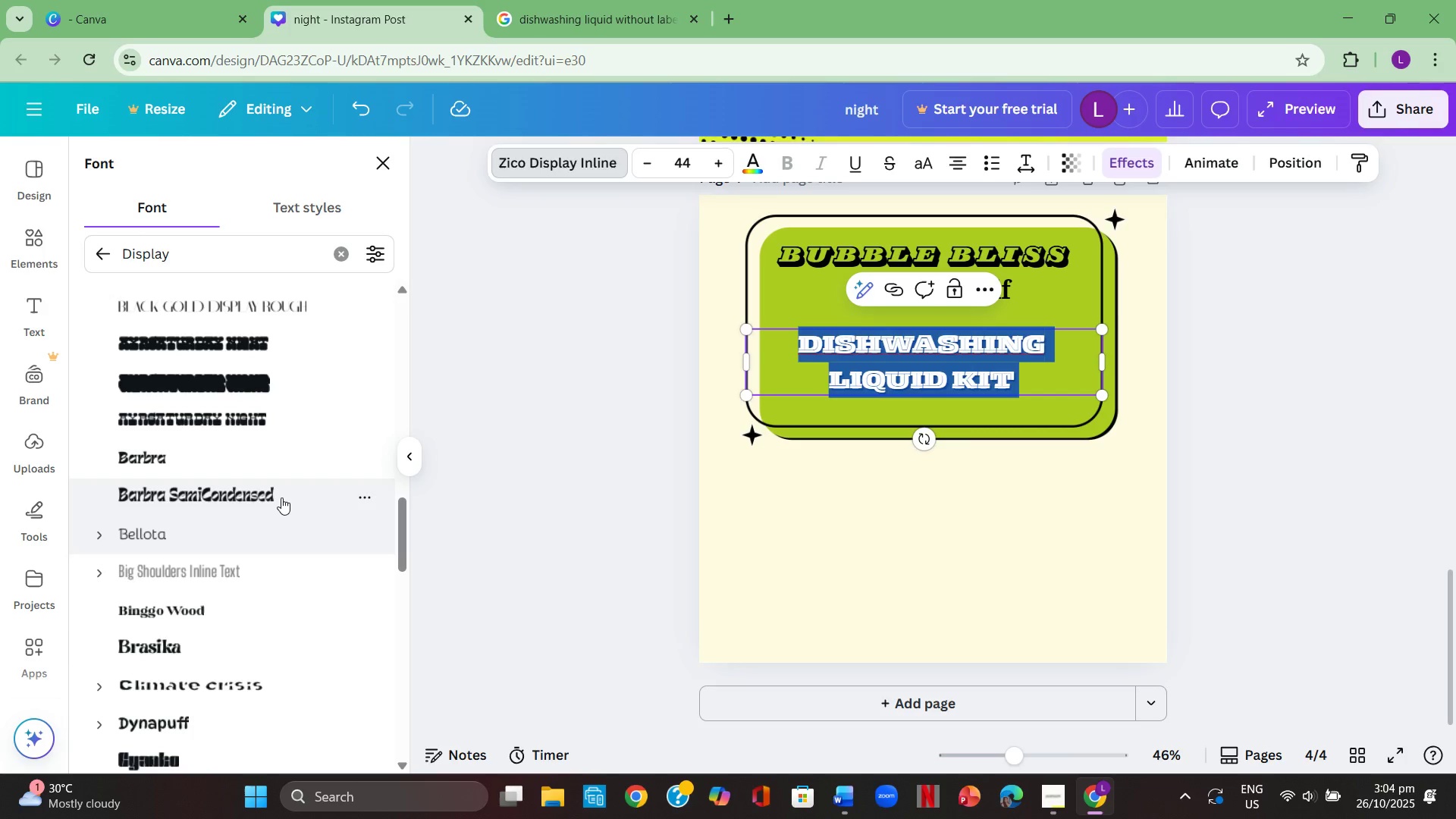 
left_click([281, 497])
 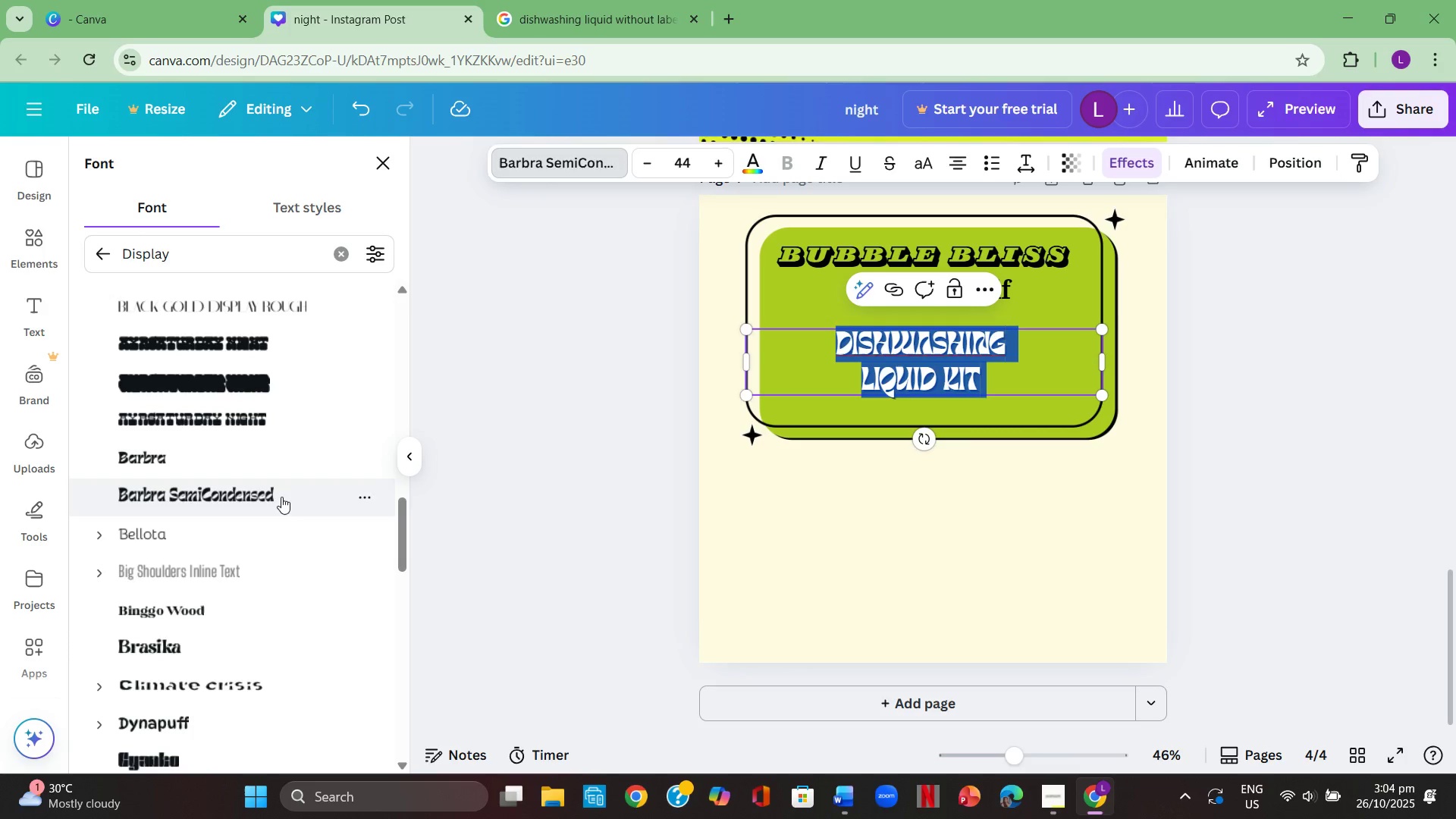 
scroll: coordinate [265, 549], scroll_direction: down, amount: 11.0
 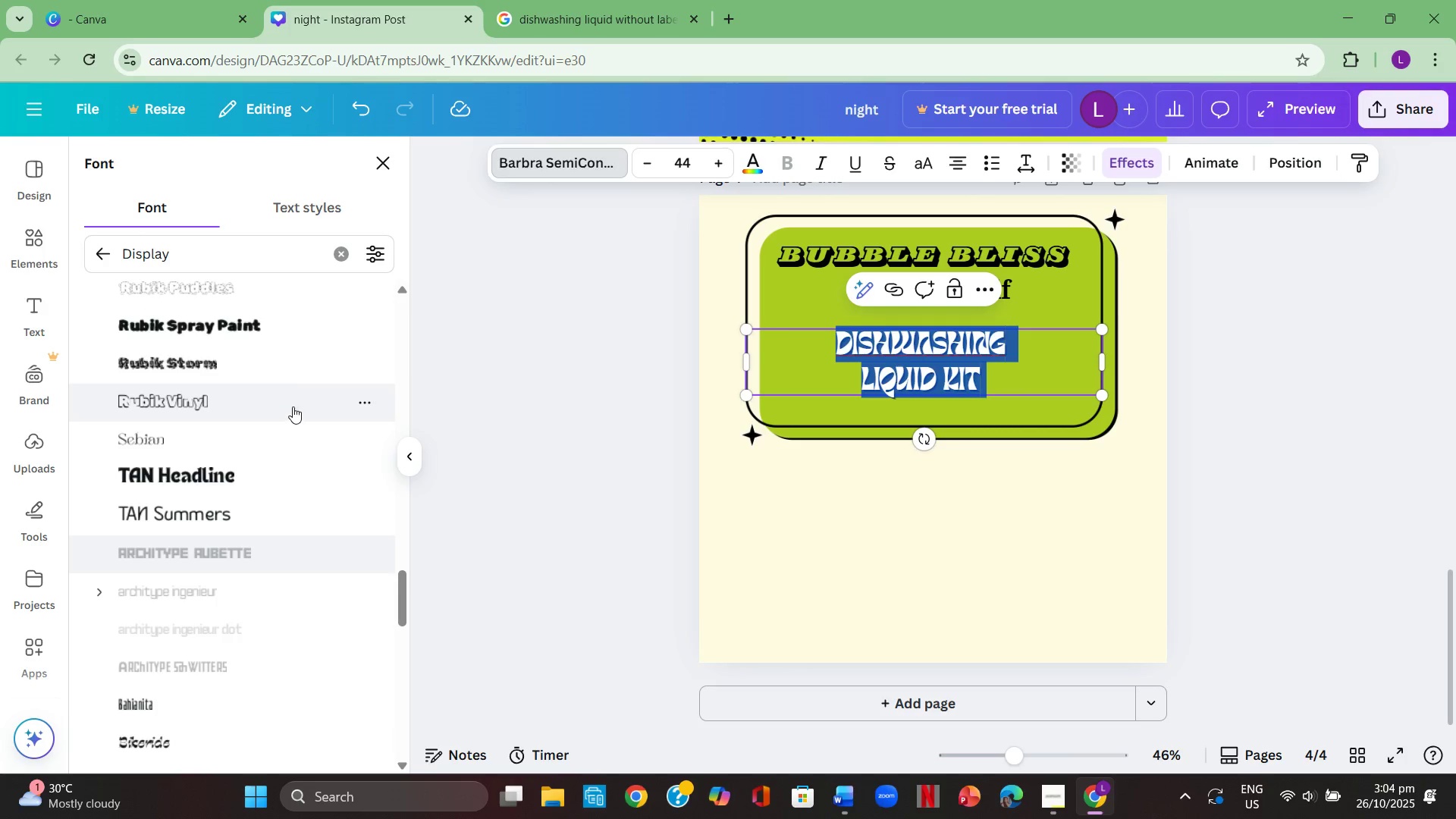 
left_click([293, 403])
 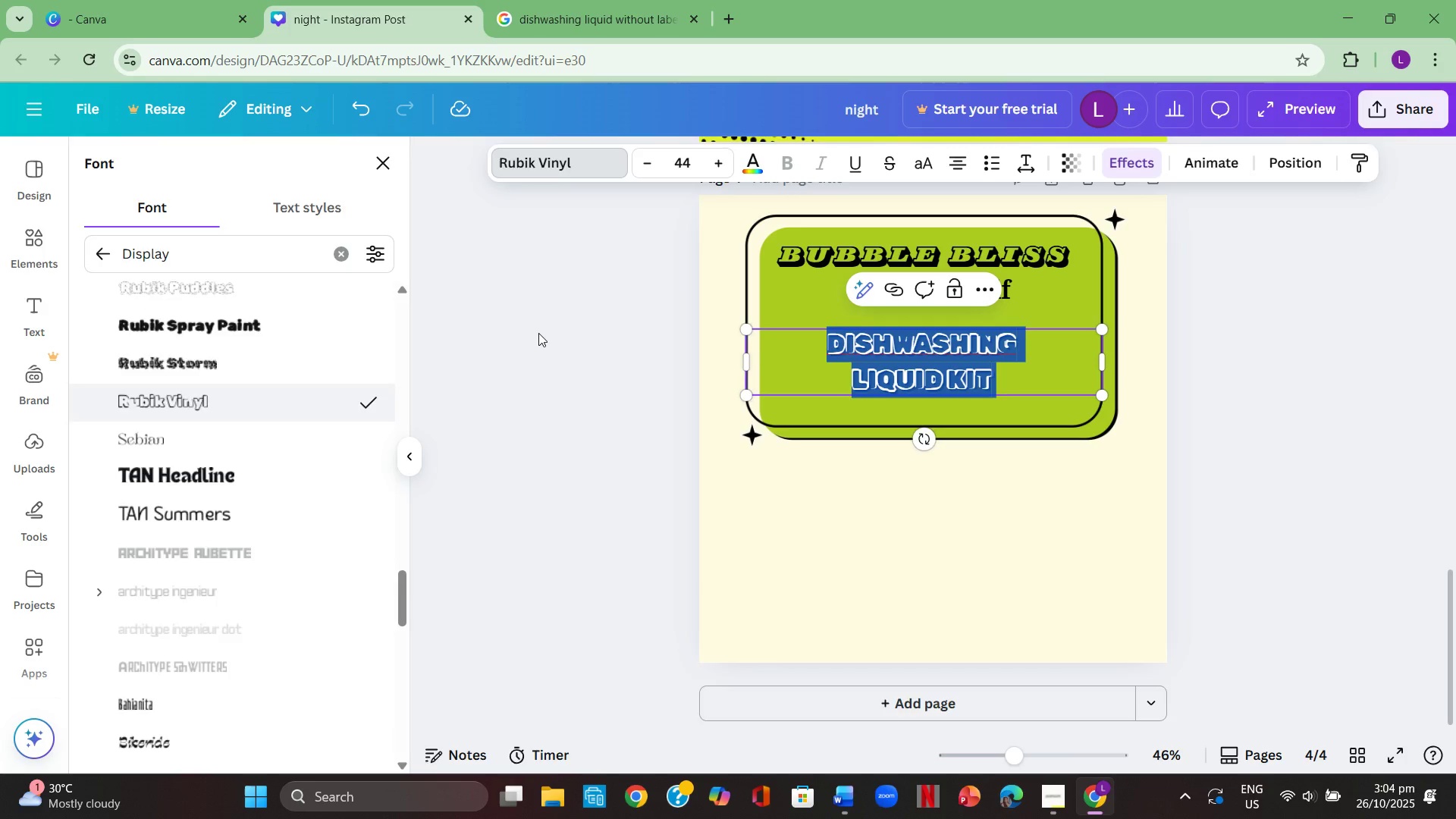 
double_click([538, 333])
 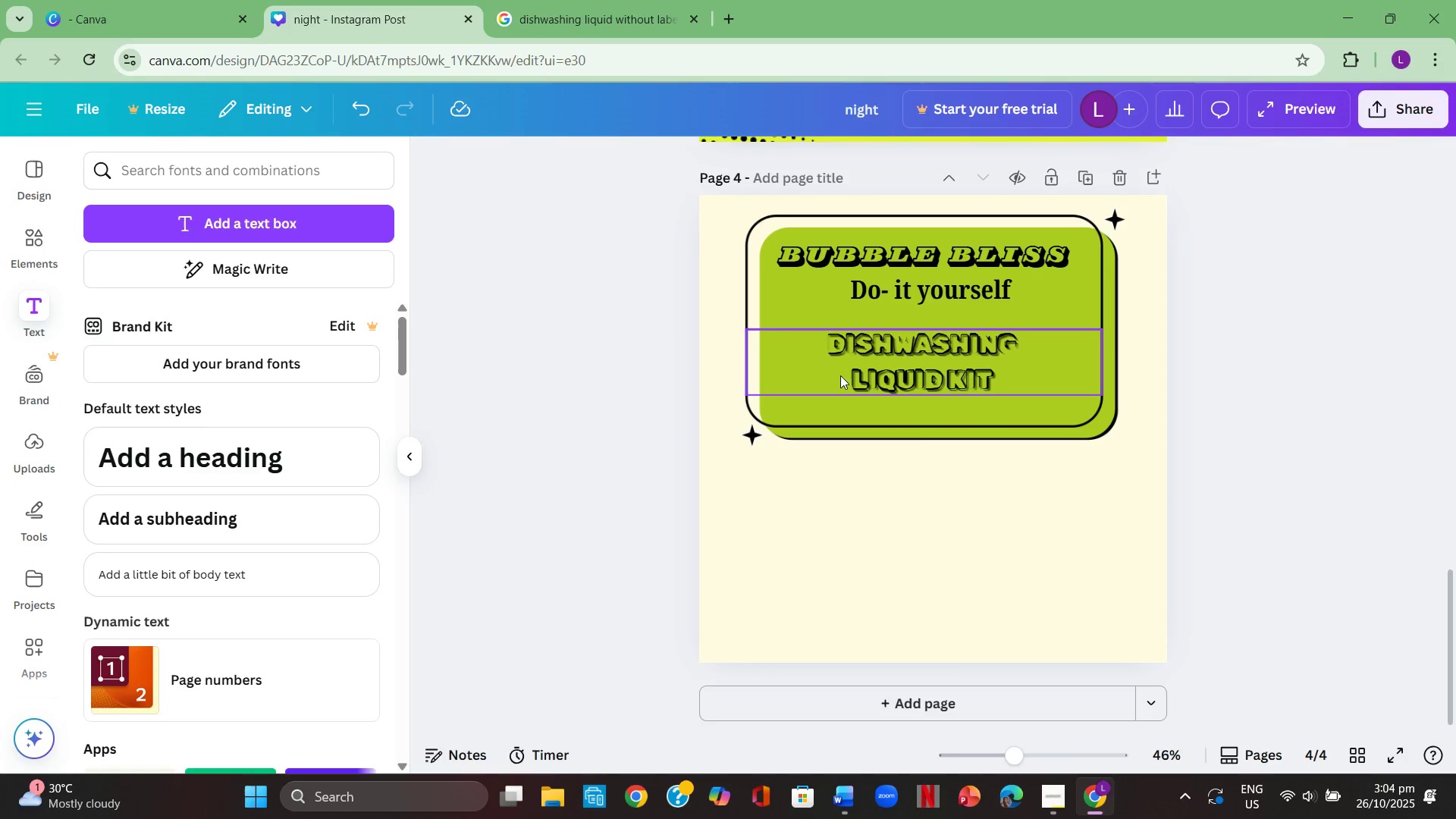 
left_click([923, 375])
 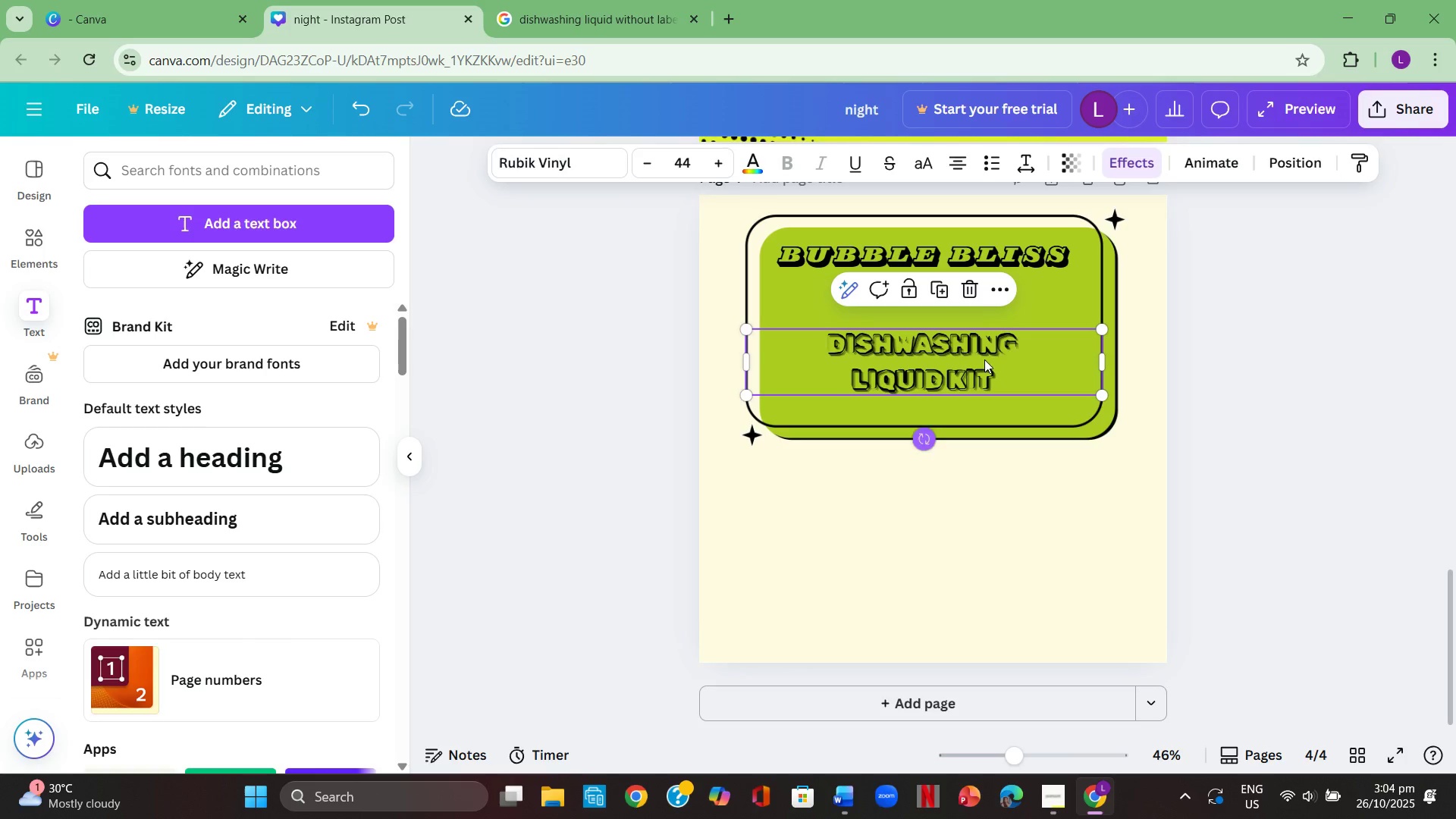 
left_click([990, 362])
 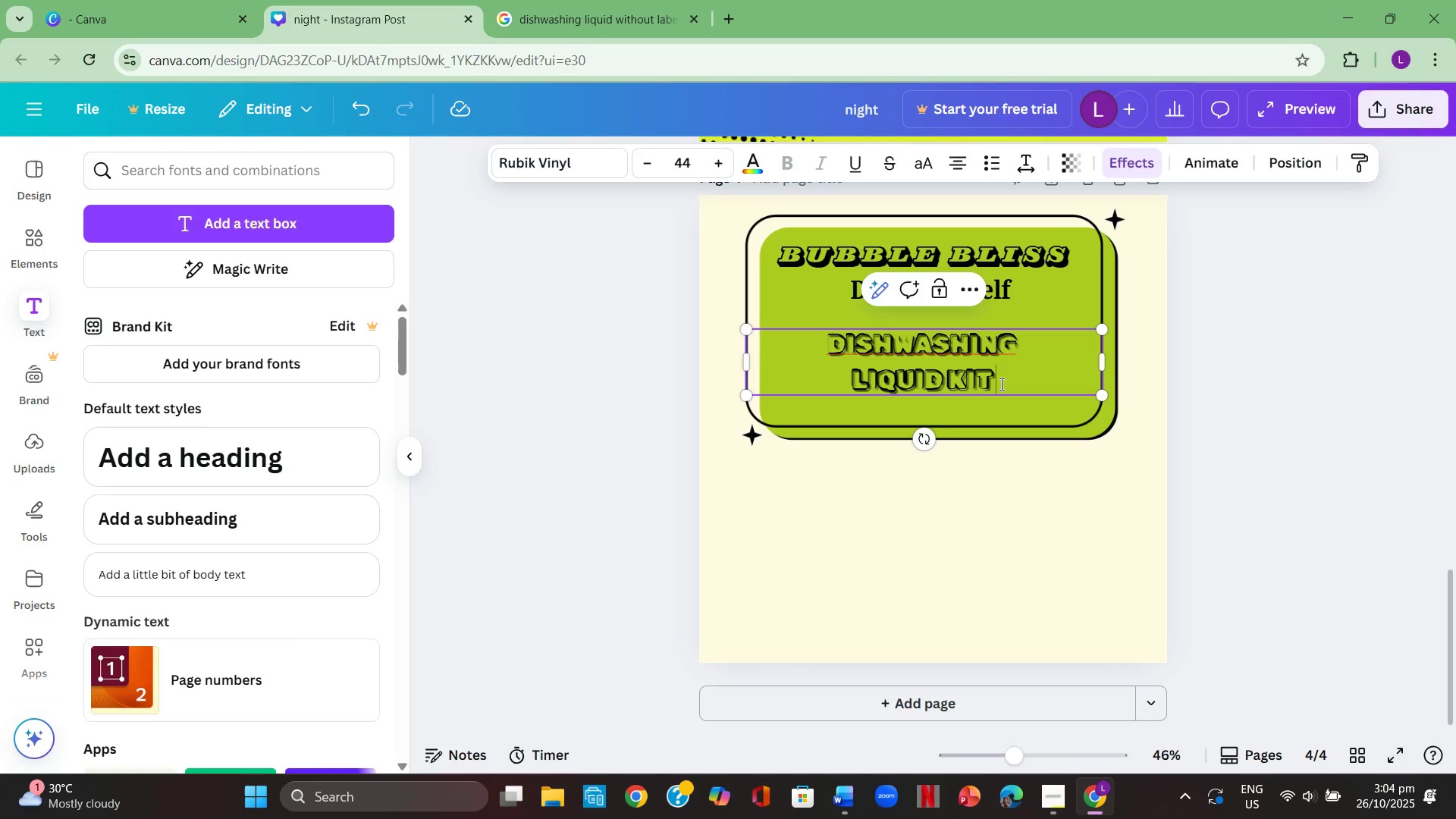 
left_click([1000, 384])
 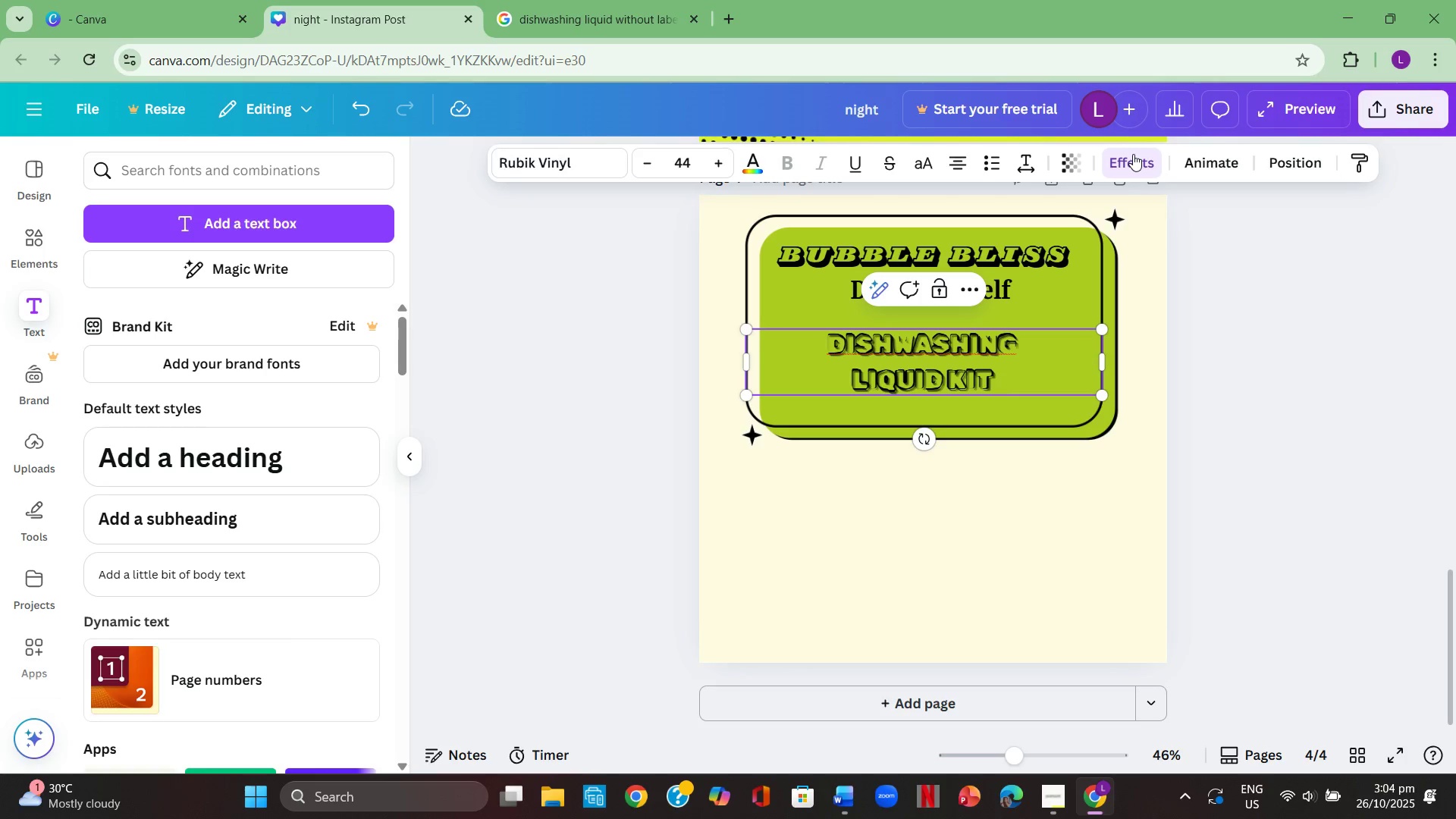 
left_click([1082, 163])
 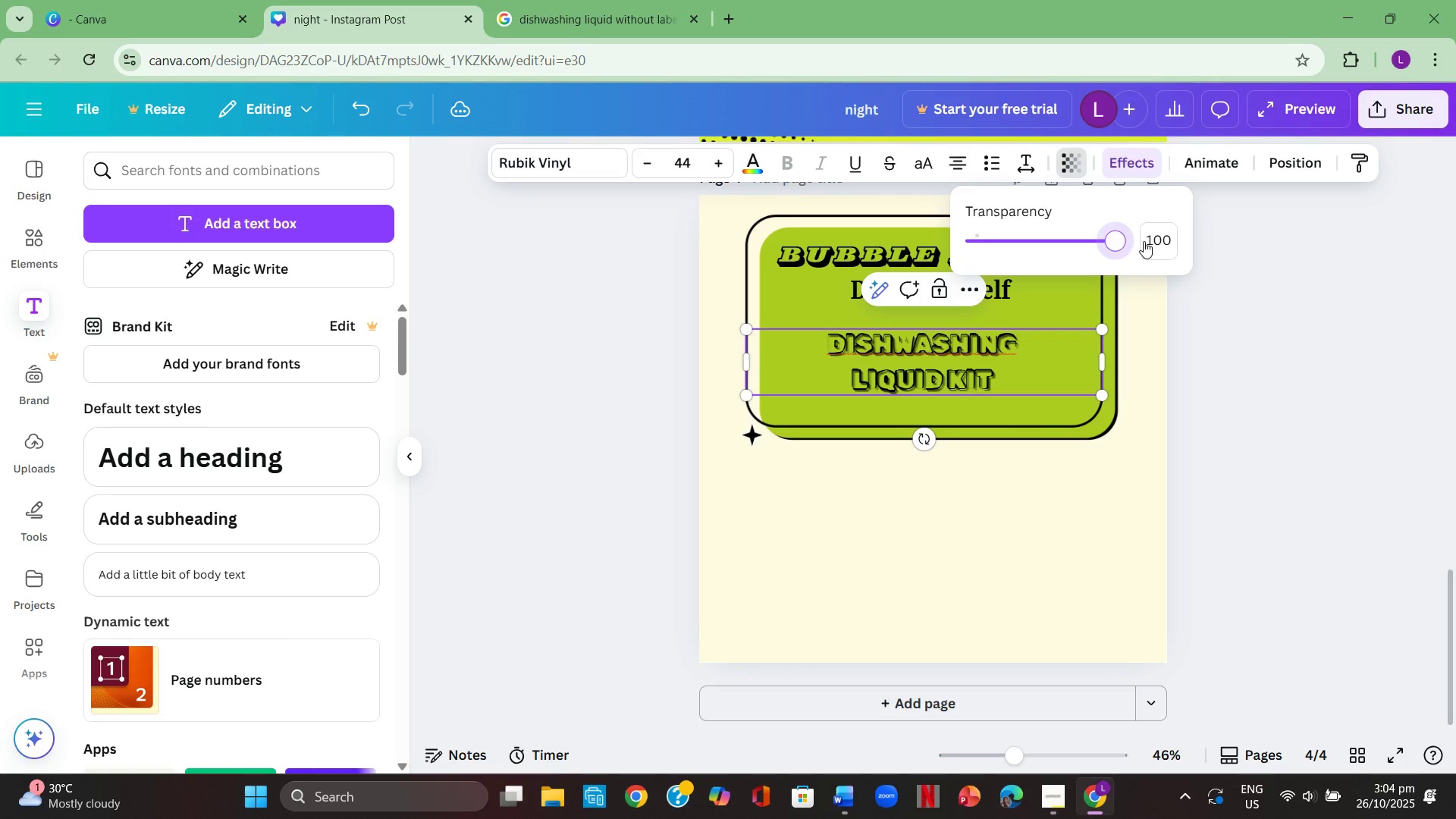 
left_click([1143, 167])
 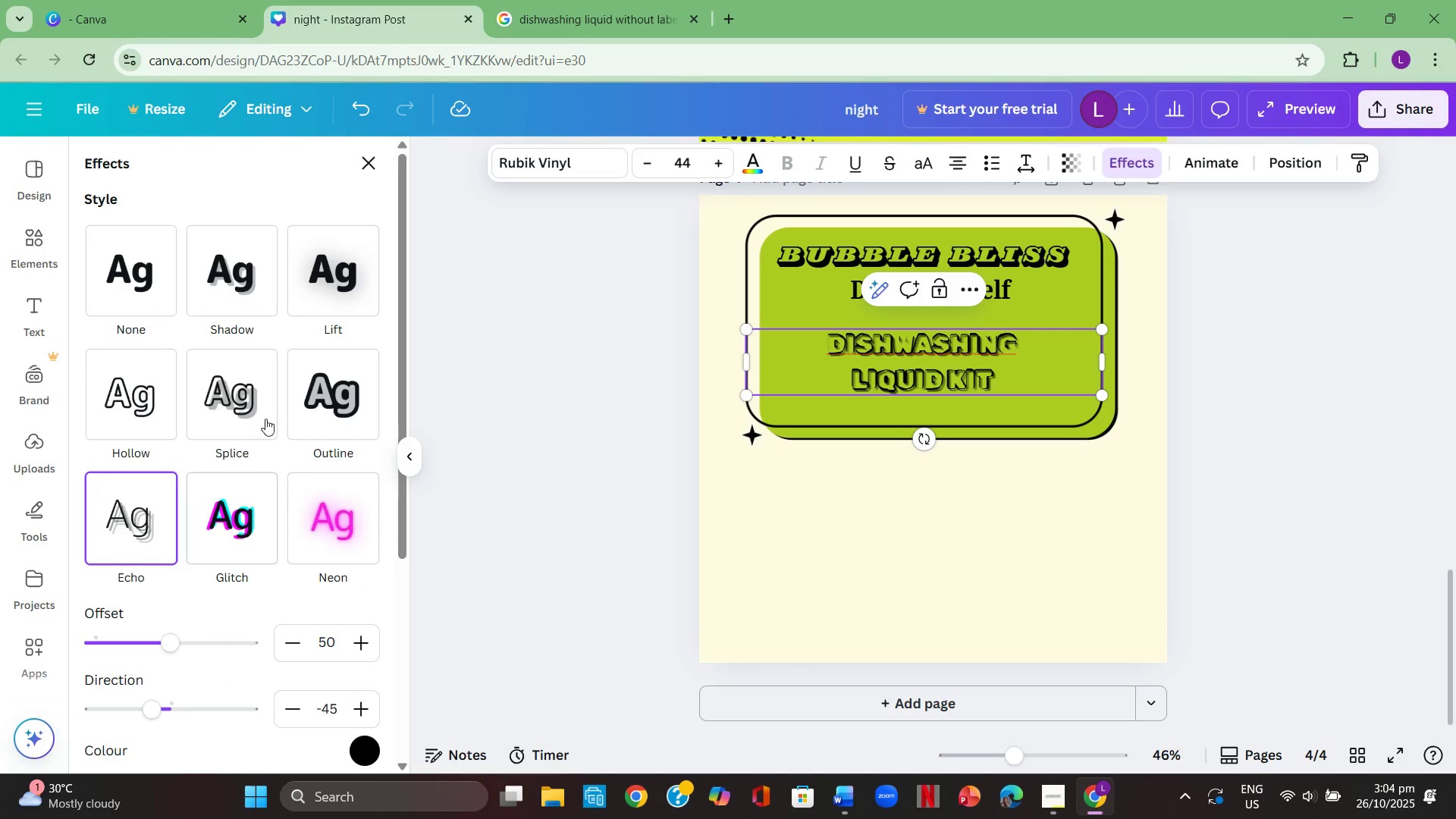 
left_click([263, 395])
 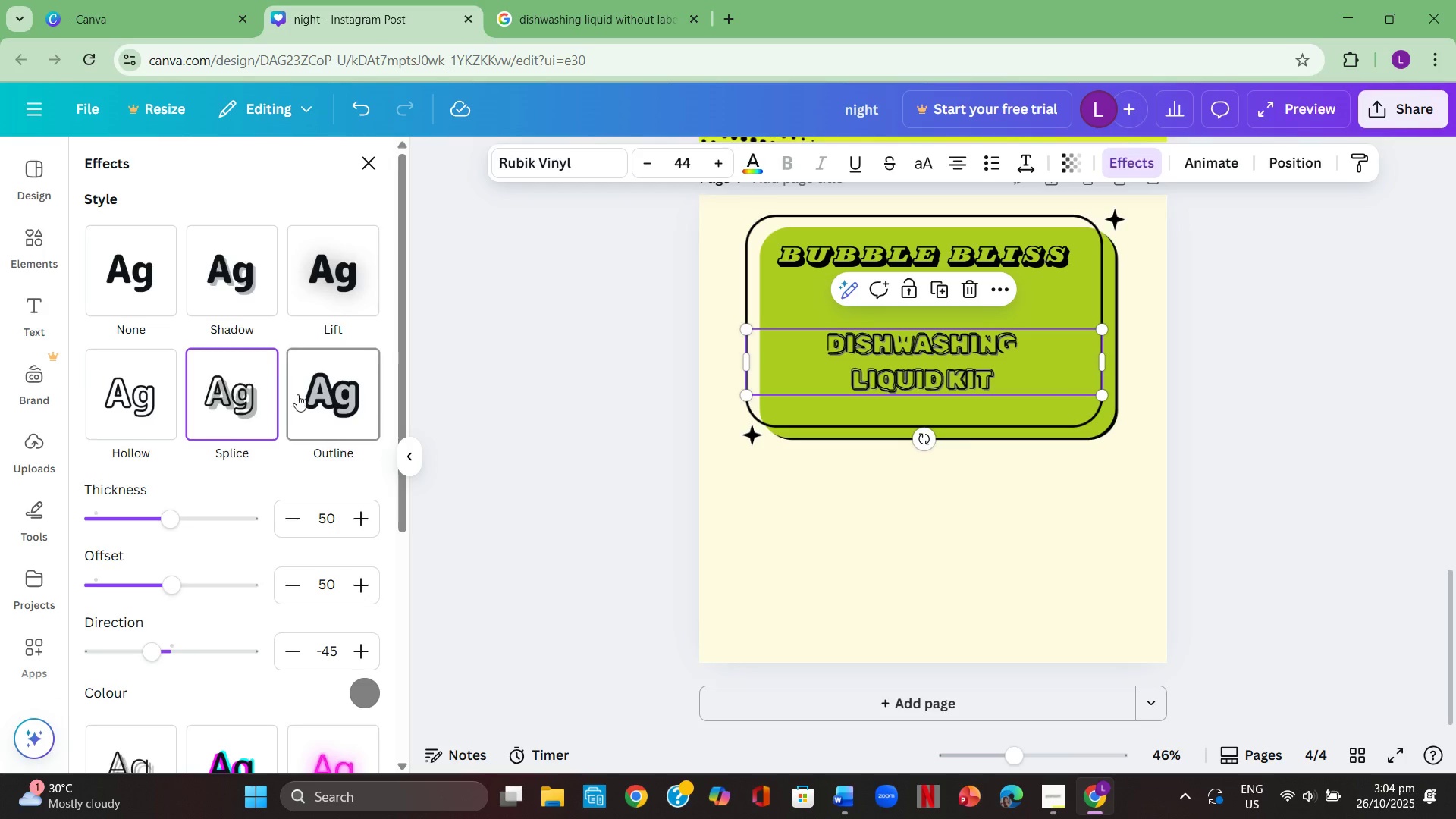 
left_click([328, 395])
 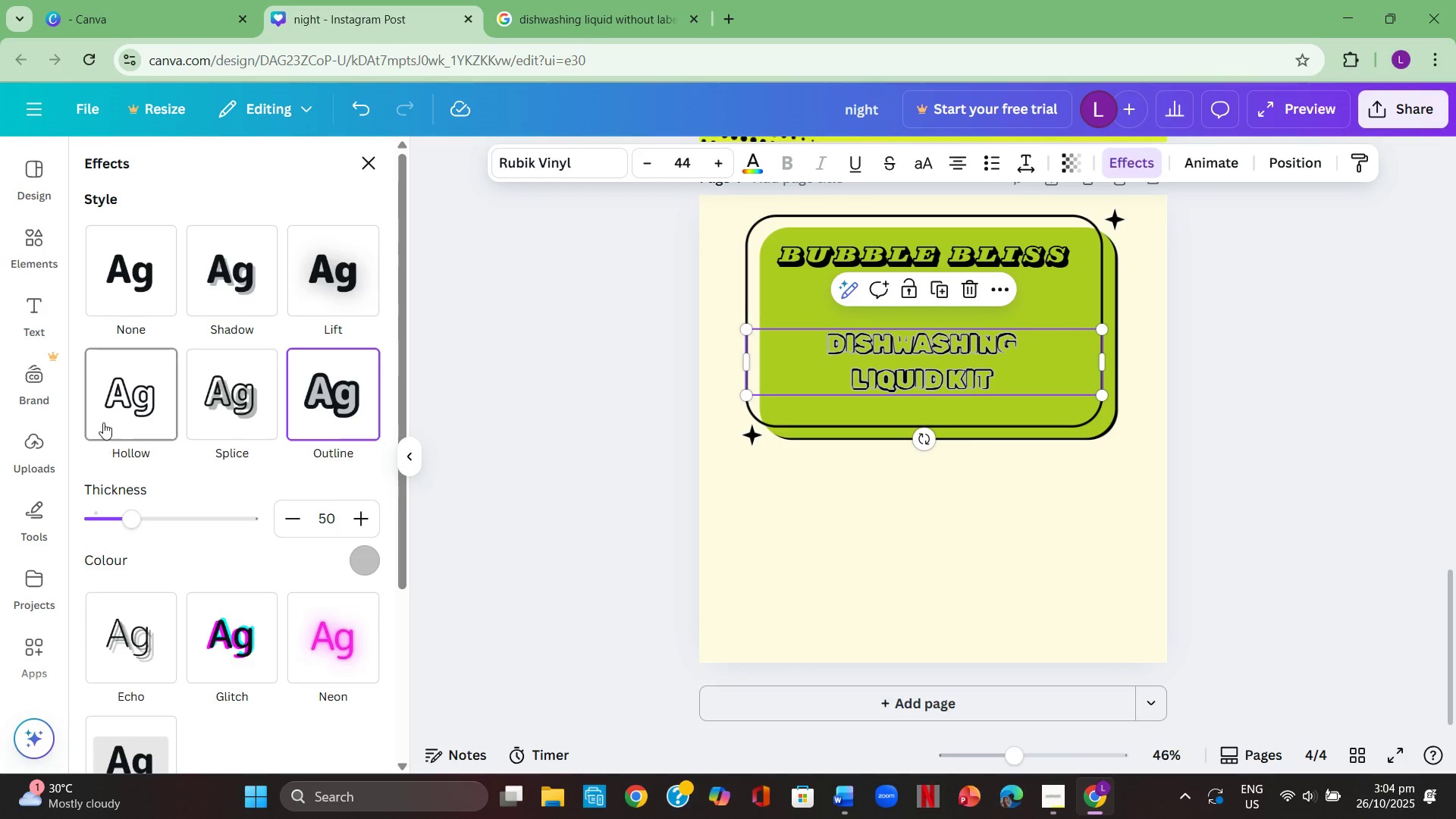 
left_click([116, 402])
 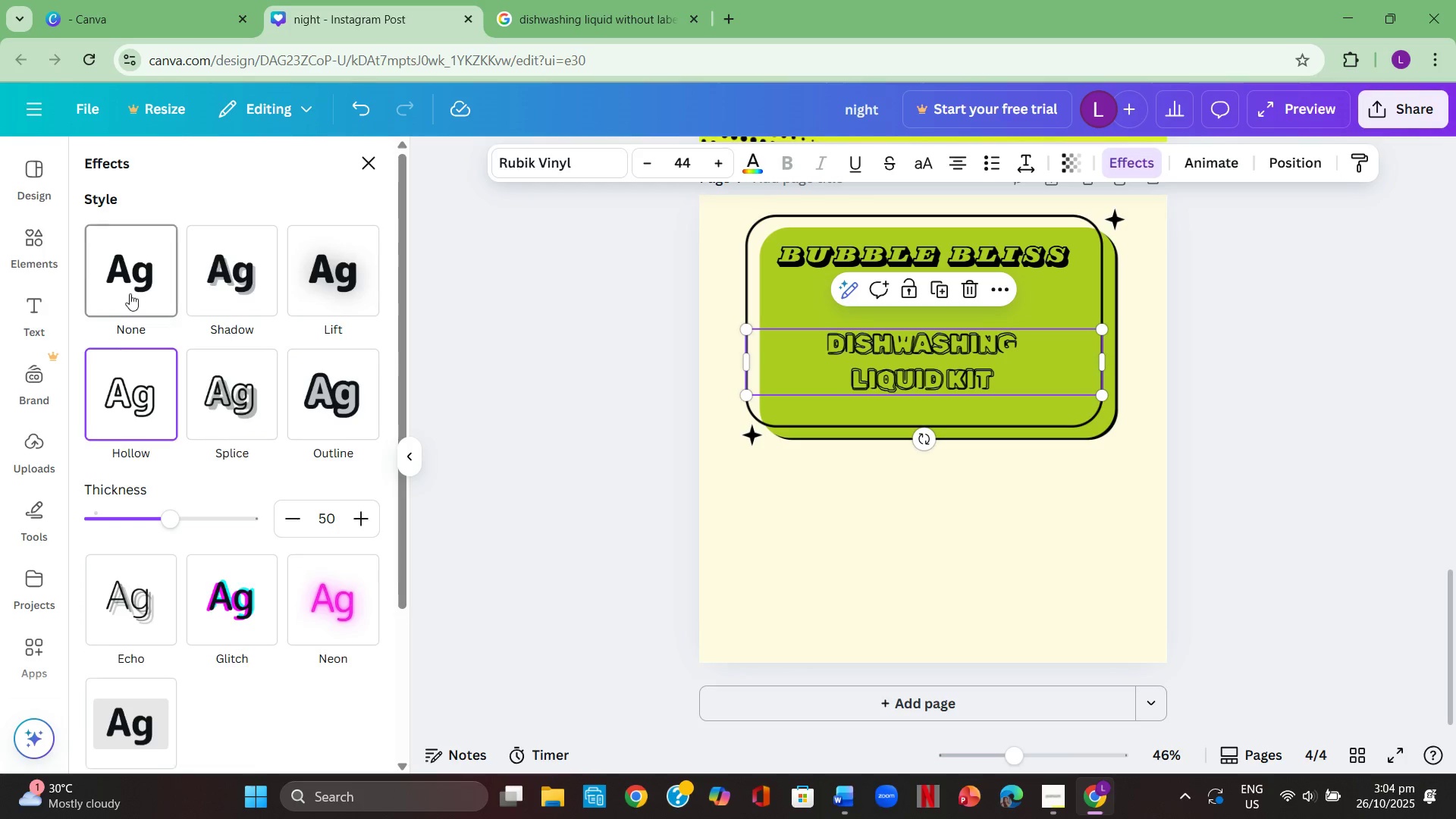 
left_click([130, 290])
 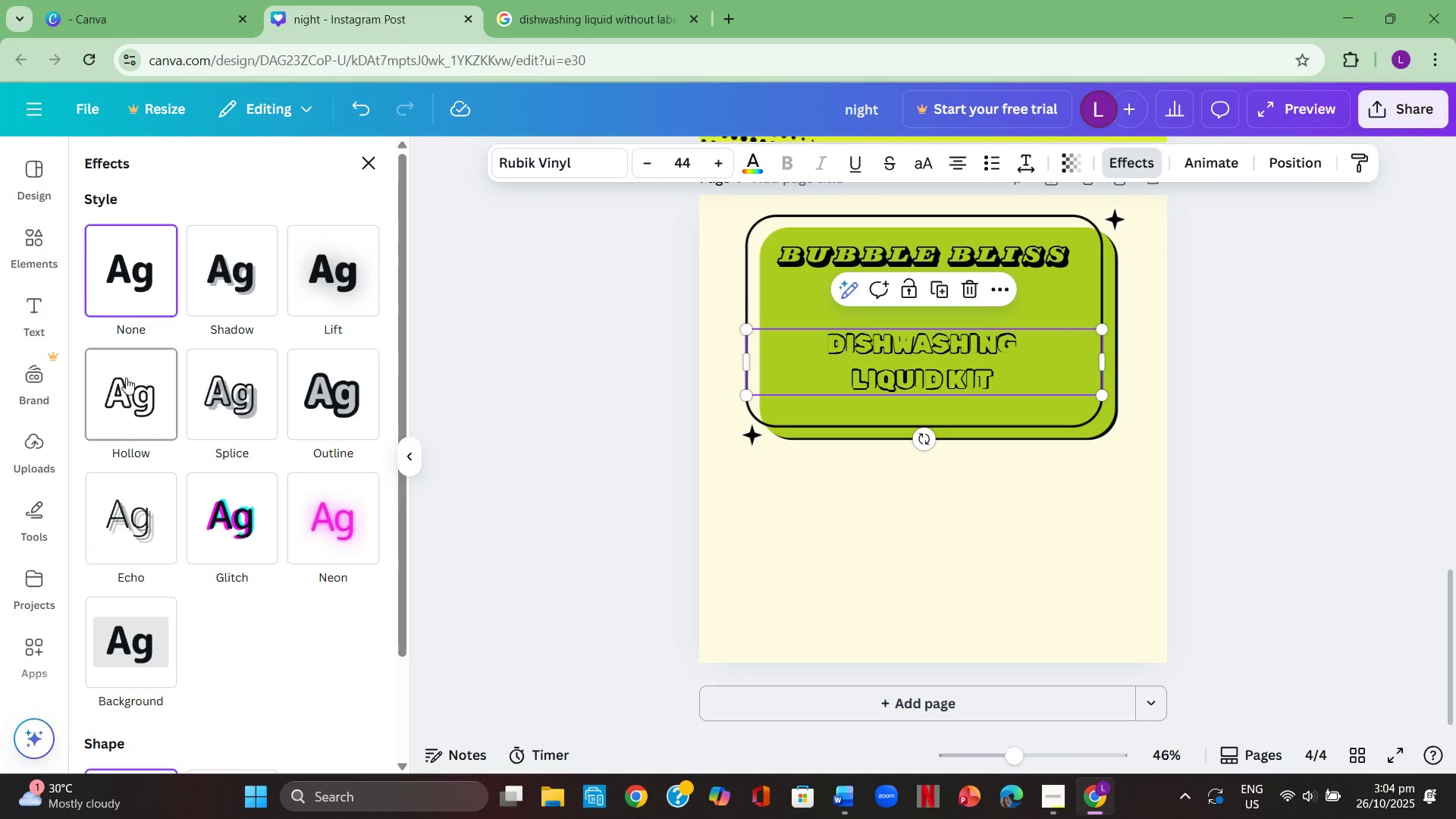 
left_click([126, 378])
 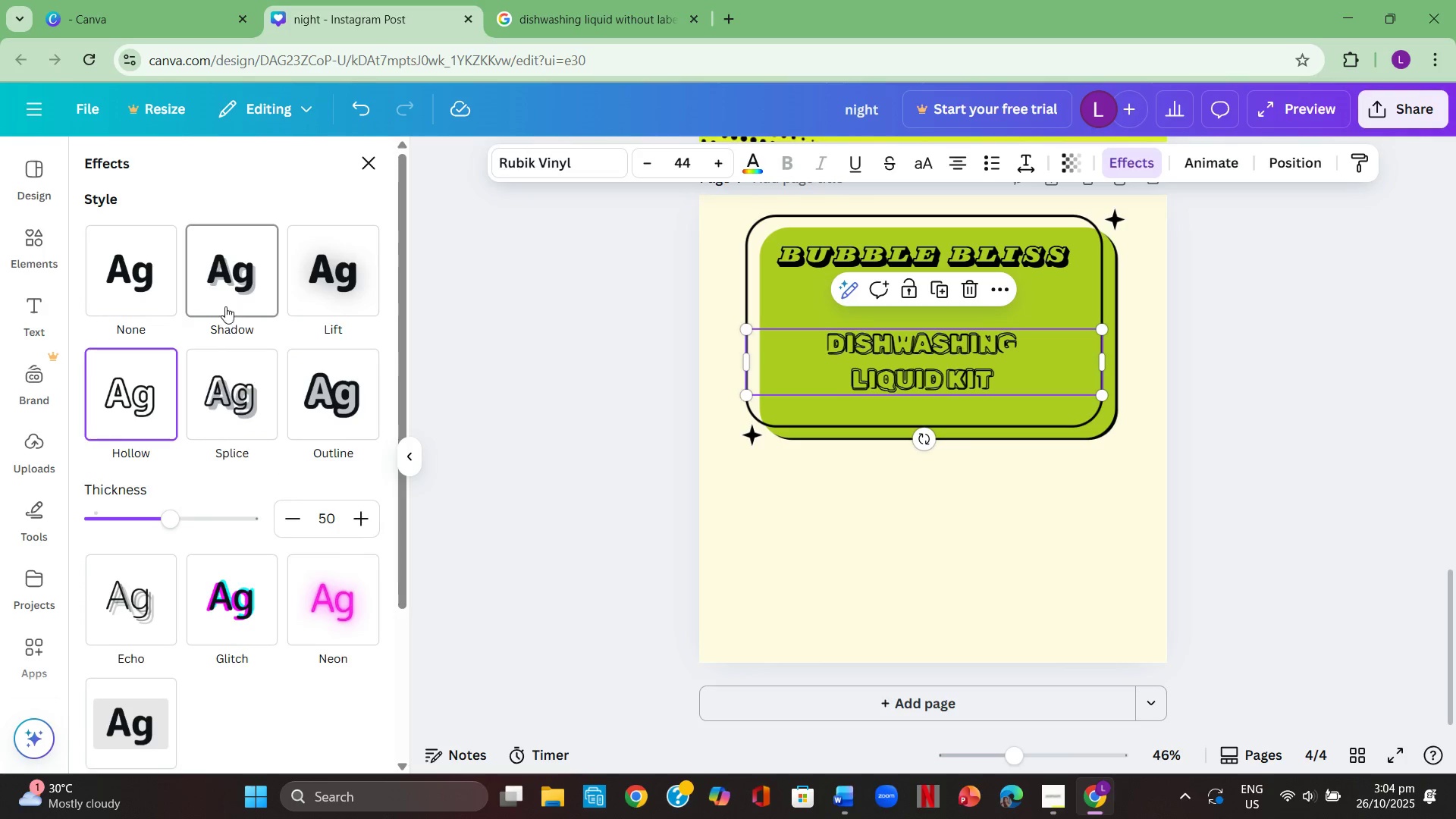 
left_click([231, 294])
 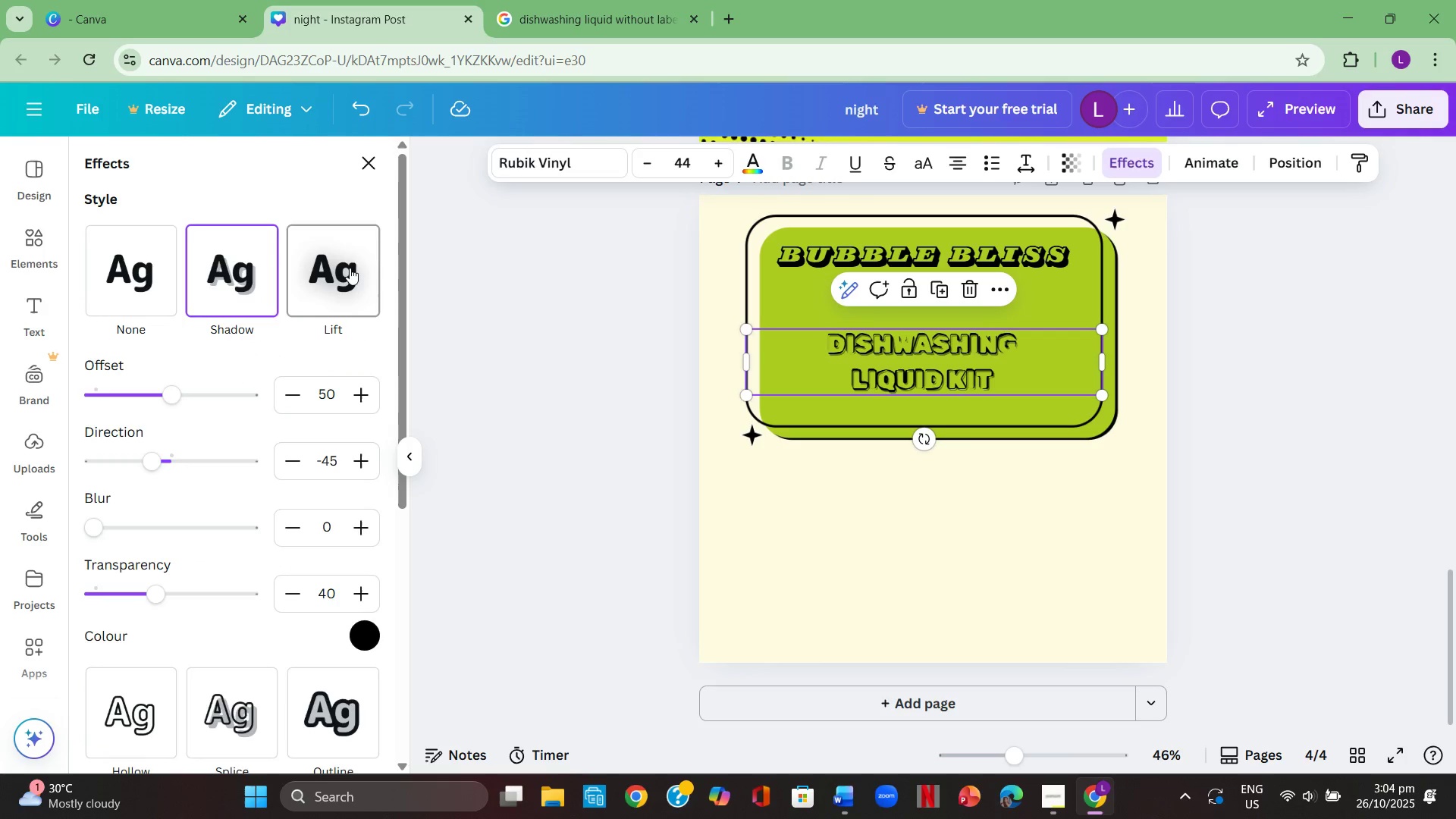 
left_click([350, 268])
 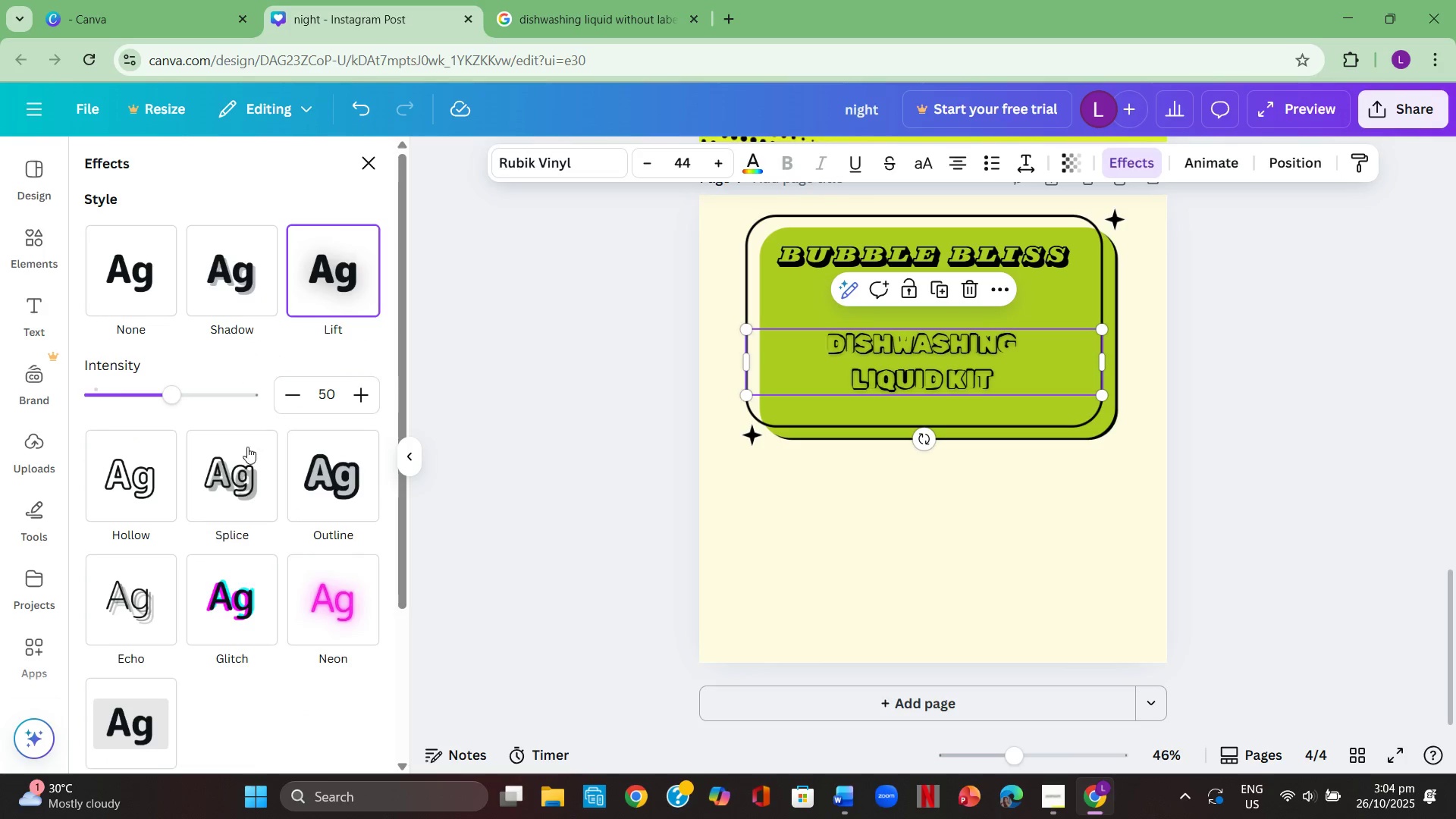 
scroll: coordinate [224, 500], scroll_direction: down, amount: 2.0
 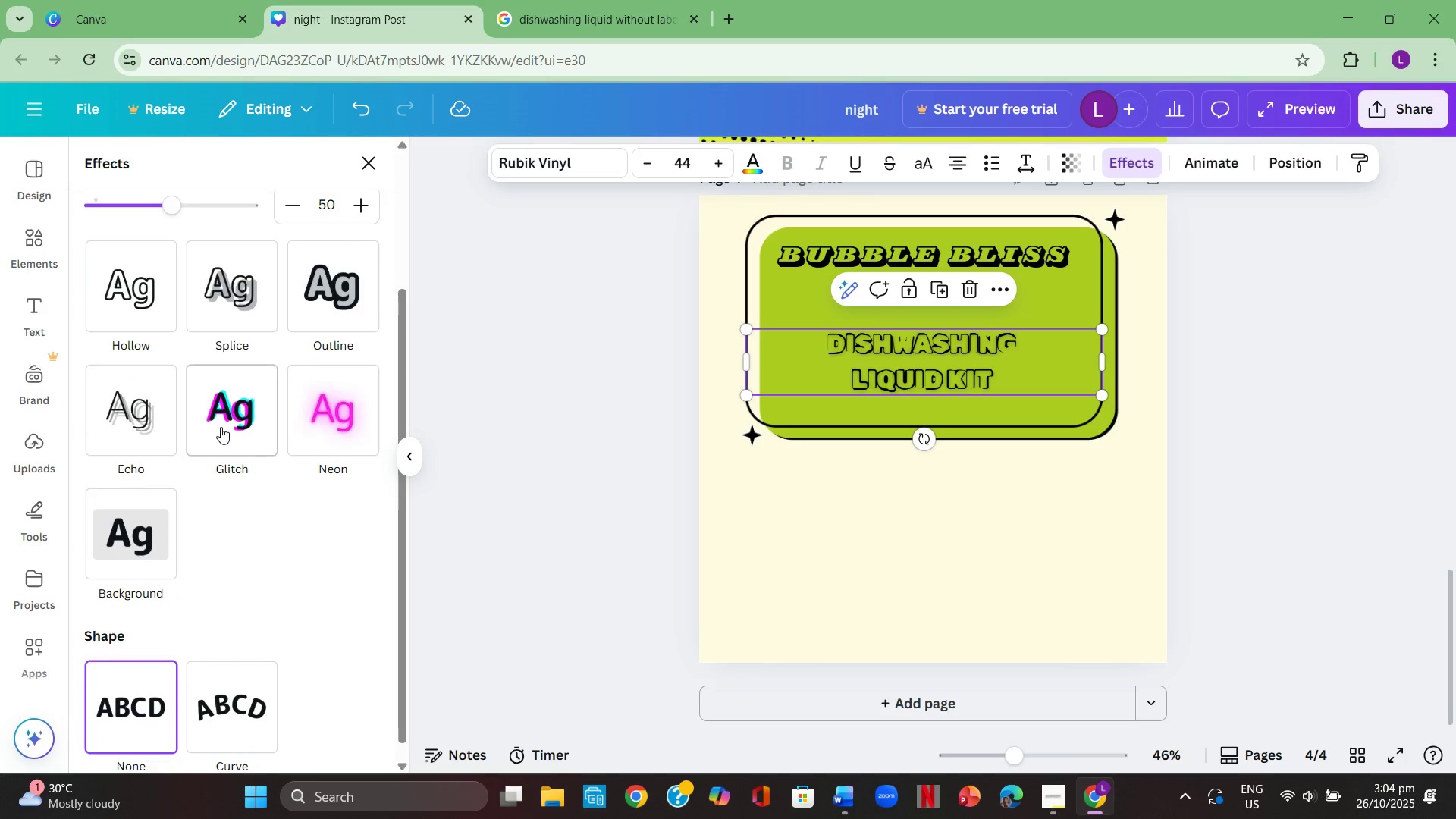 
left_click([221, 427])
 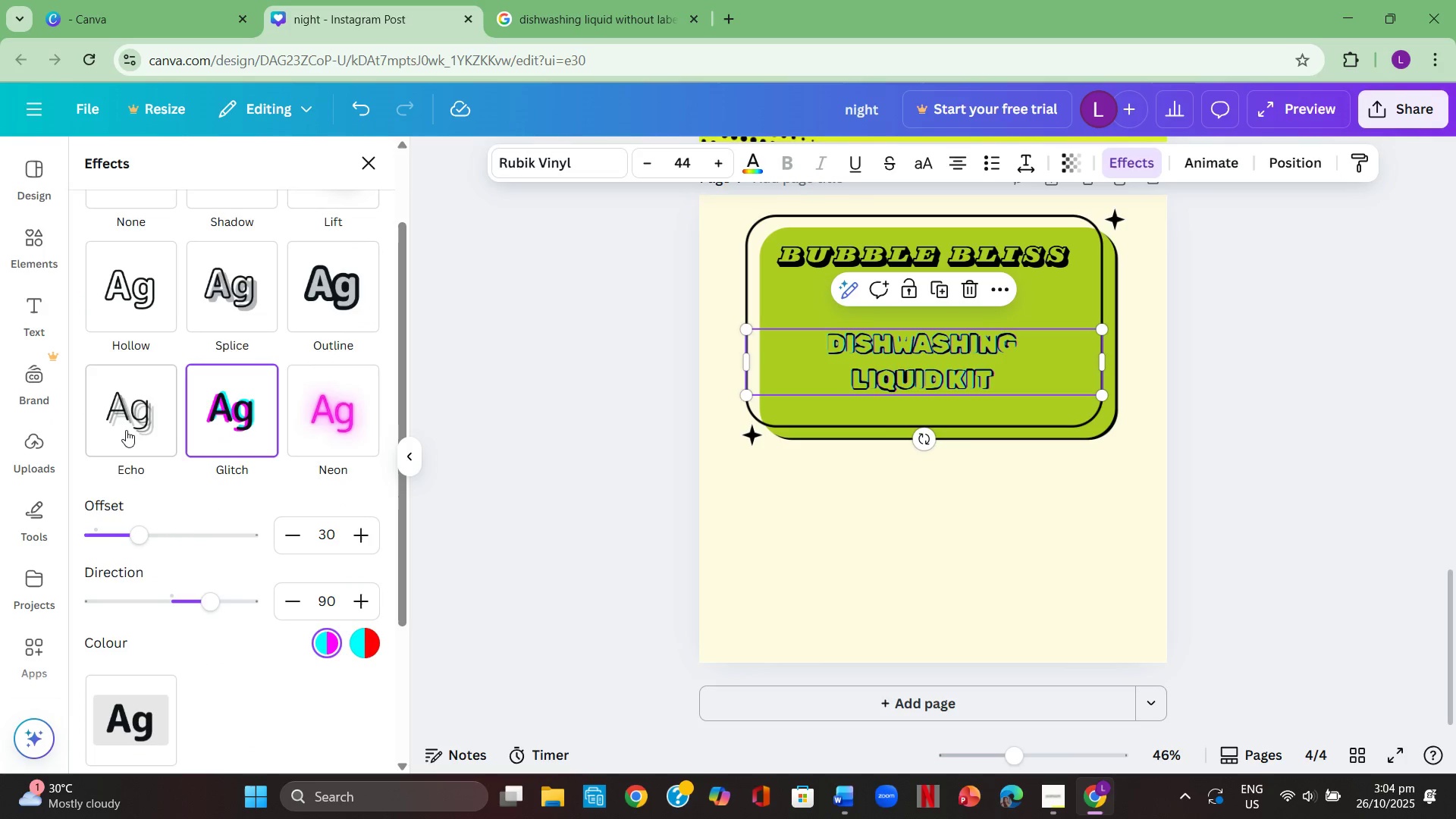 
double_click([126, 430])
 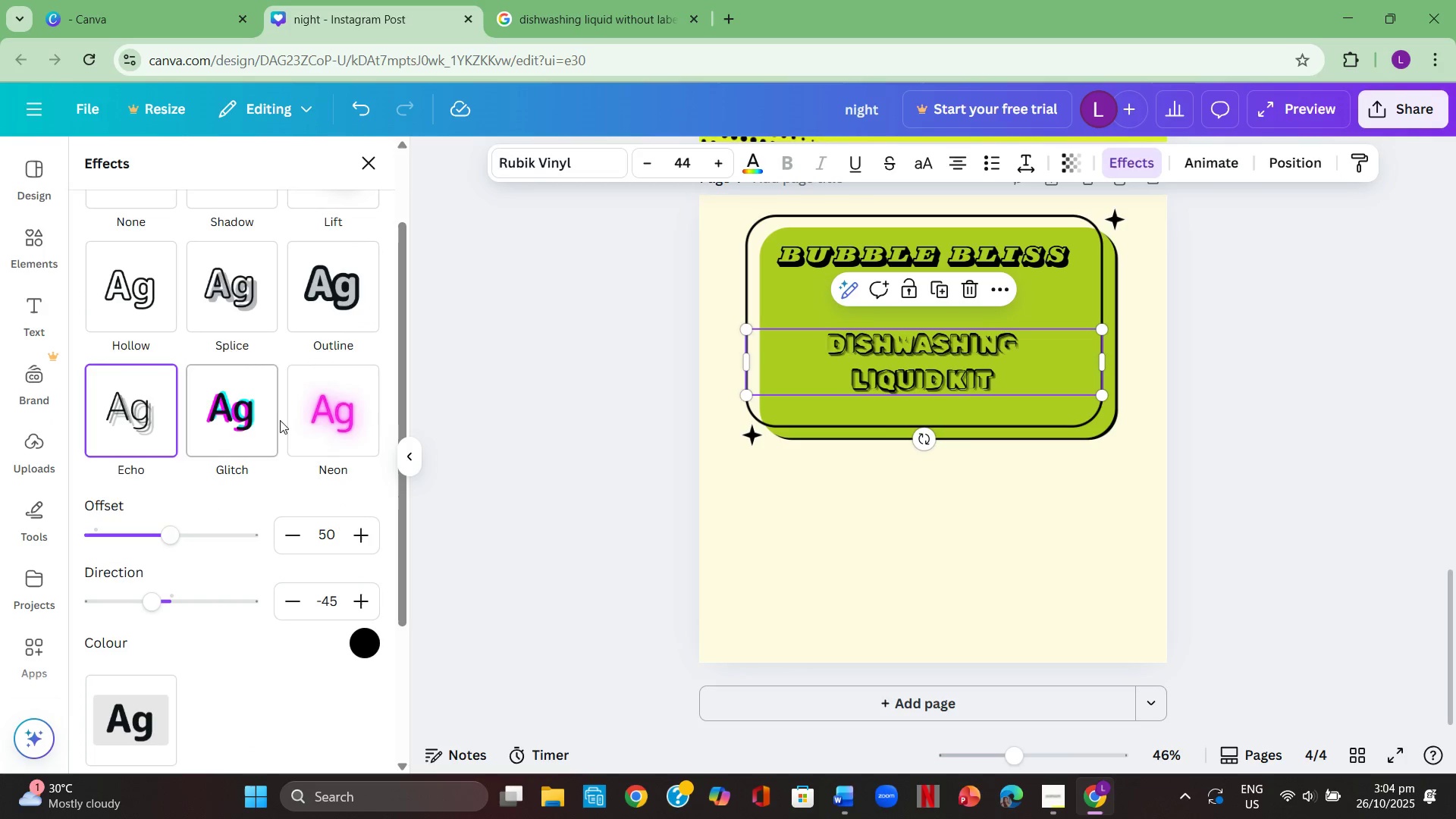 
left_click([281, 420])
 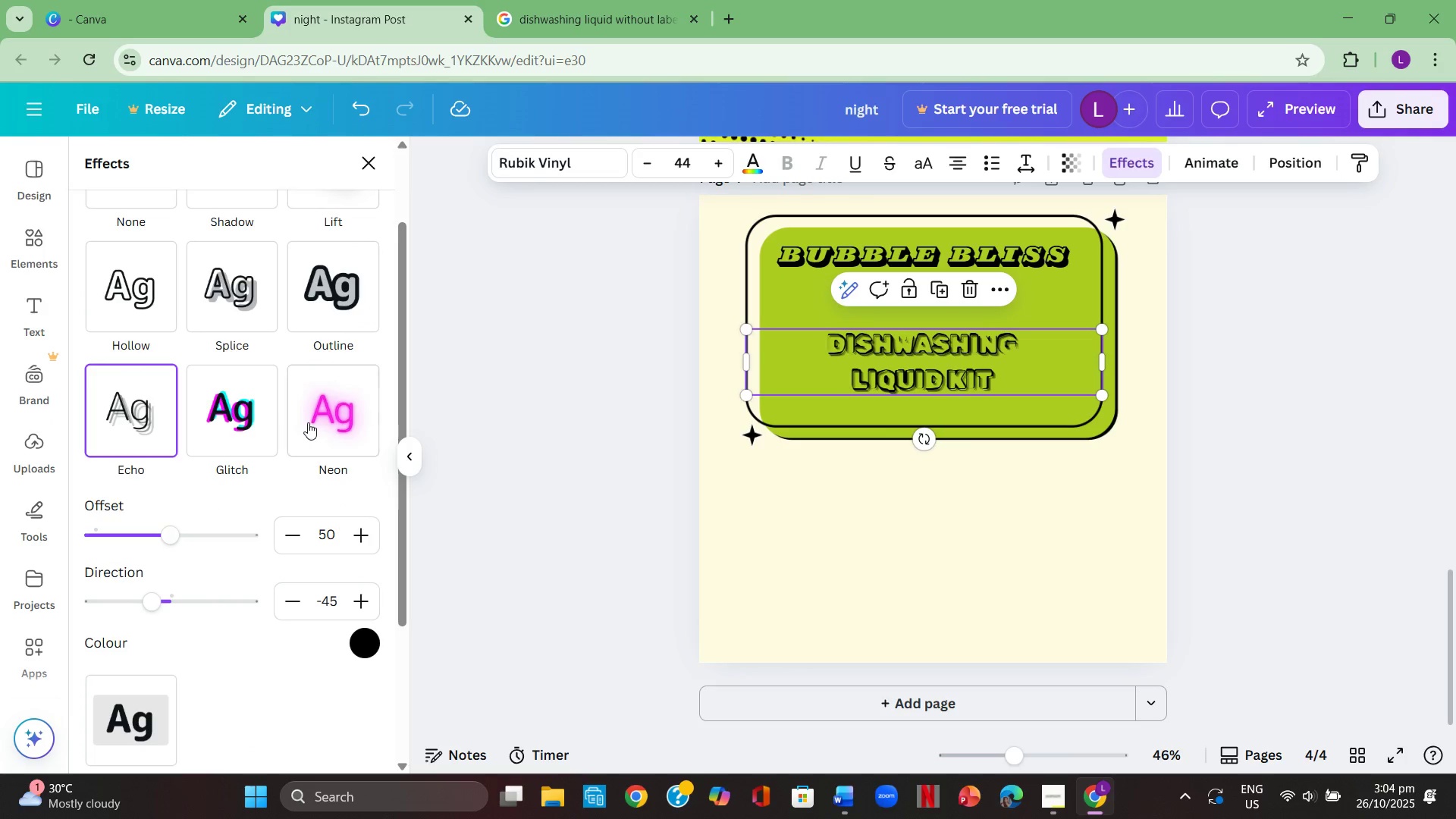 
left_click([308, 422])
 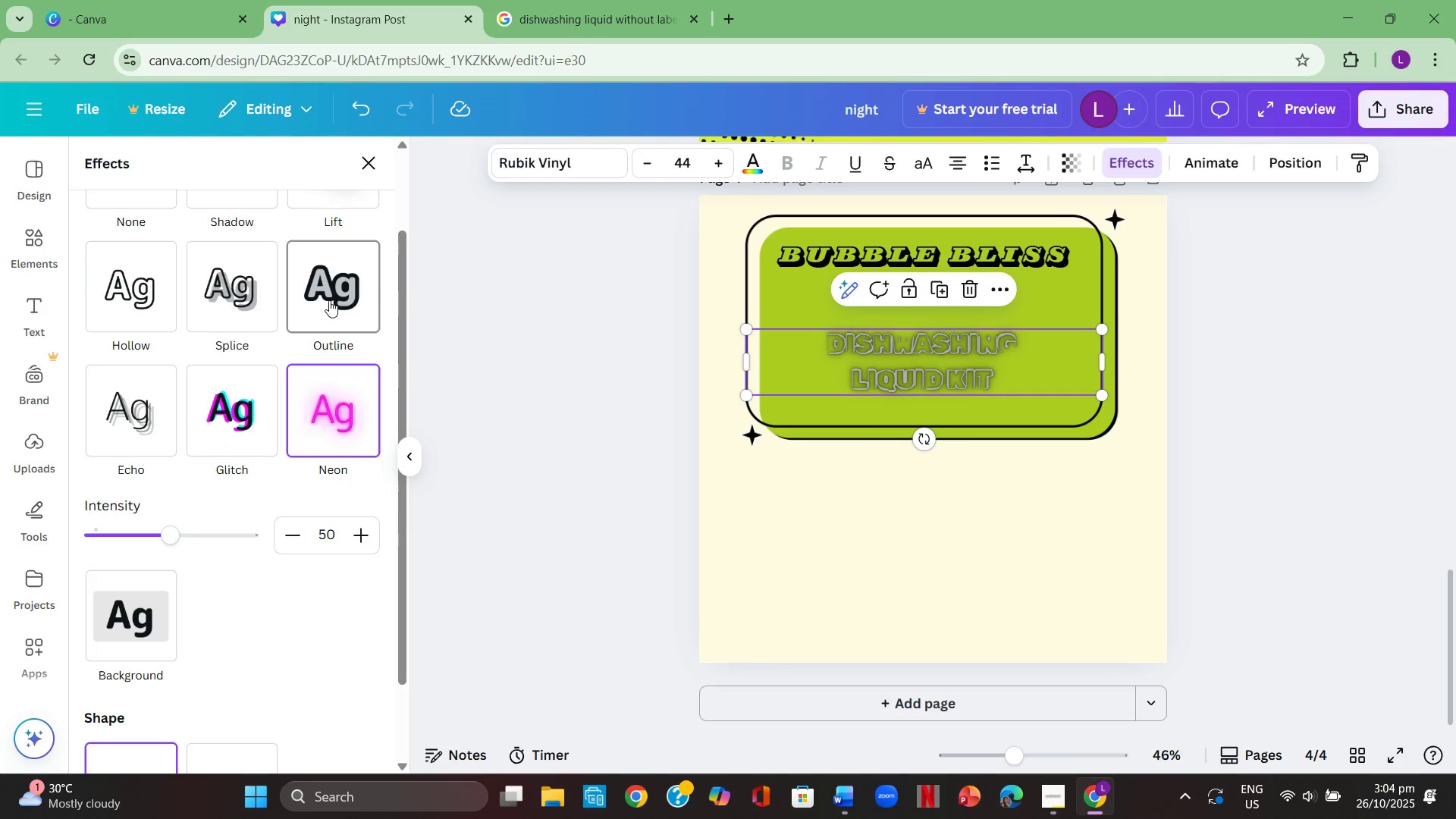 
left_click([329, 300])
 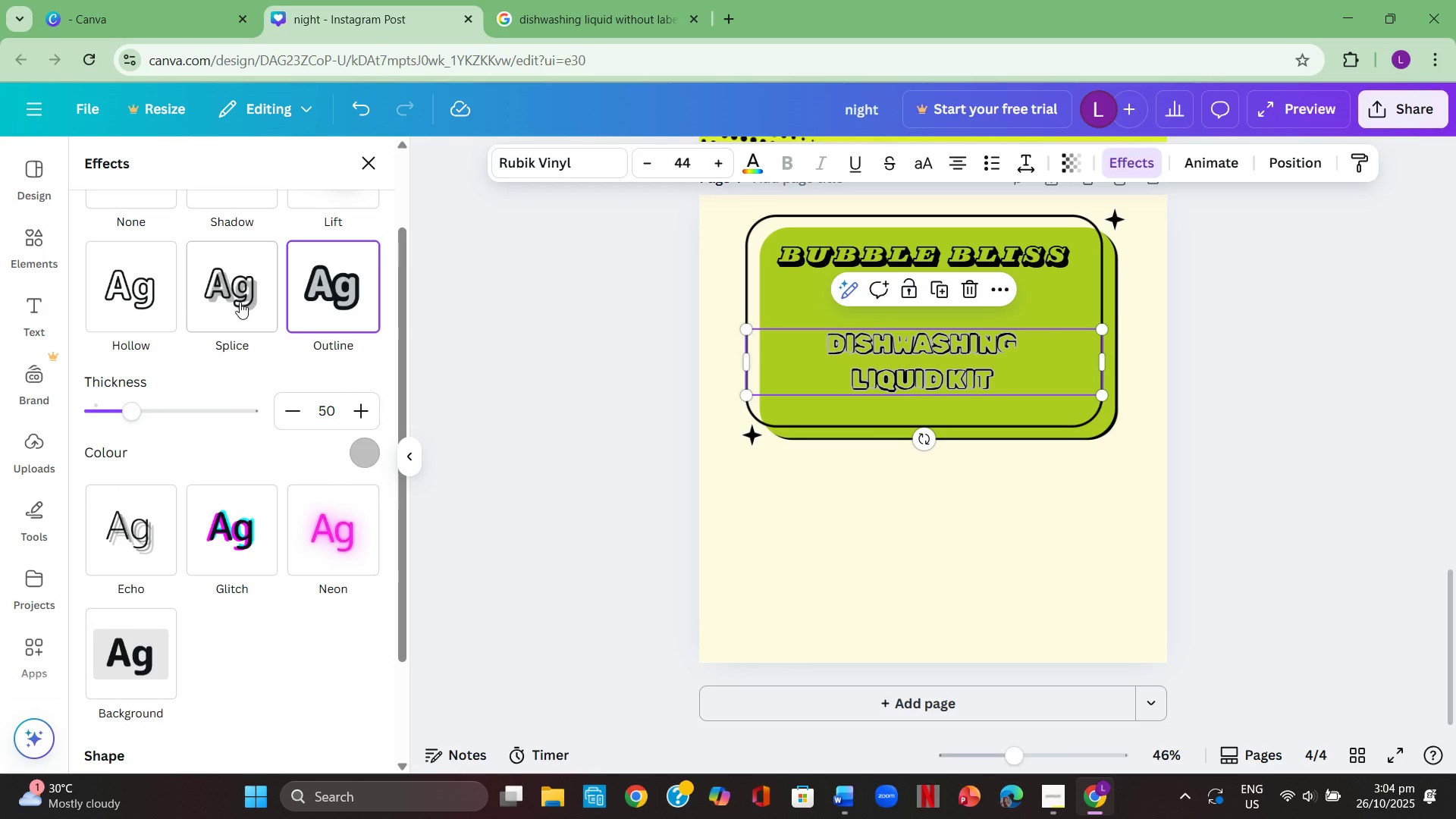 
left_click([240, 302])
 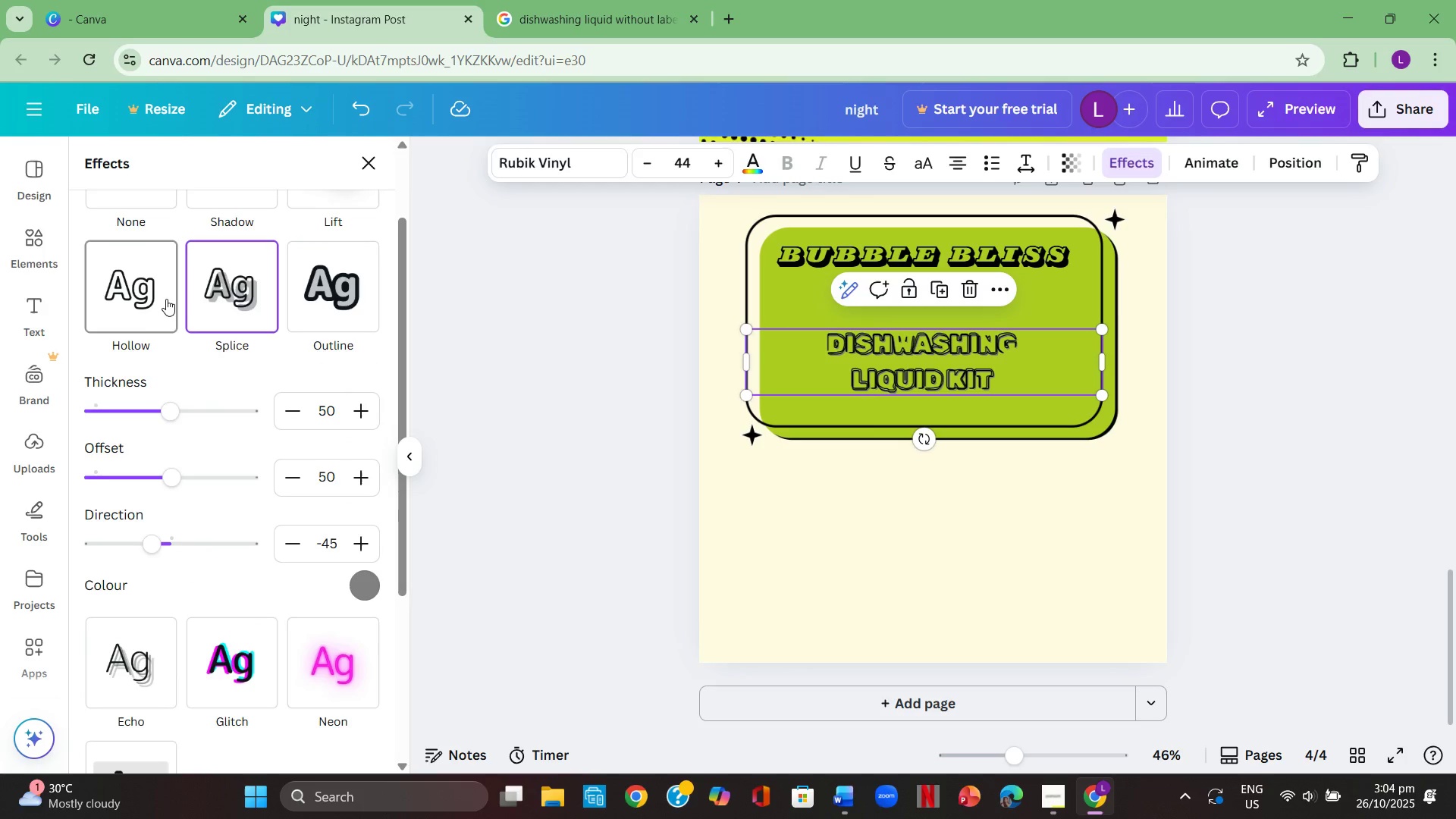 
left_click([166, 299])
 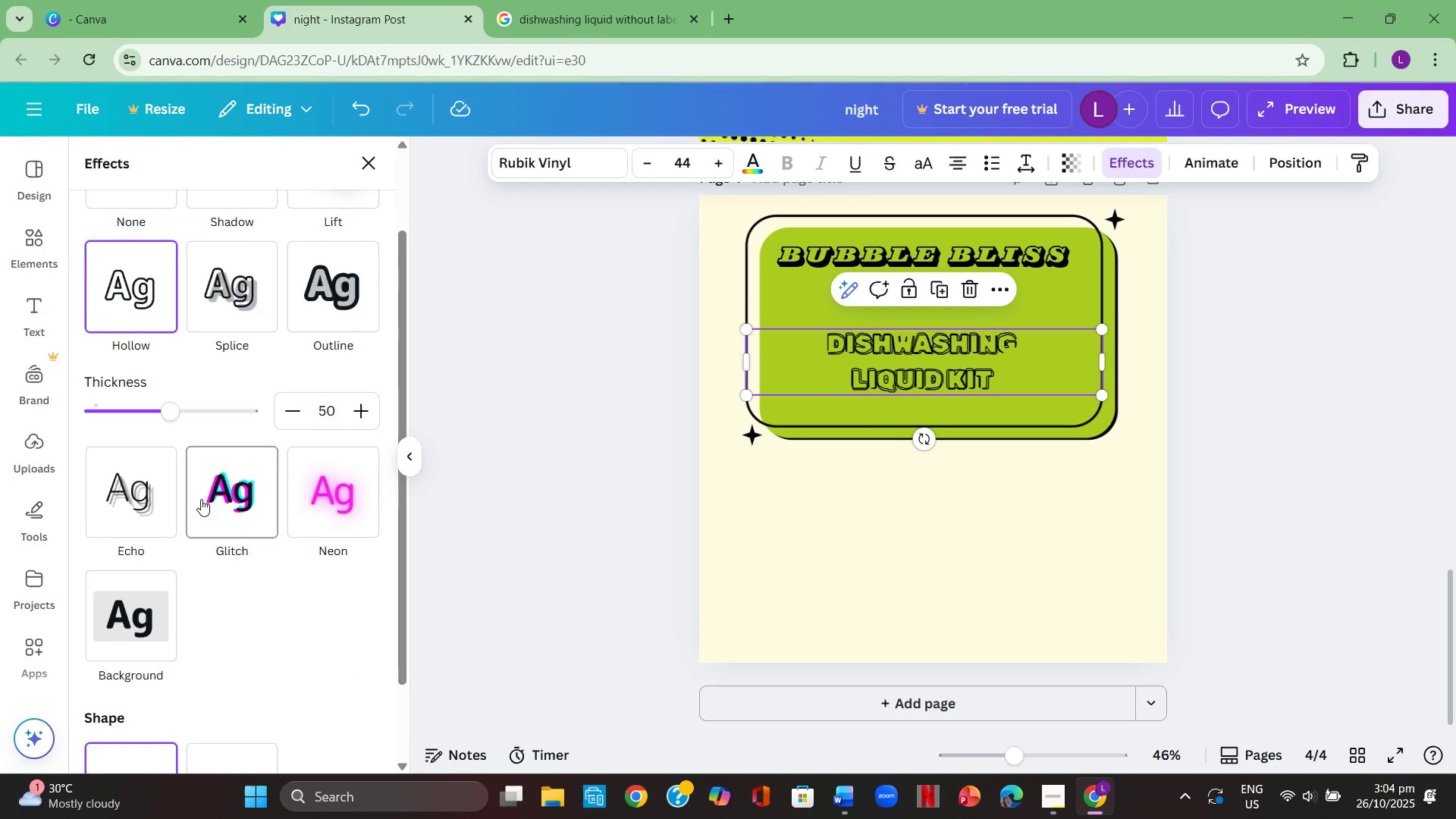 
scroll: coordinate [201, 499], scroll_direction: down, amount: 2.0
 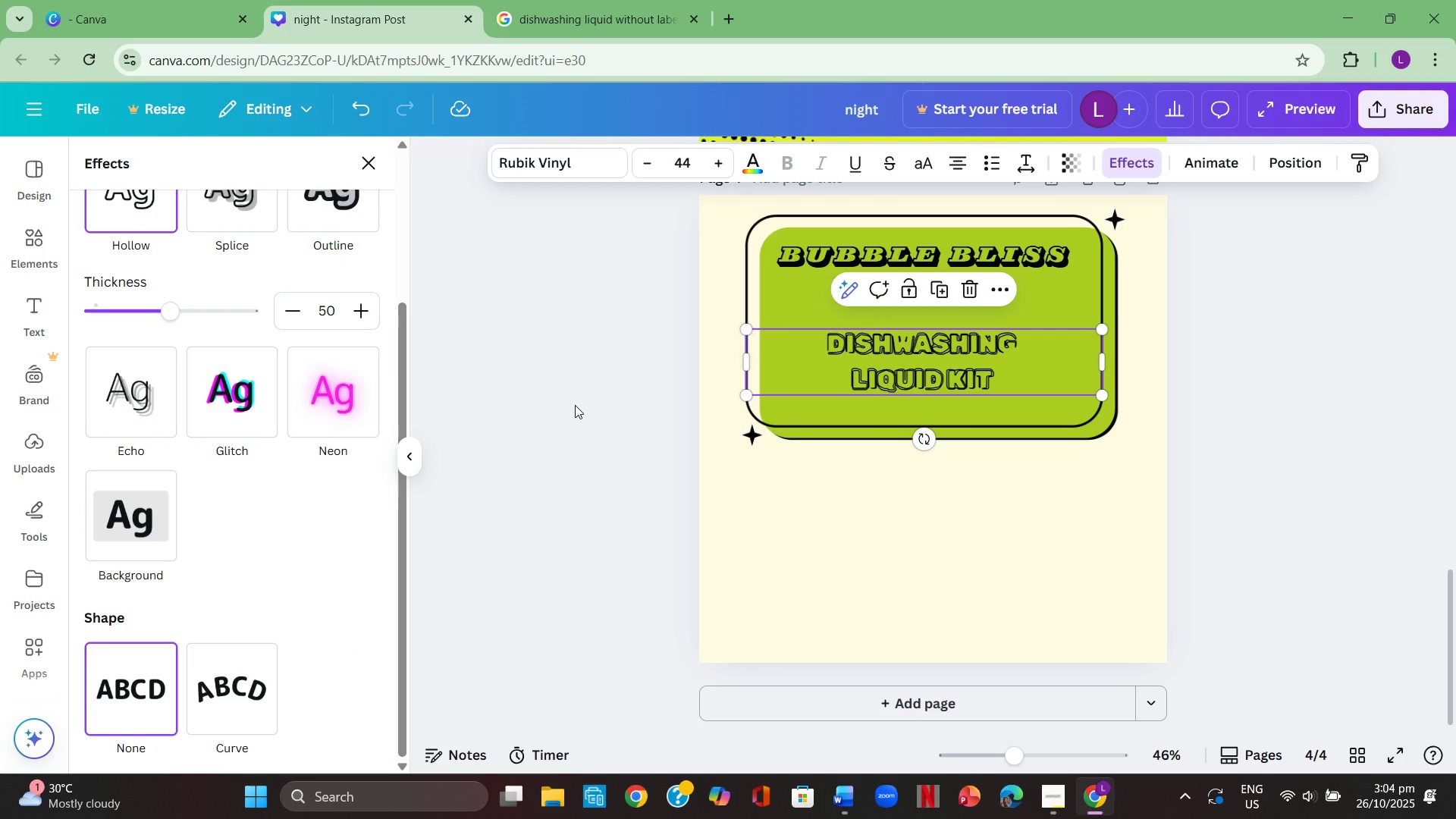 
double_click([575, 405])
 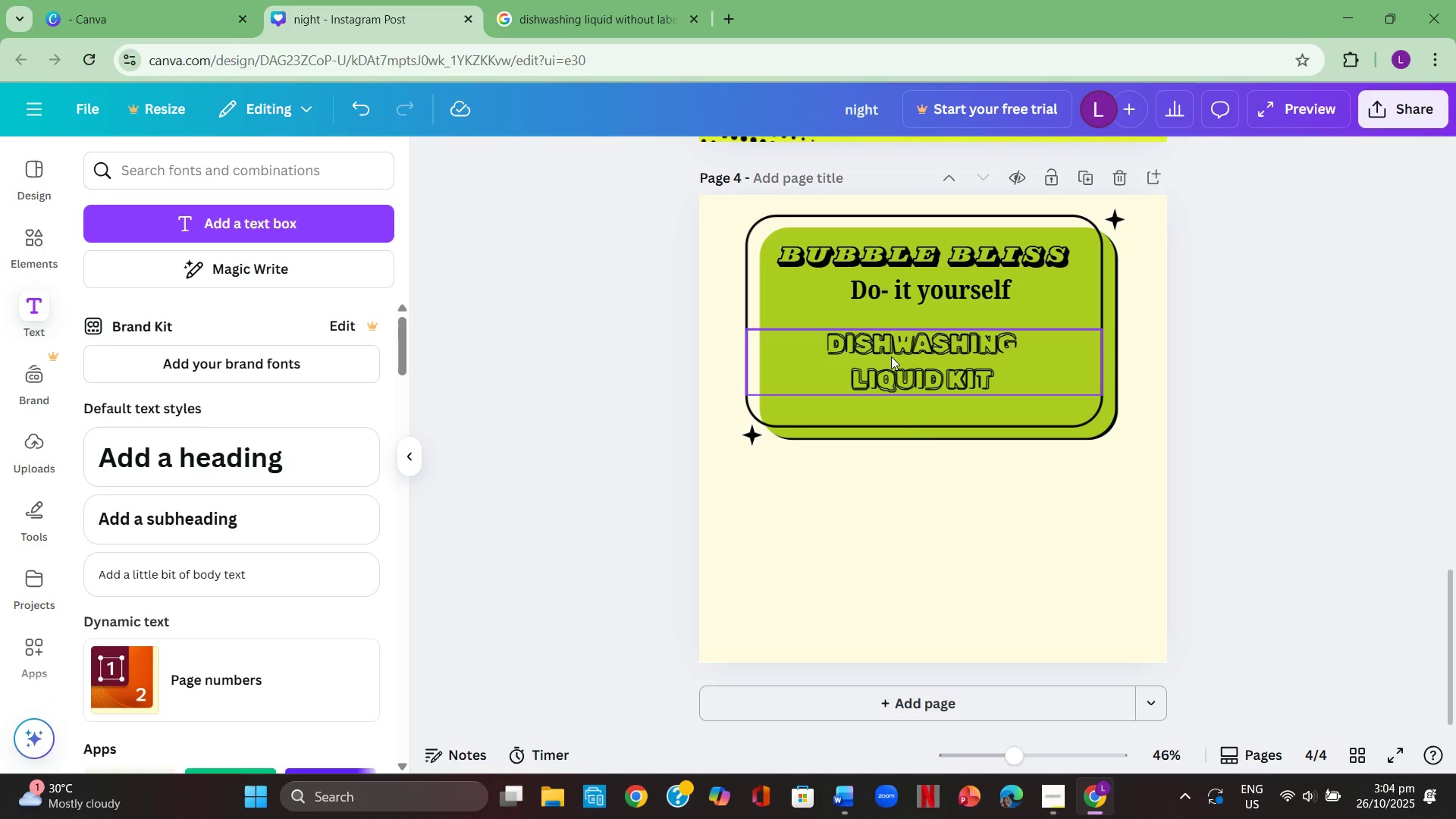 
double_click([891, 356])
 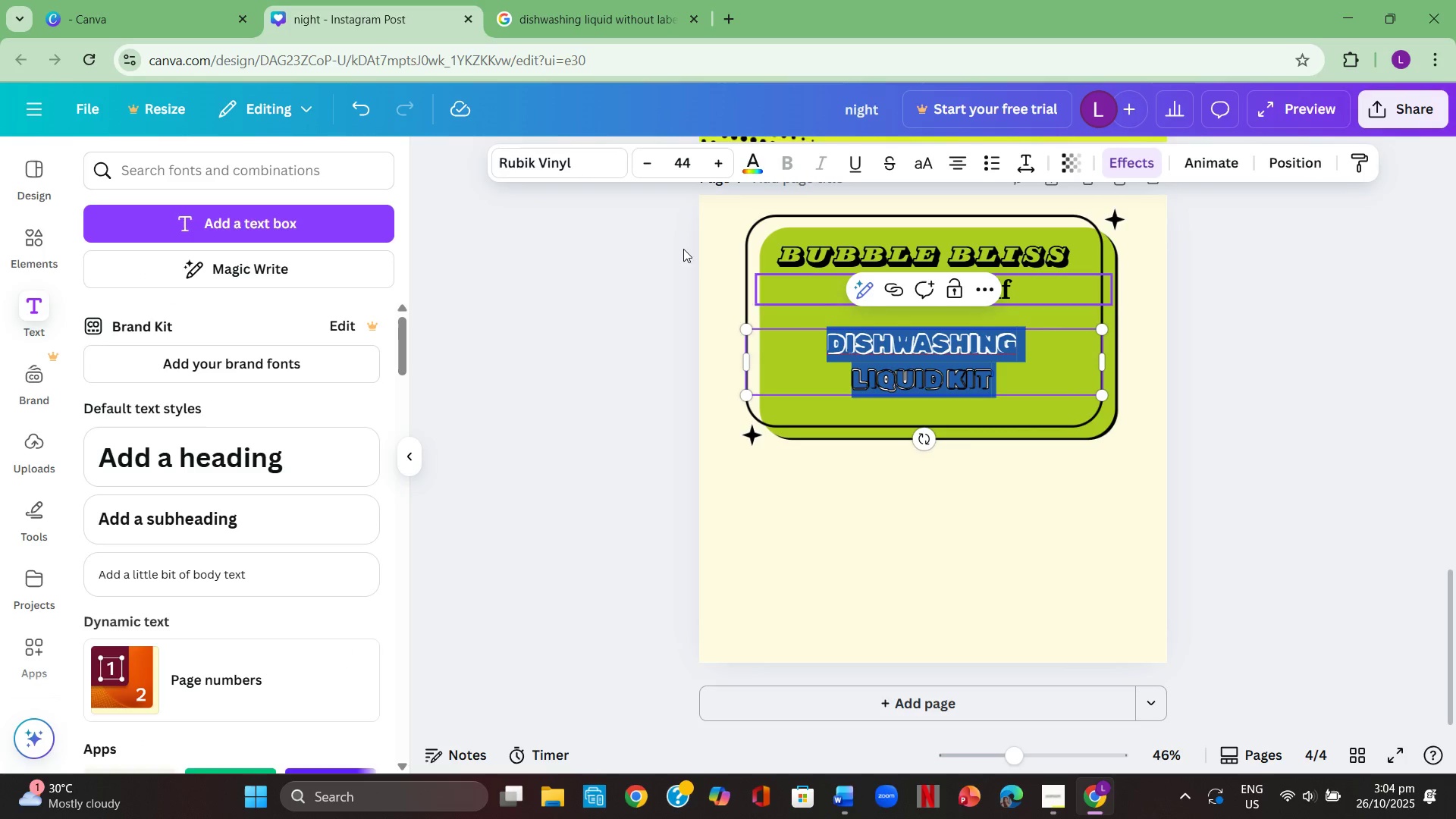 
left_click([568, 164])
 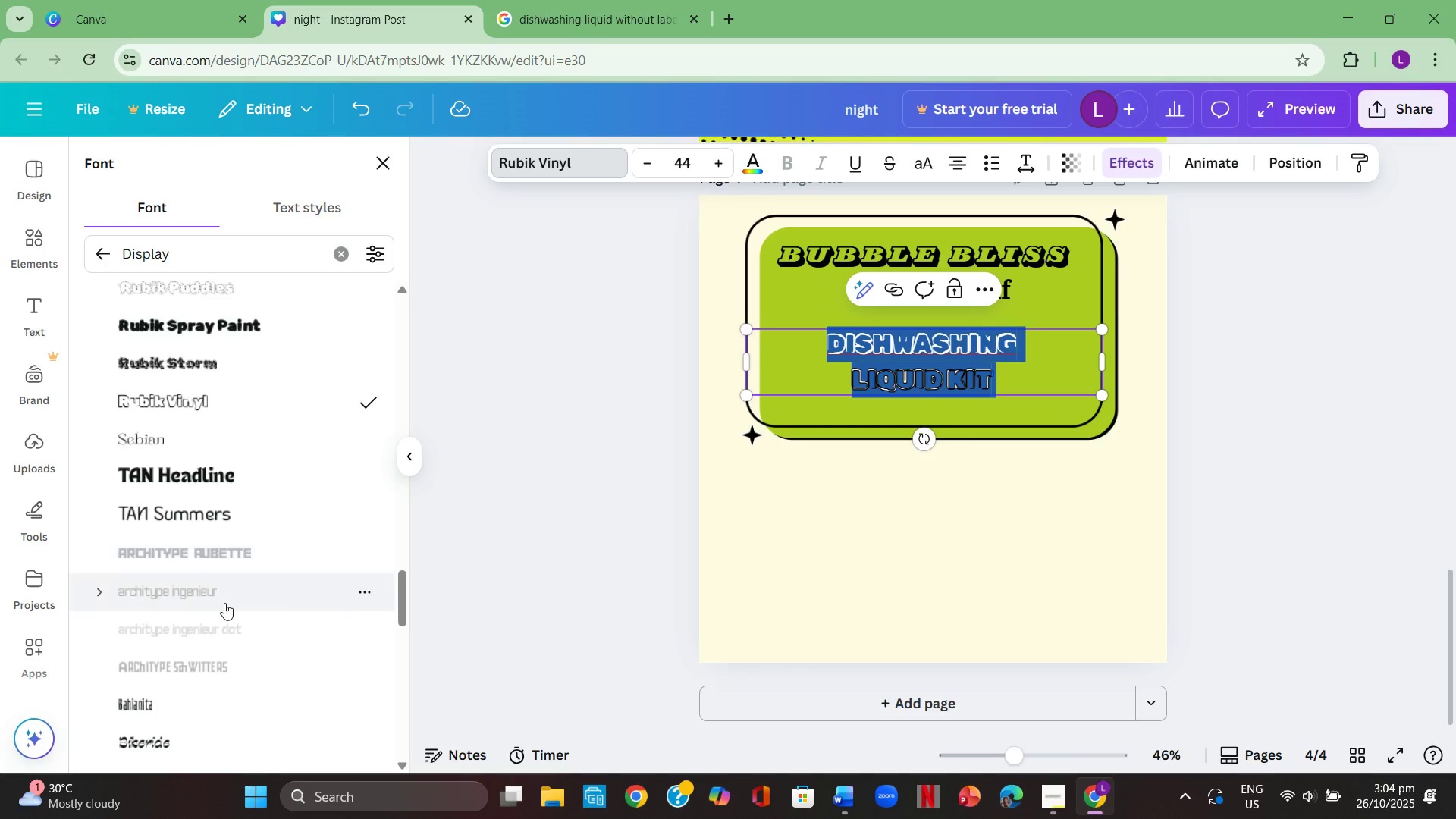 
scroll: coordinate [223, 601], scroll_direction: down, amount: 14.0
 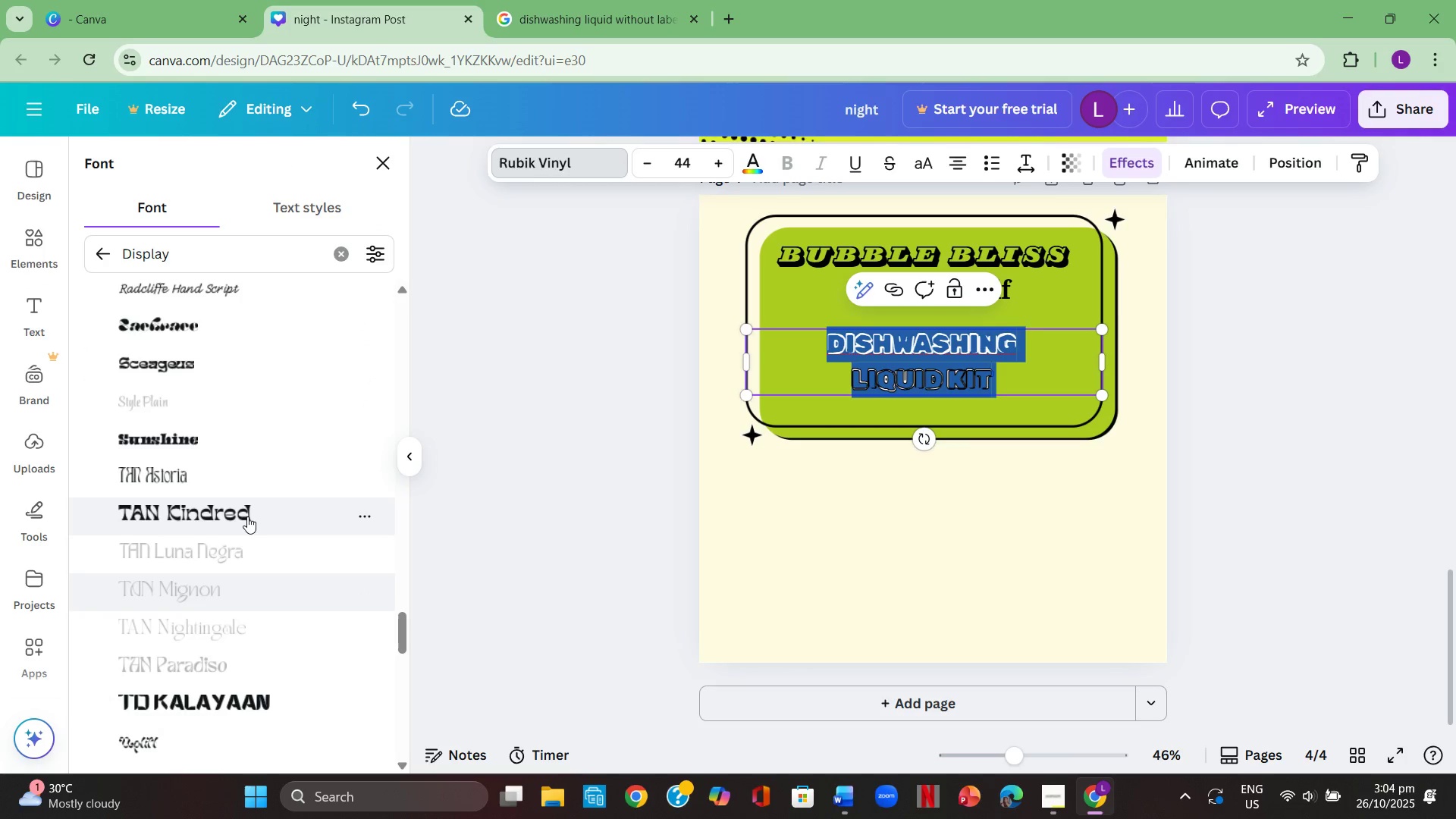 
left_click([247, 516])
 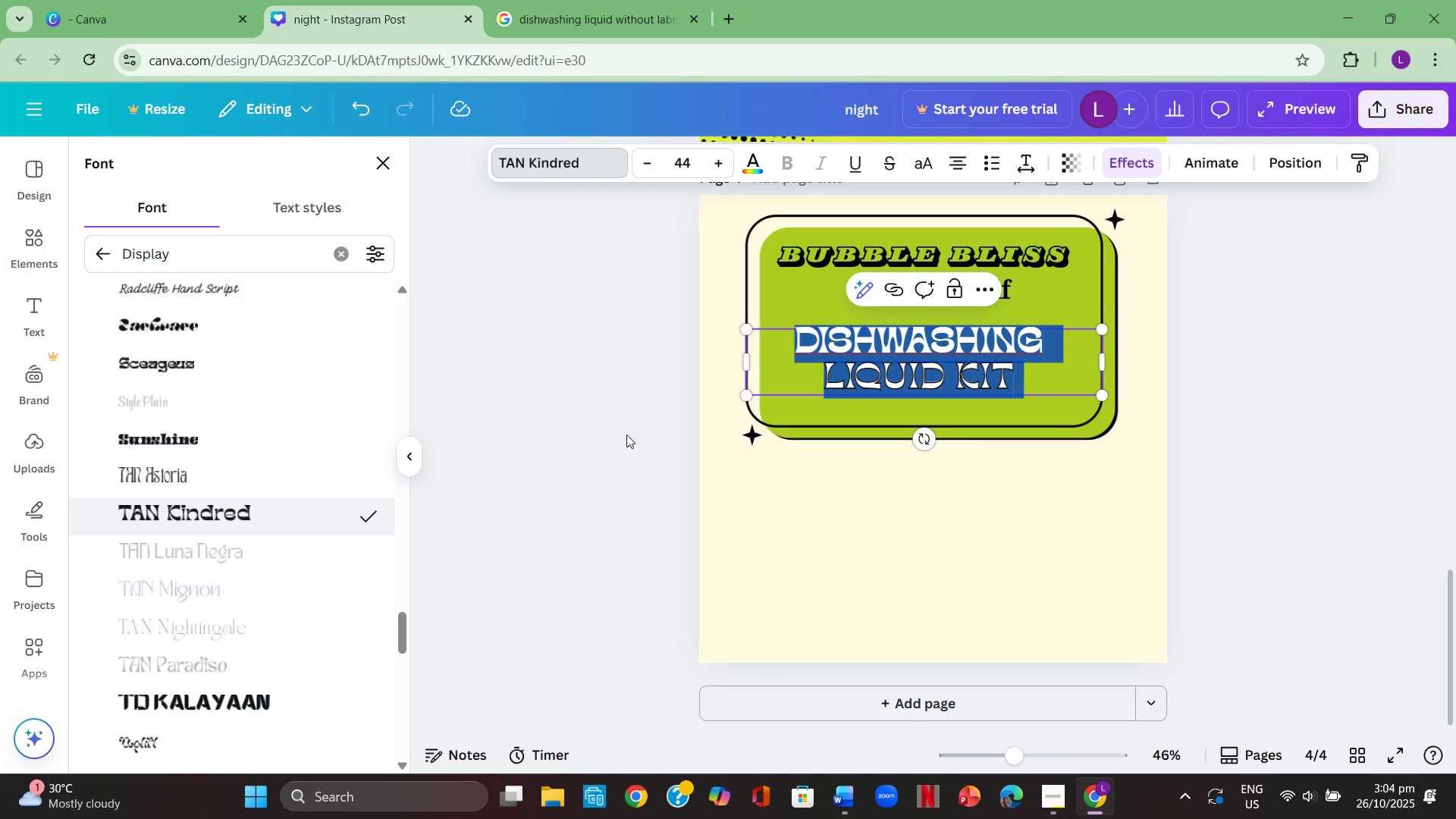 
double_click([626, 435])
 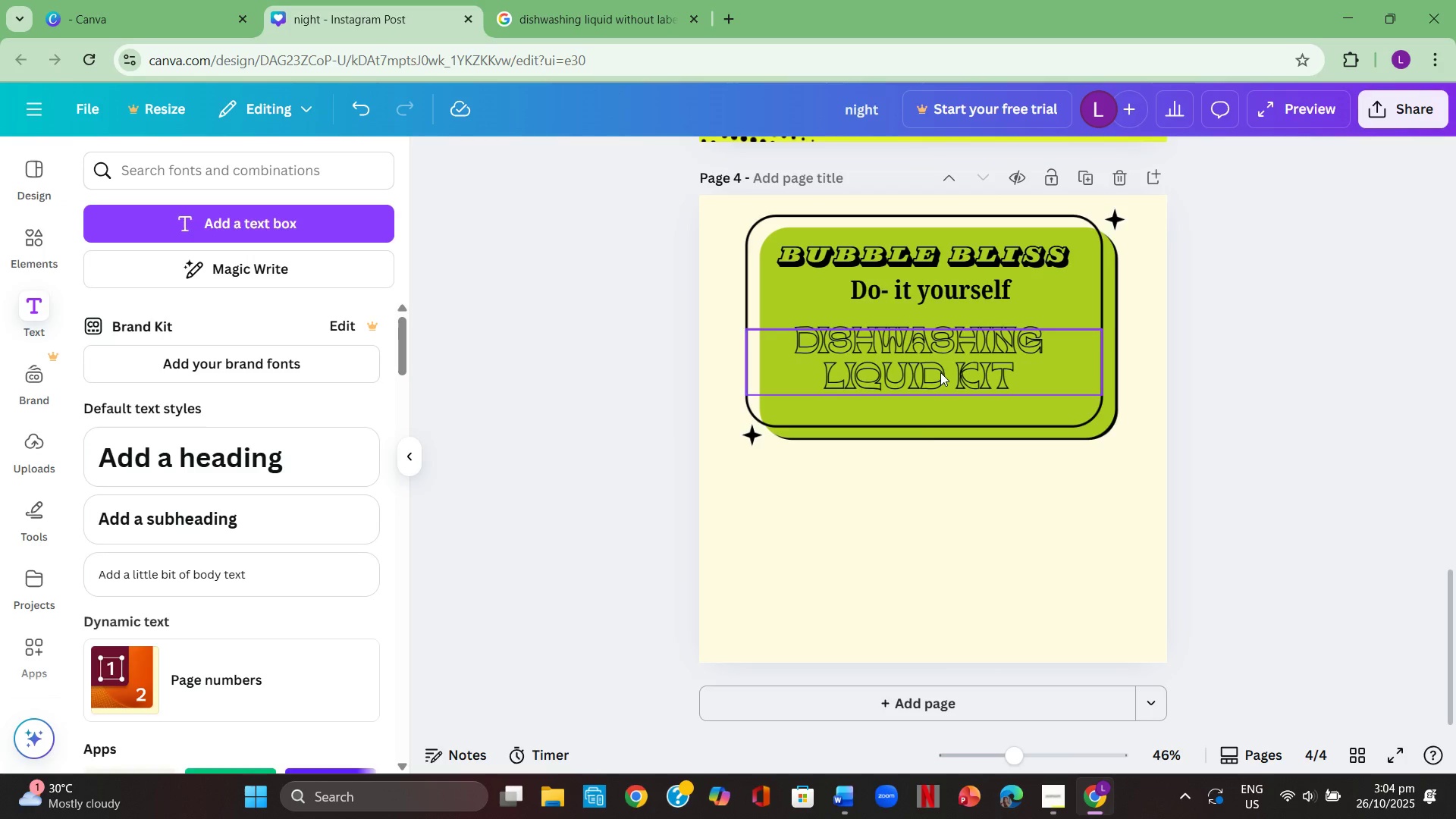 
left_click([940, 372])
 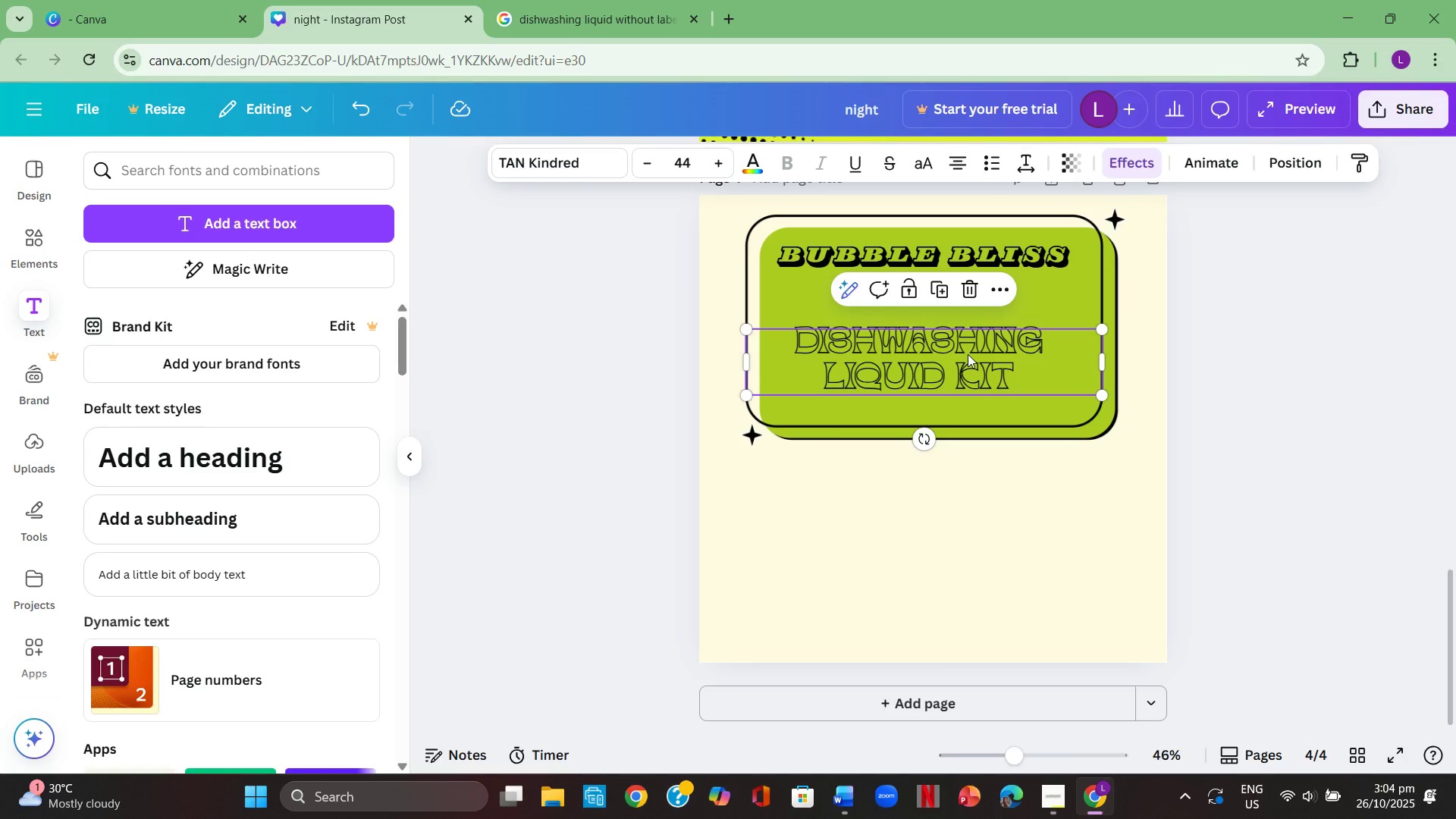 
left_click([968, 354])
 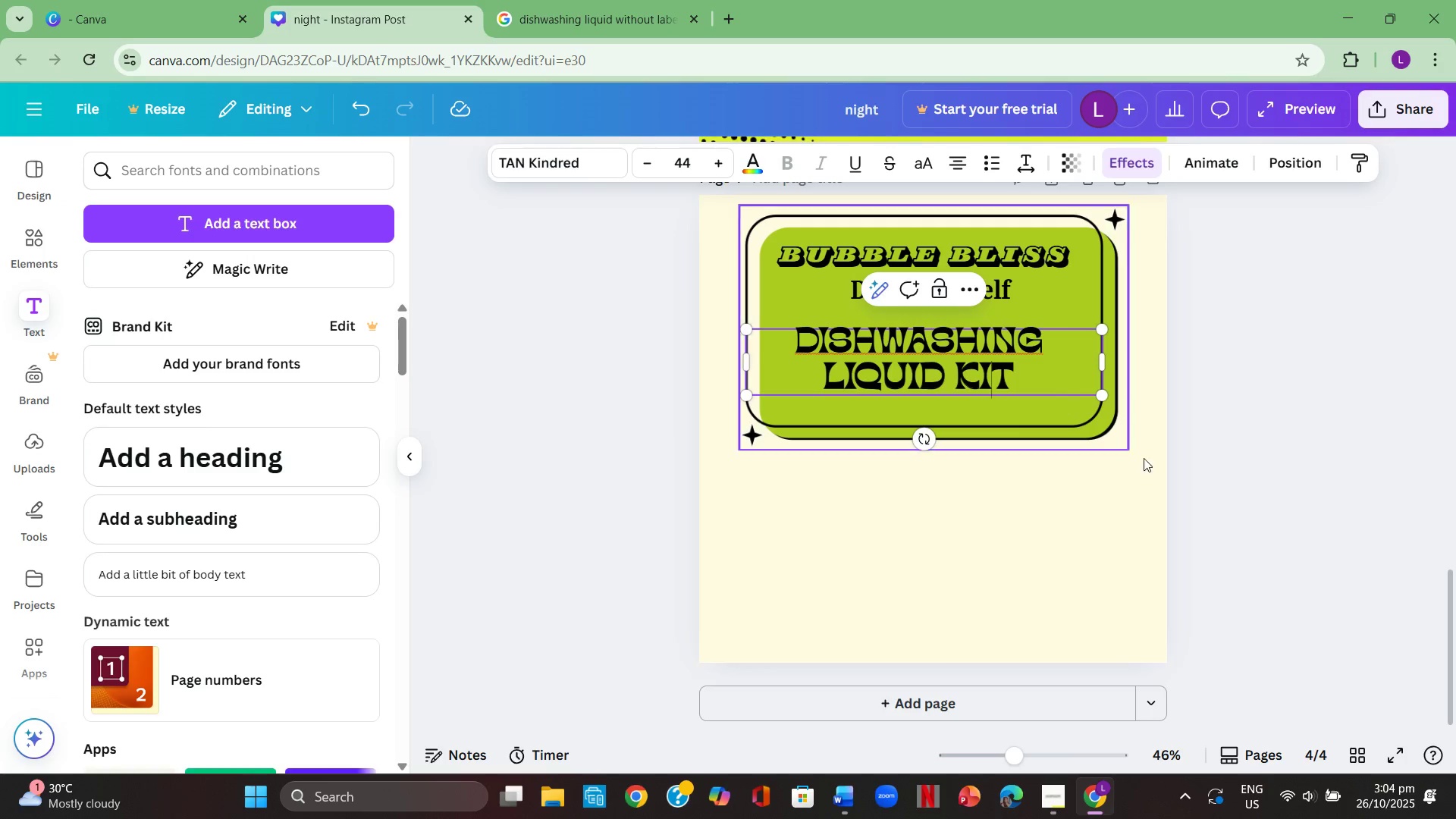 
double_click([1186, 481])
 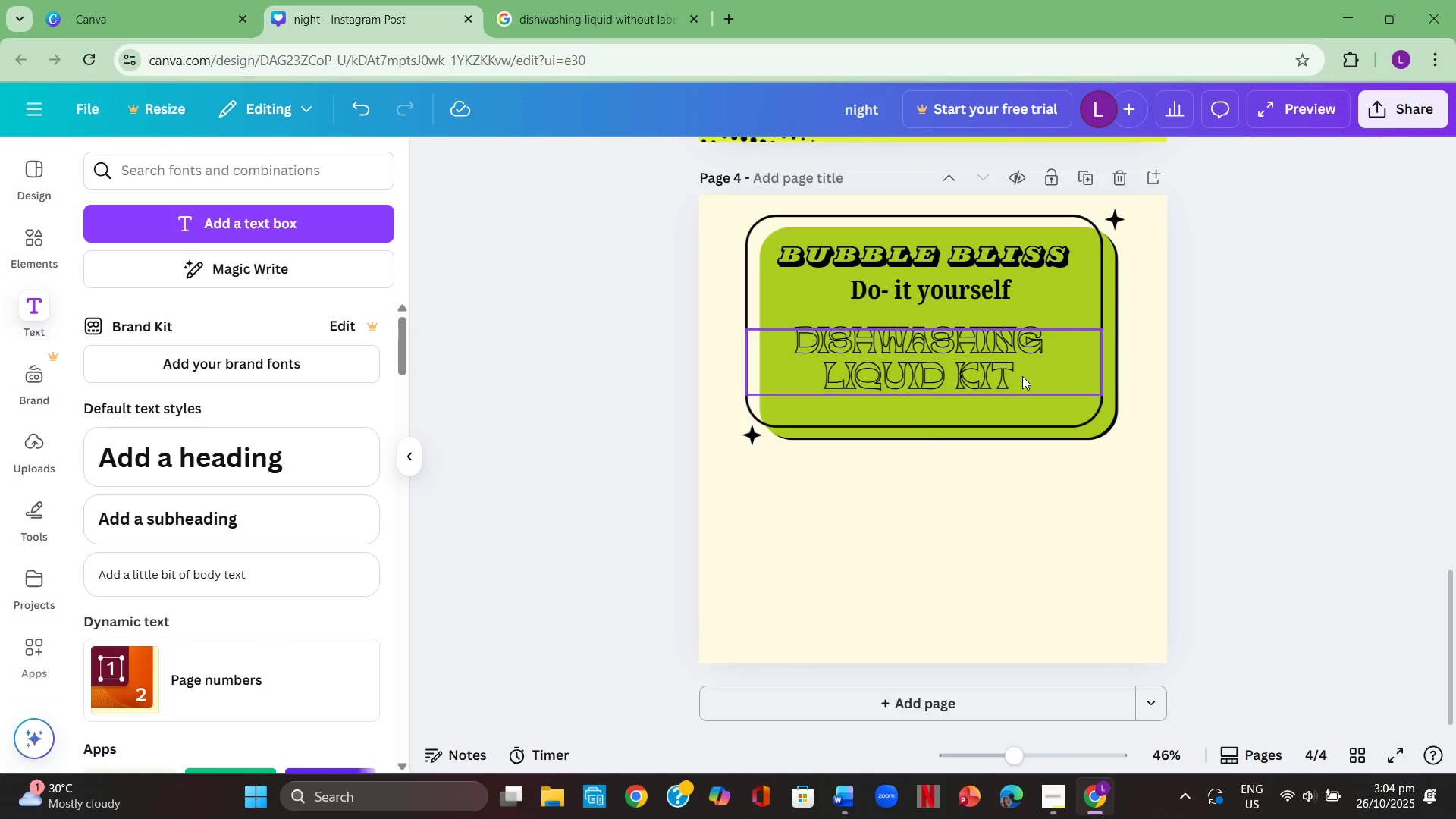 
double_click([1022, 376])
 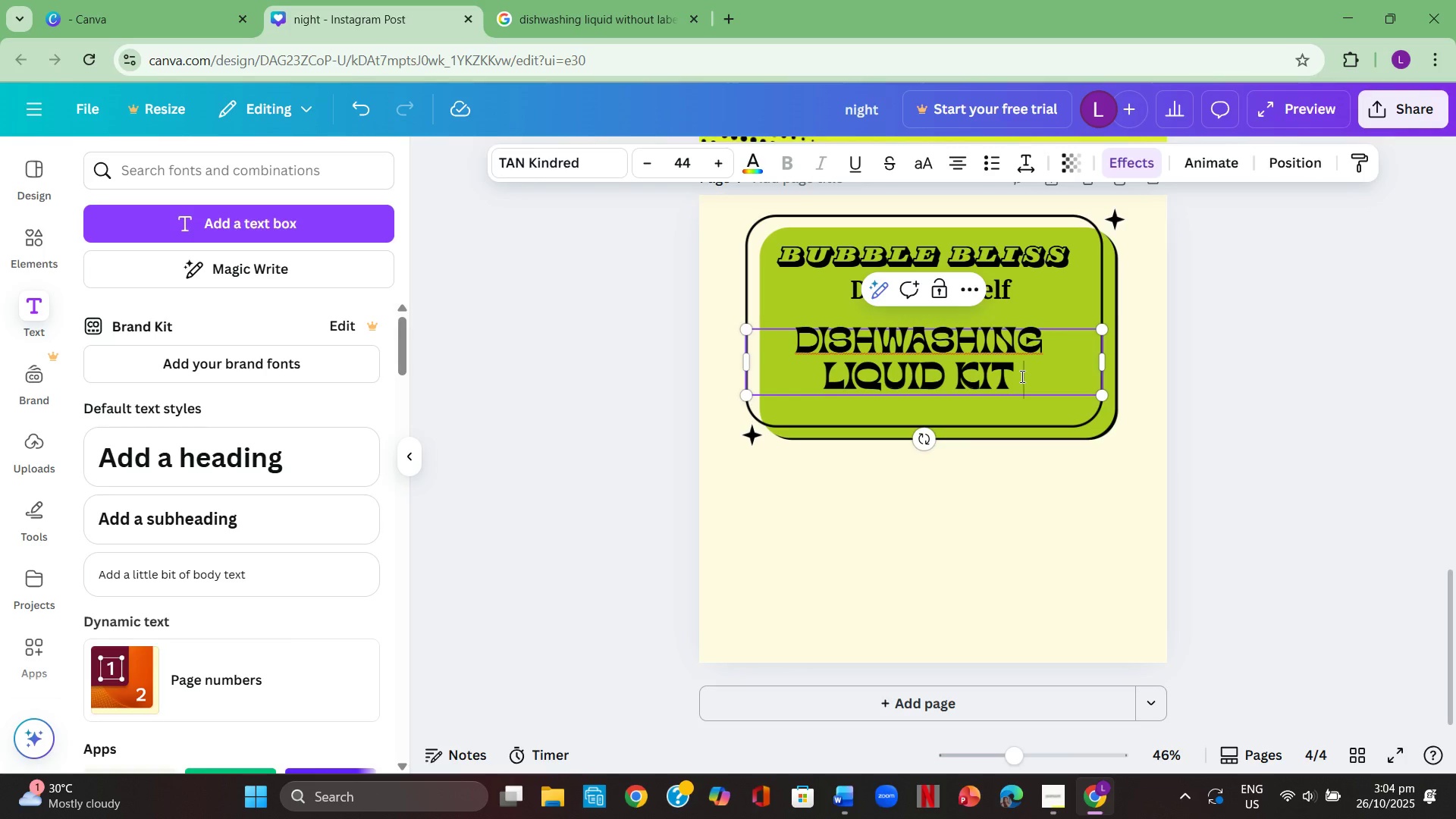 
left_click_drag(start_coordinate=[1021, 376], to_coordinate=[751, 274])
 